 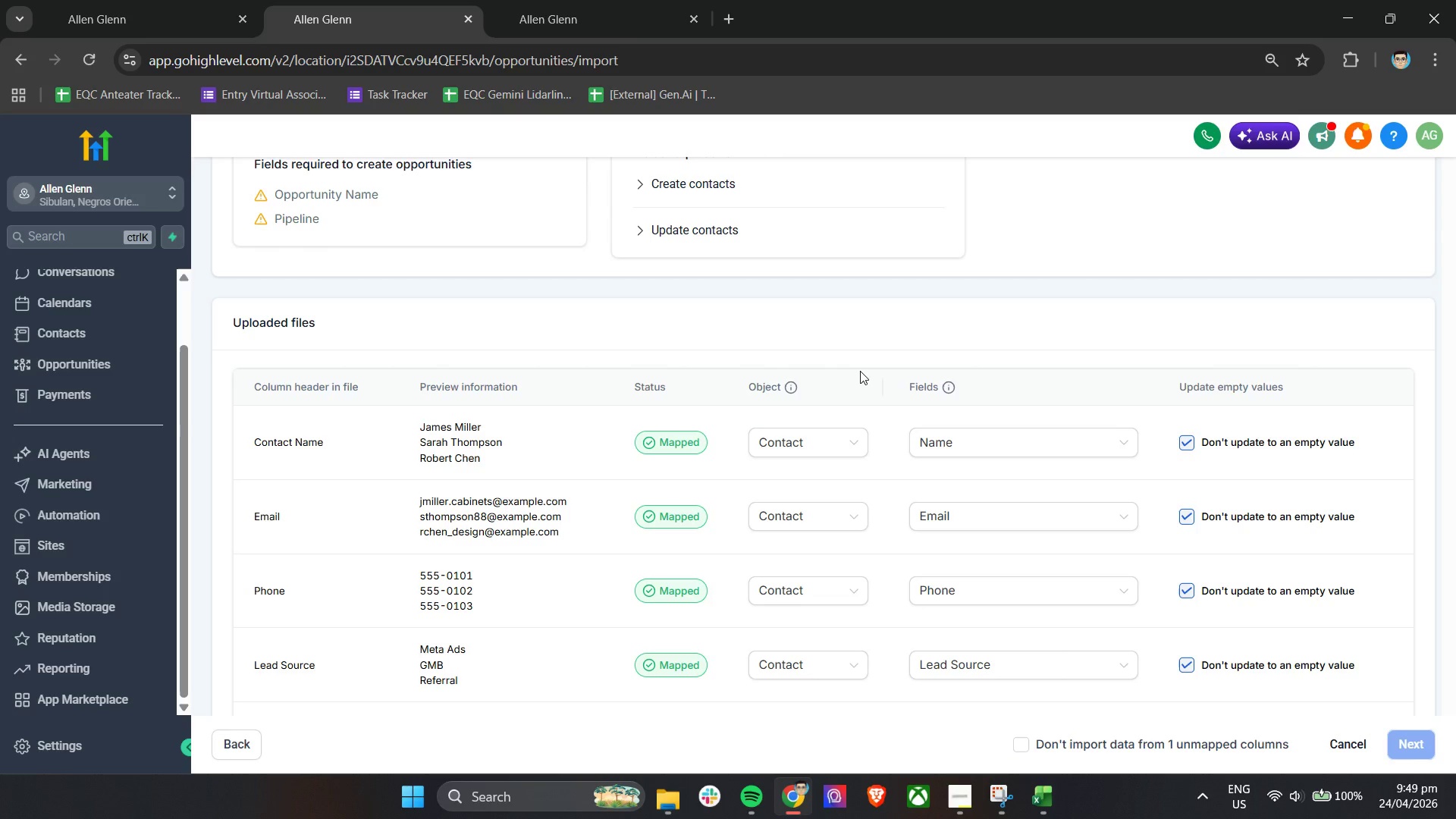 
left_click([955, 306])
 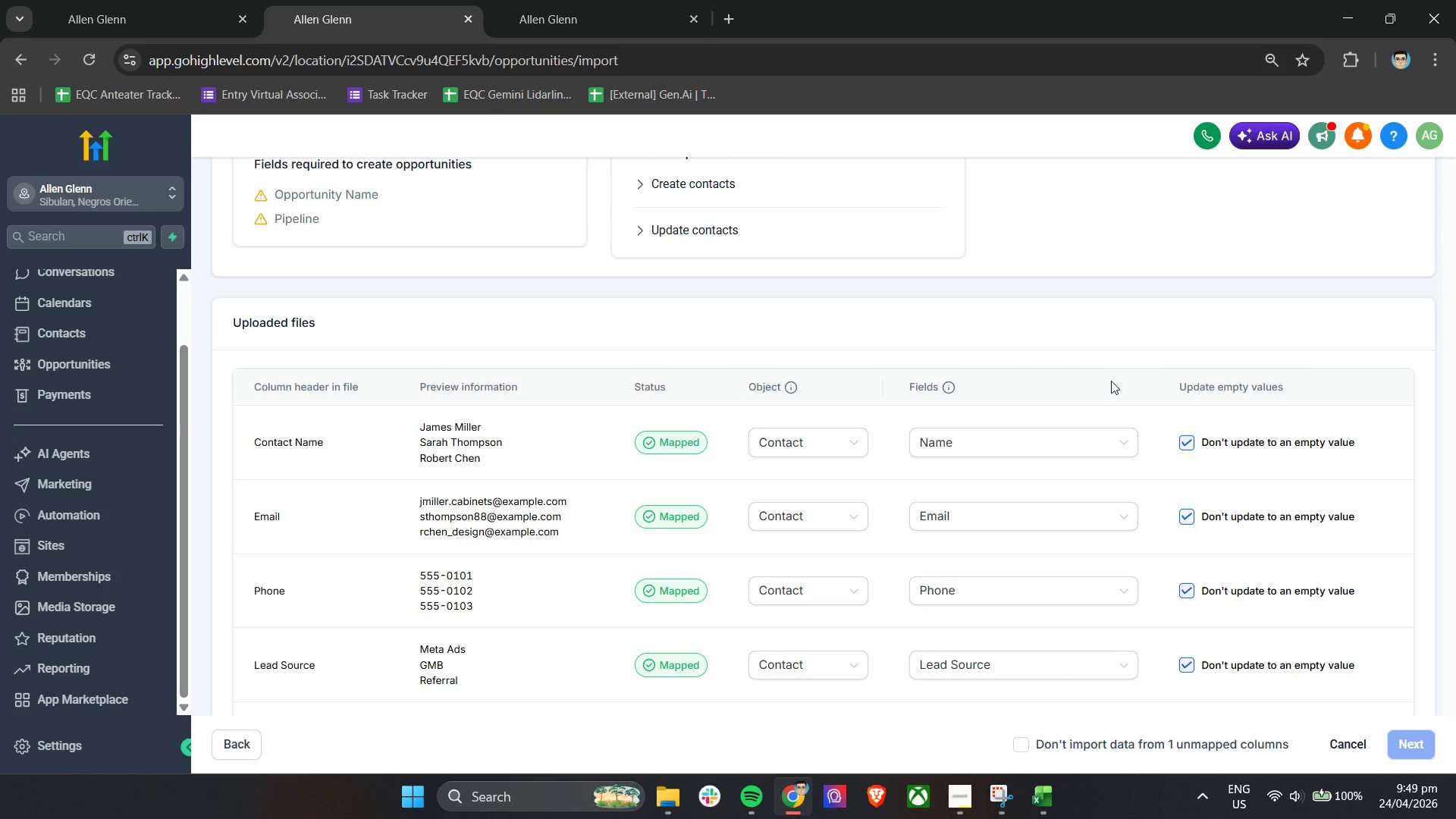 
scroll: coordinate [639, 518], scroll_direction: down, amount: 3.0
 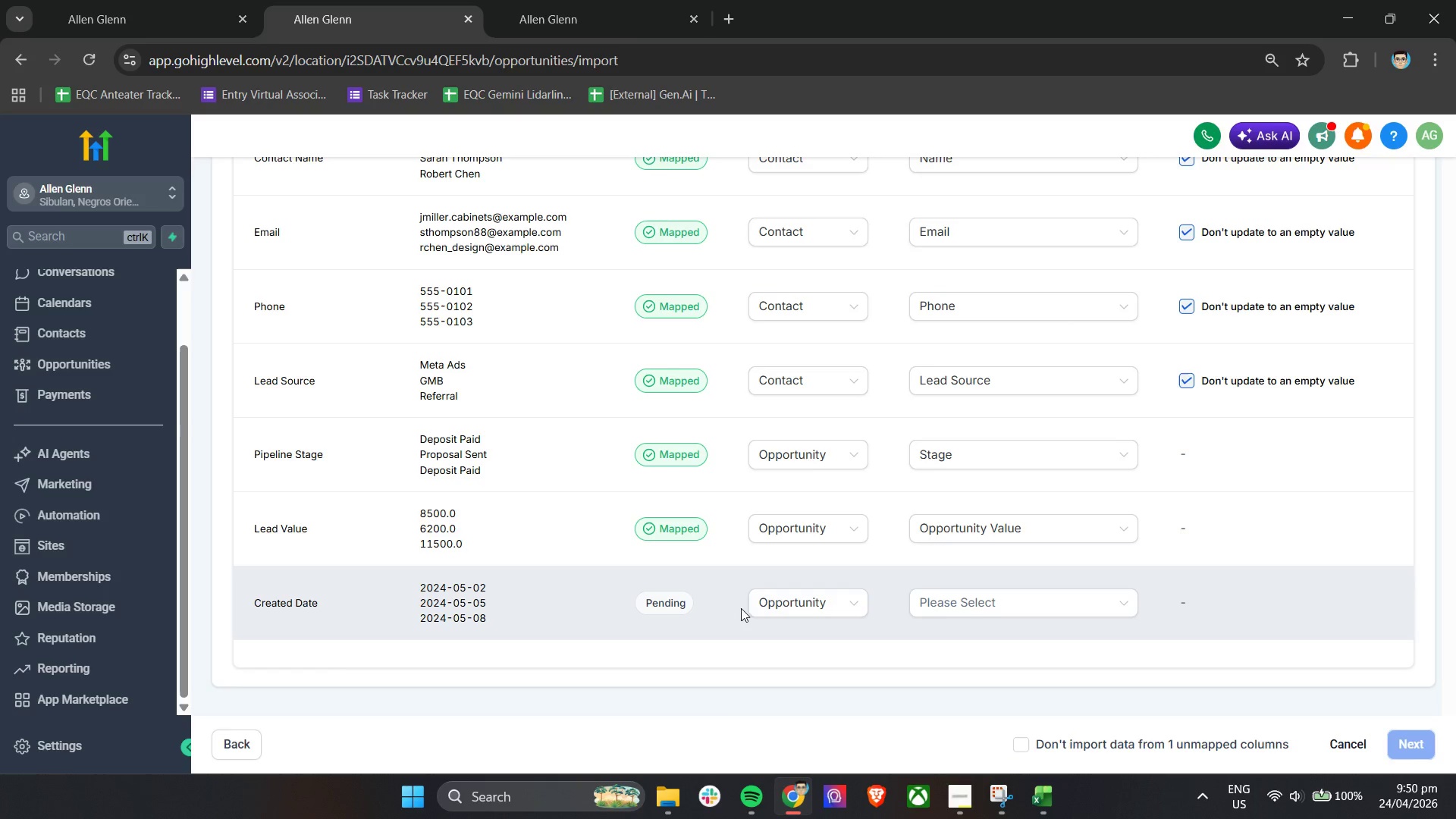 
left_click([783, 598])
 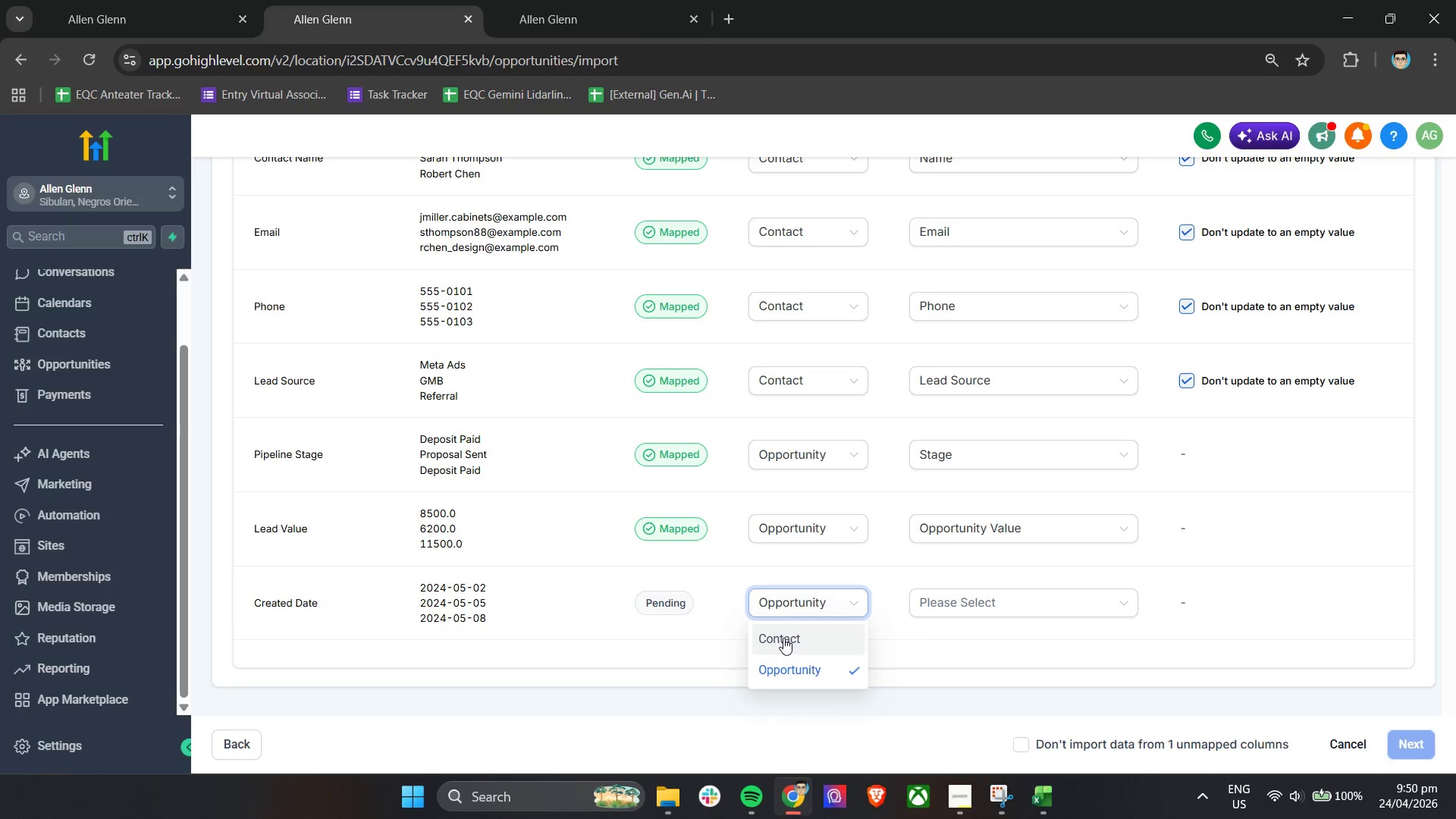 
double_click([971, 604])
 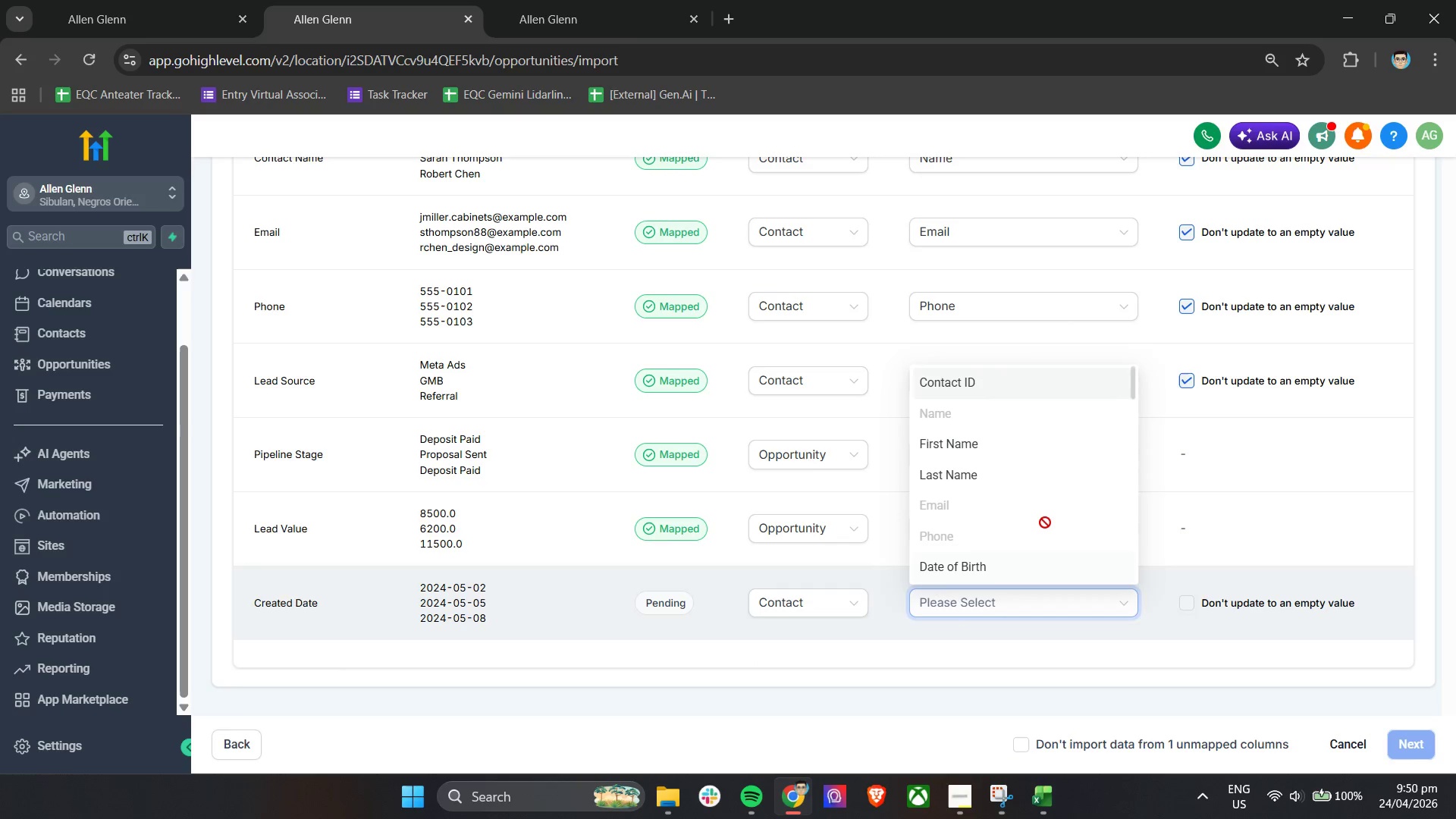 
scroll: coordinate [1050, 550], scroll_direction: down, amount: 10.0
 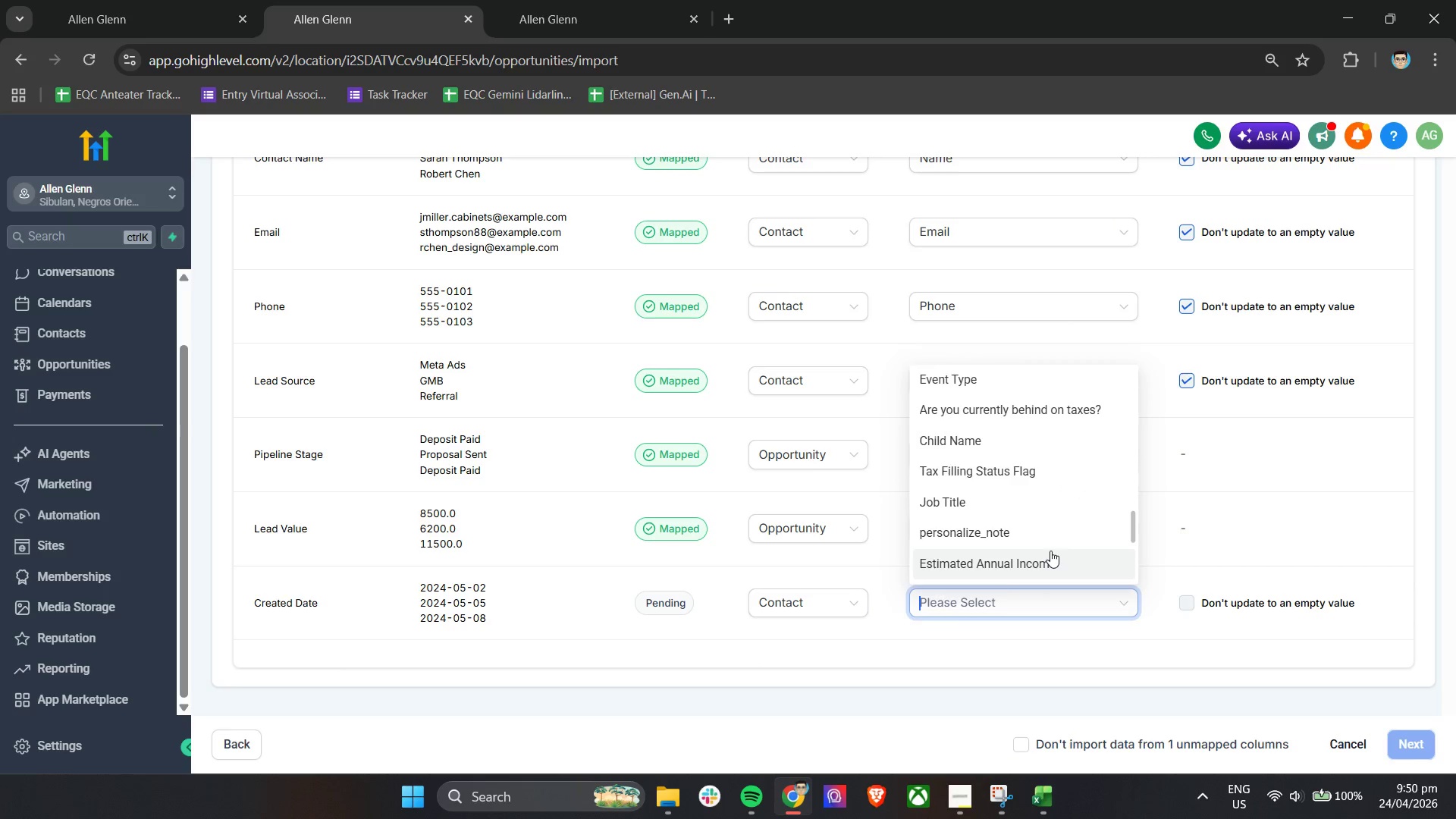 
scroll: coordinate [1050, 551], scroll_direction: up, amount: 1.0
 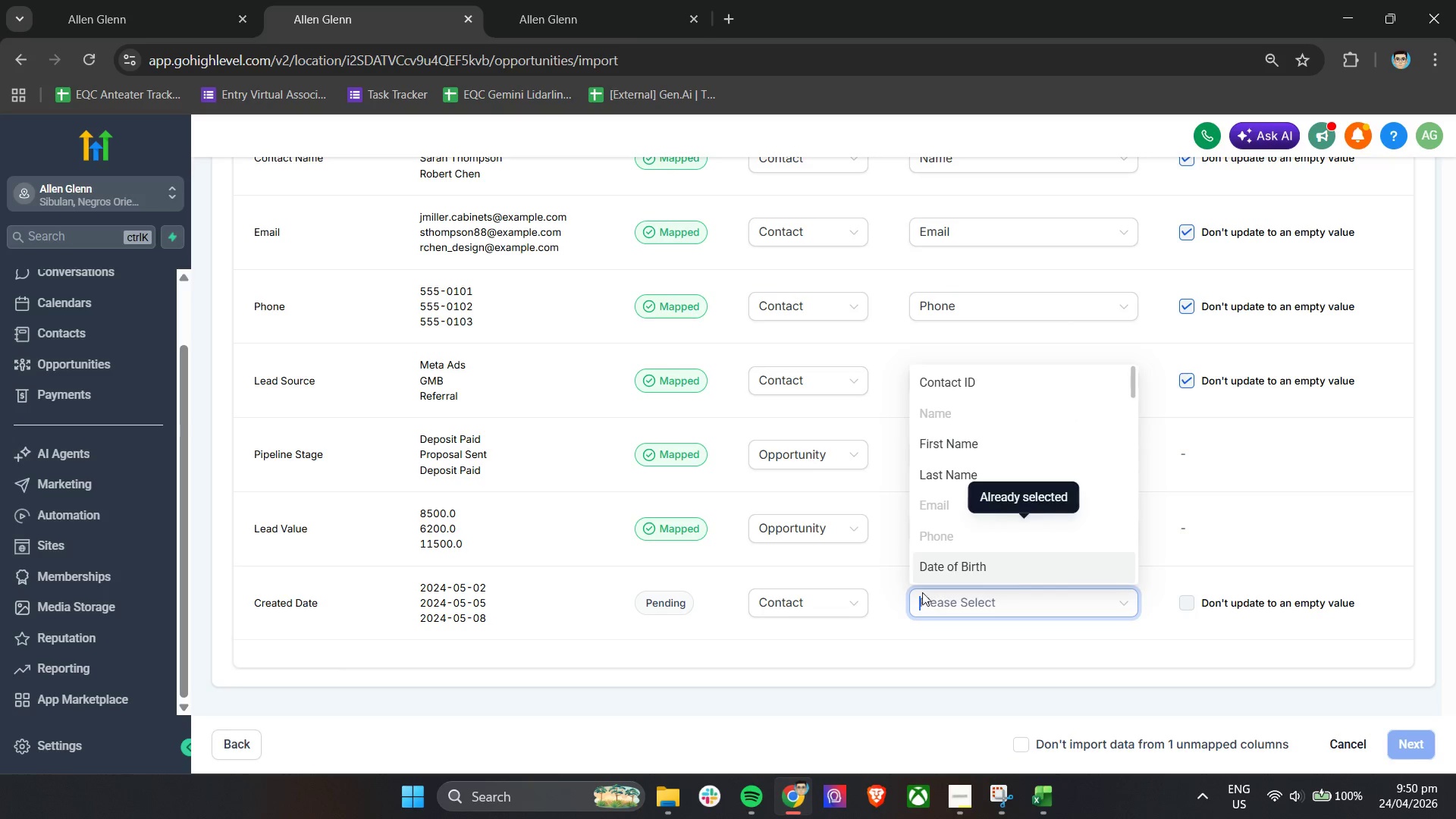 
left_click([827, 658])
 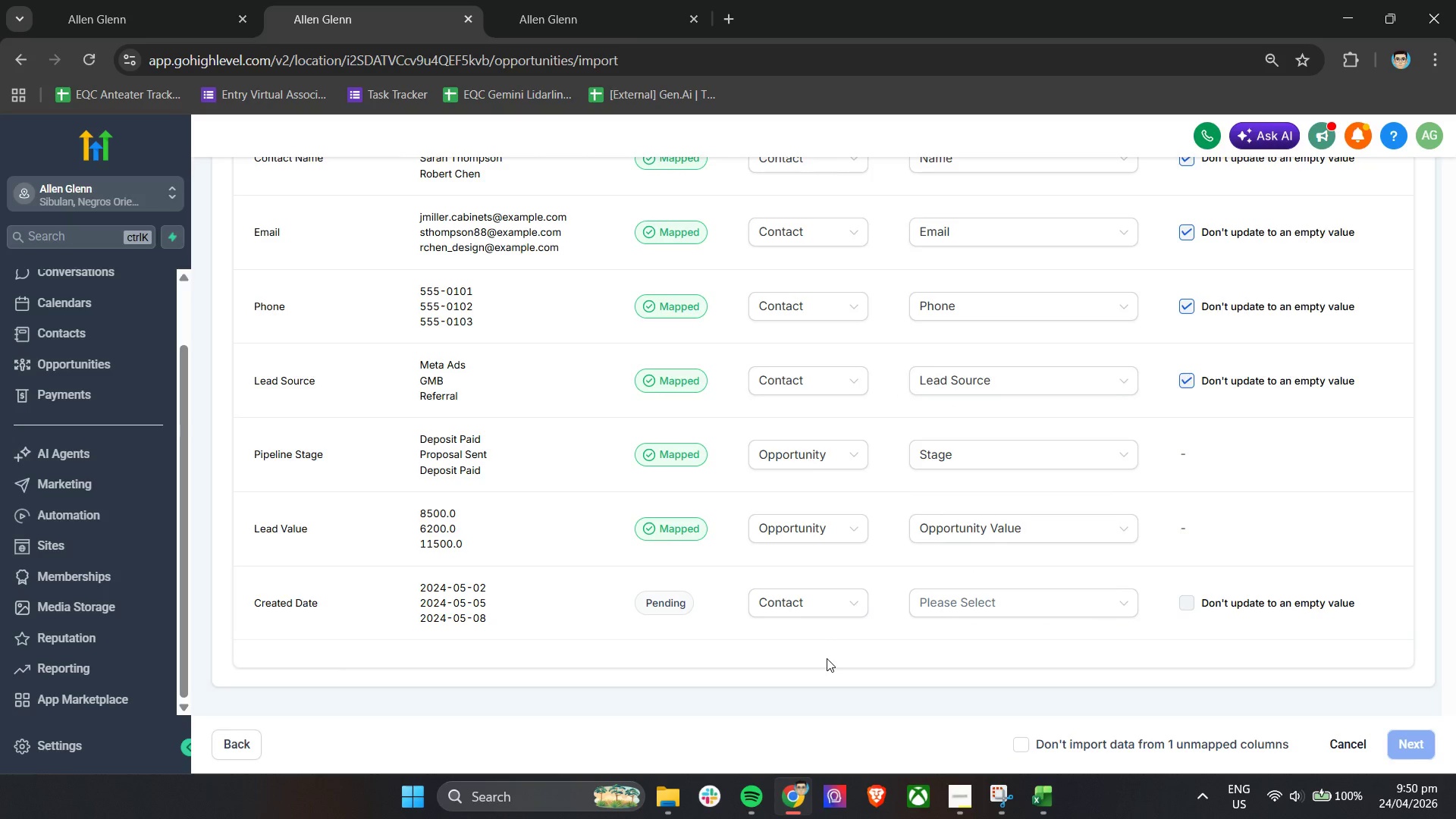 
scroll: coordinate [827, 658], scroll_direction: up, amount: 3.0
 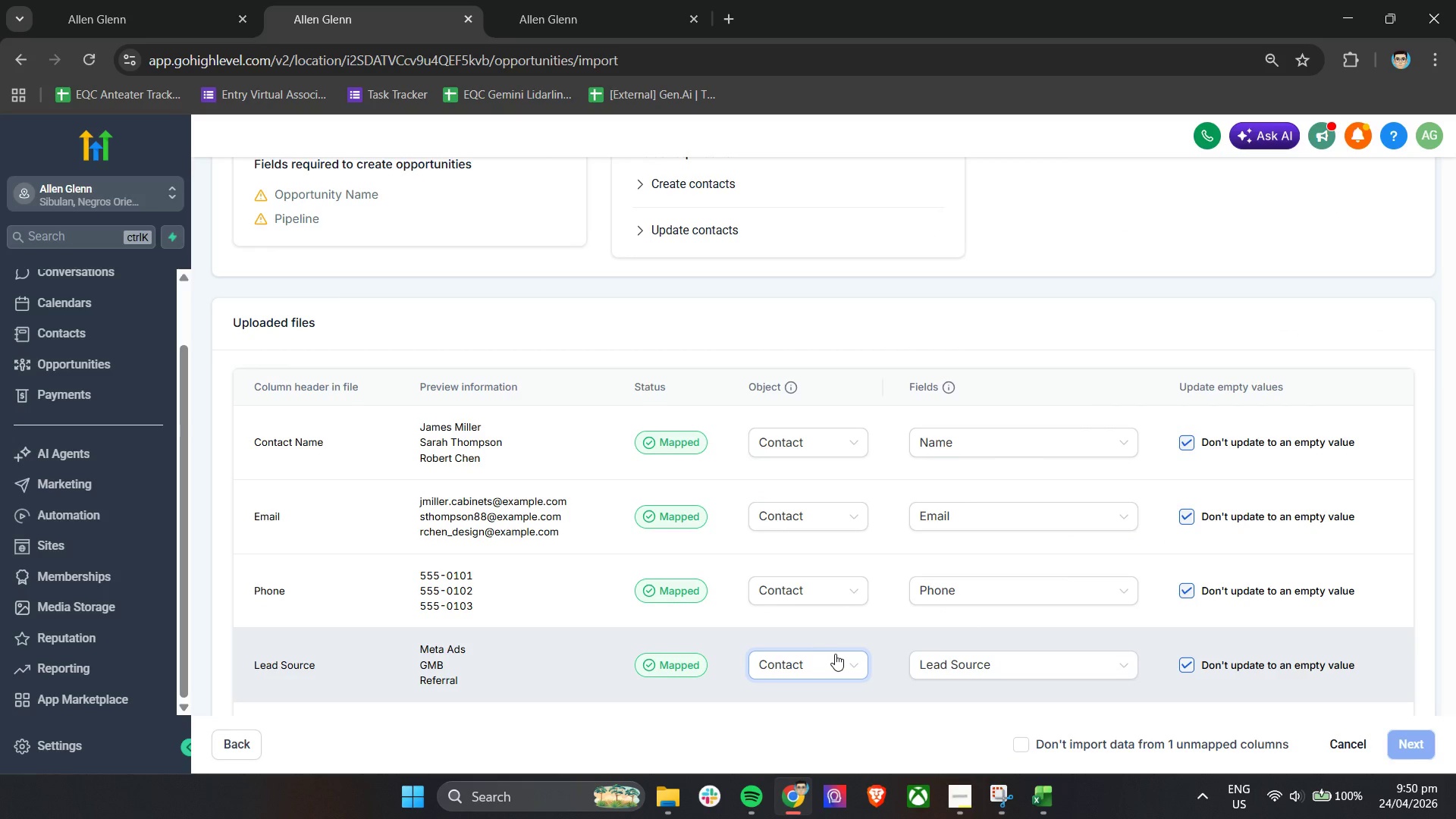 
scroll: coordinate [1040, 560], scroll_direction: down, amount: 2.0
 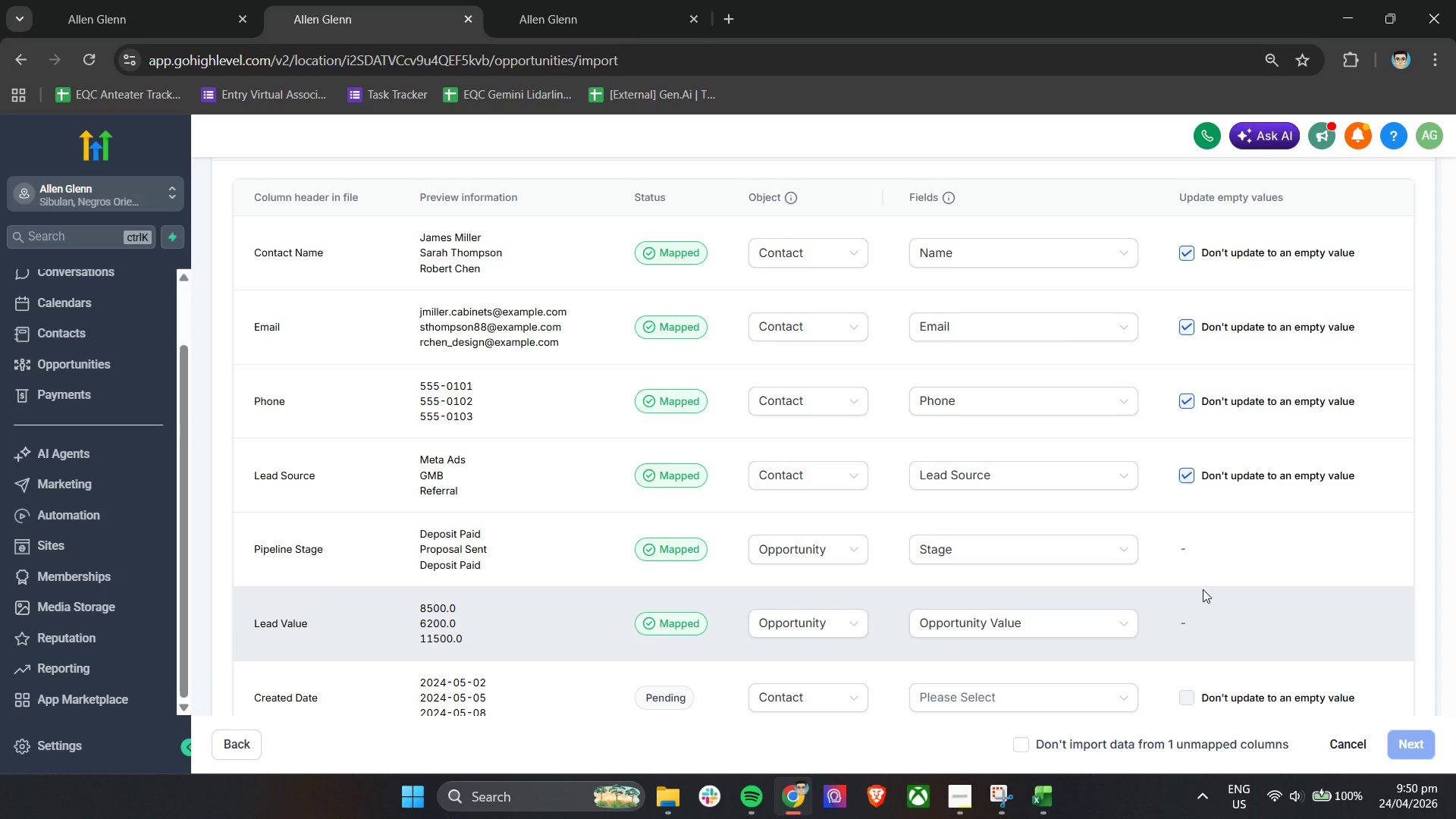 
wait(23.45)
 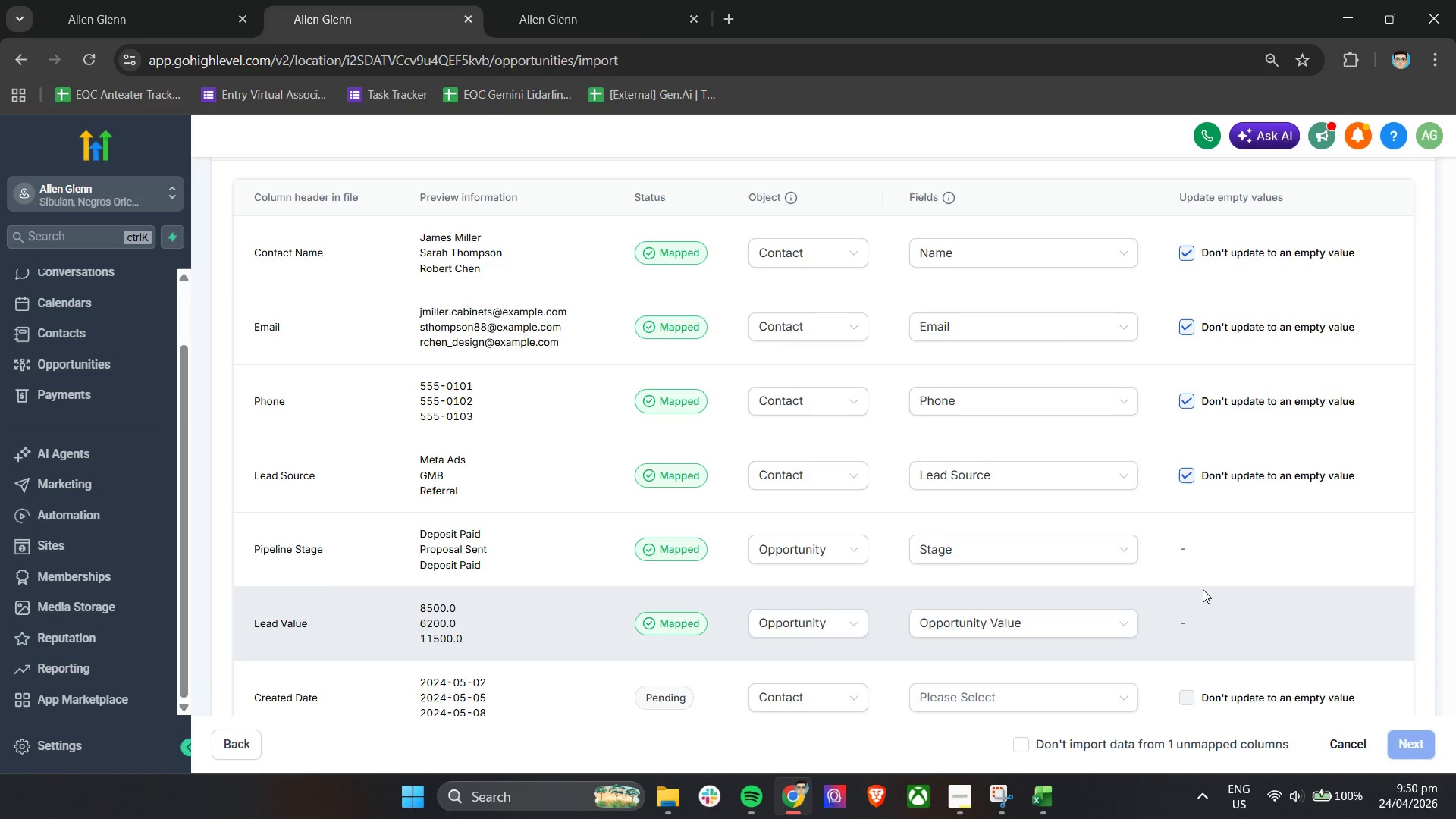 
scroll: coordinate [1194, 569], scroll_direction: down, amount: 3.0
 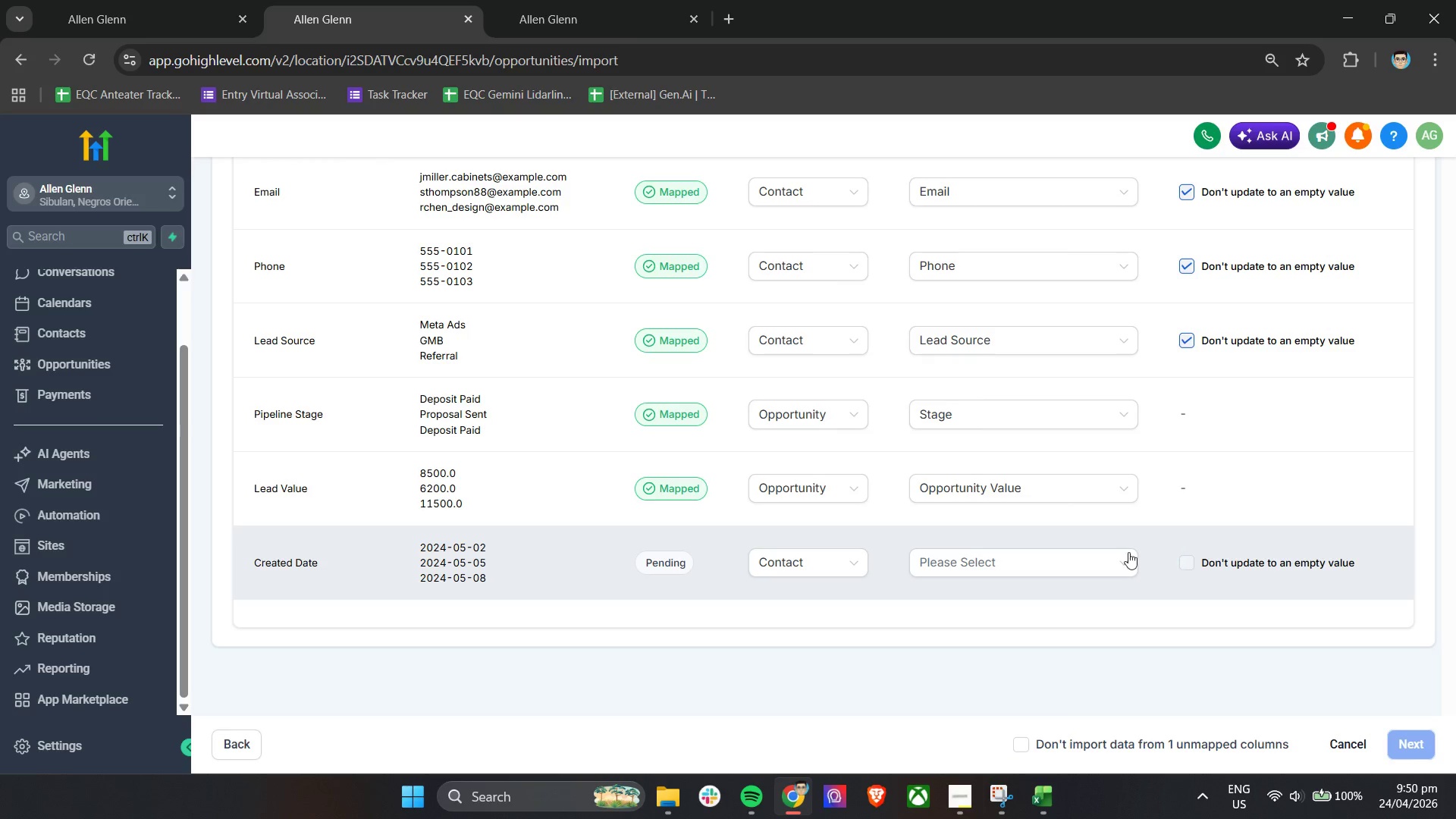 
left_click([1081, 552])
 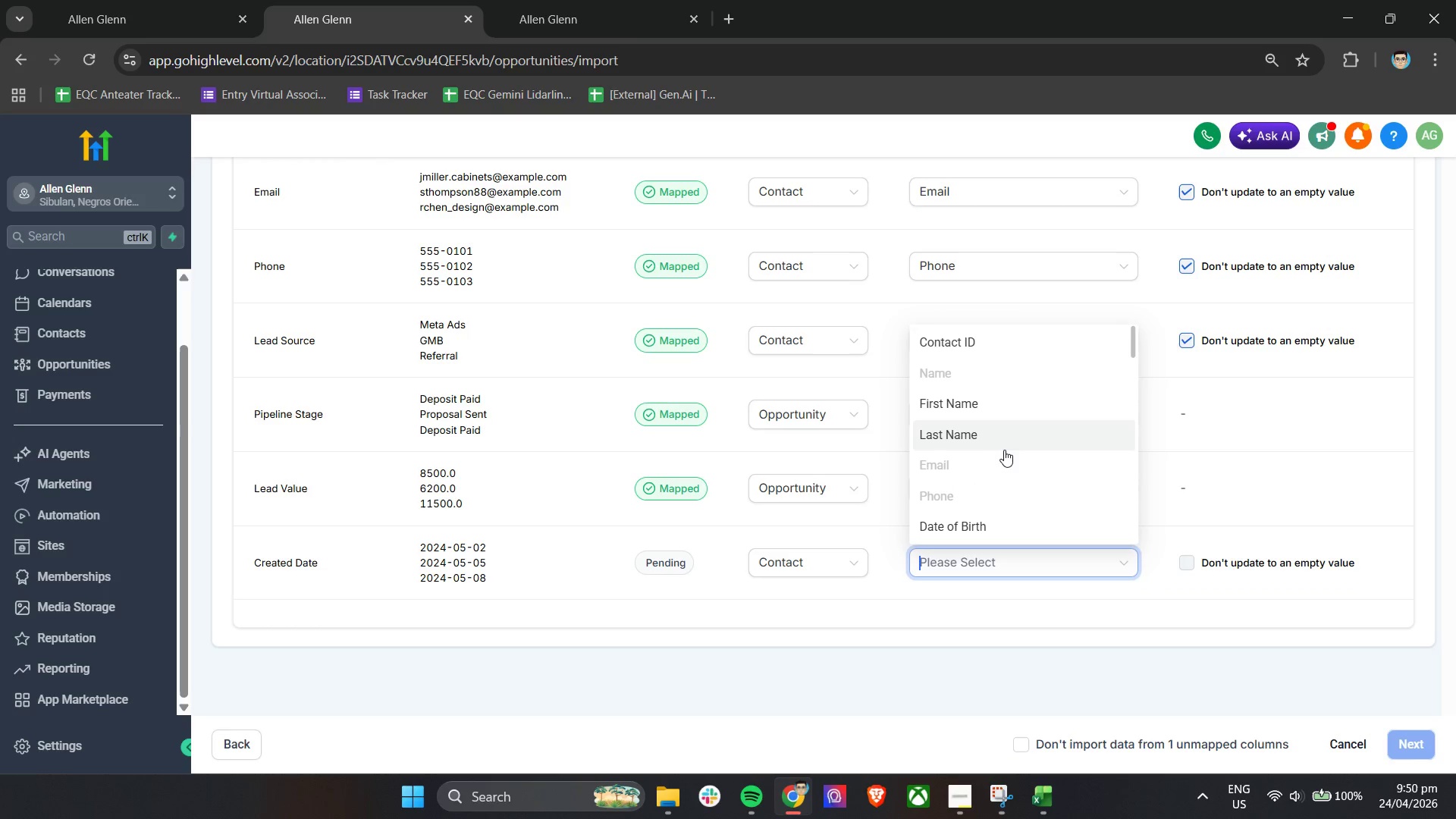 
wait(7.19)
 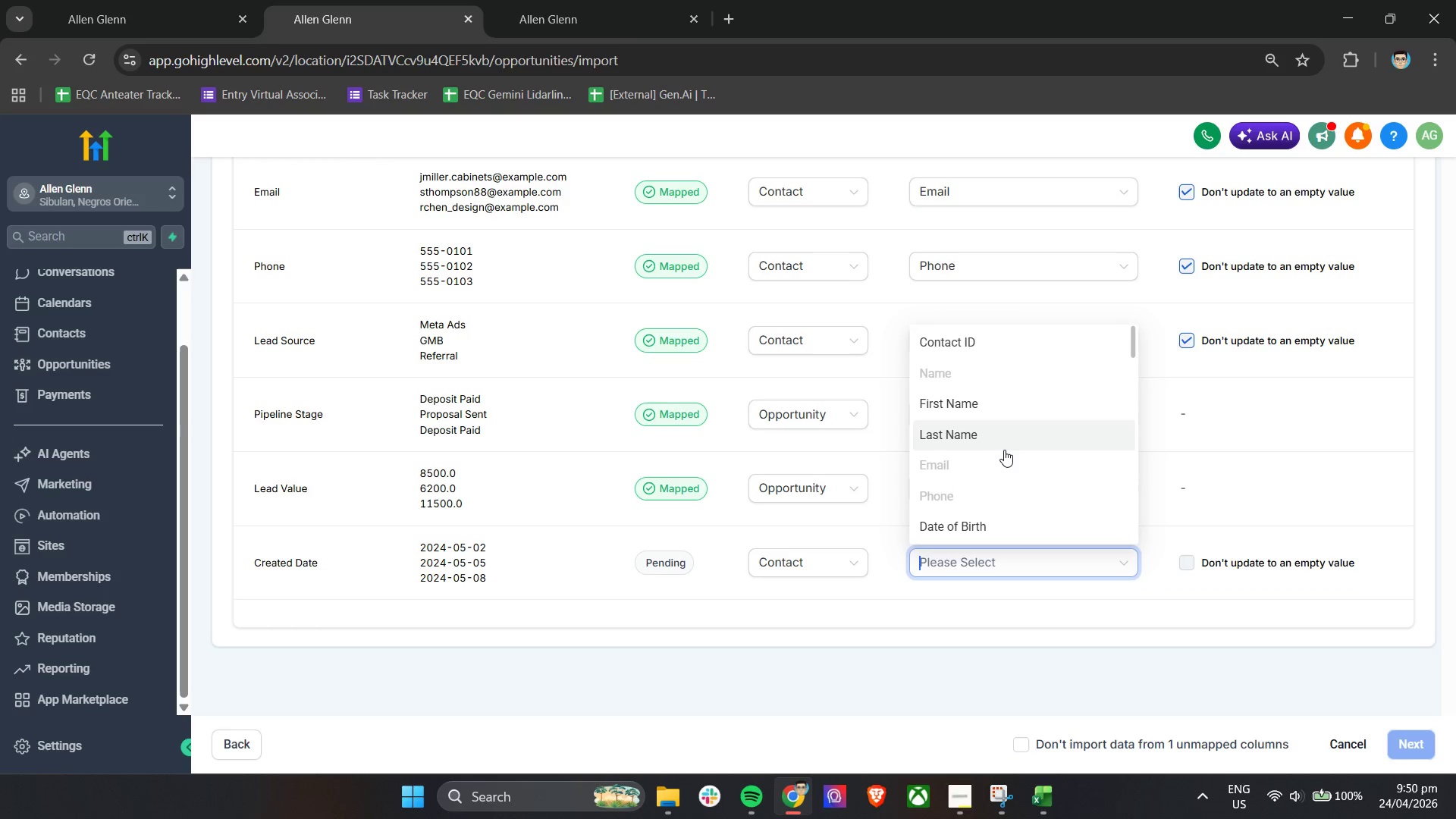 
scroll: coordinate [1003, 447], scroll_direction: down, amount: 2.0
 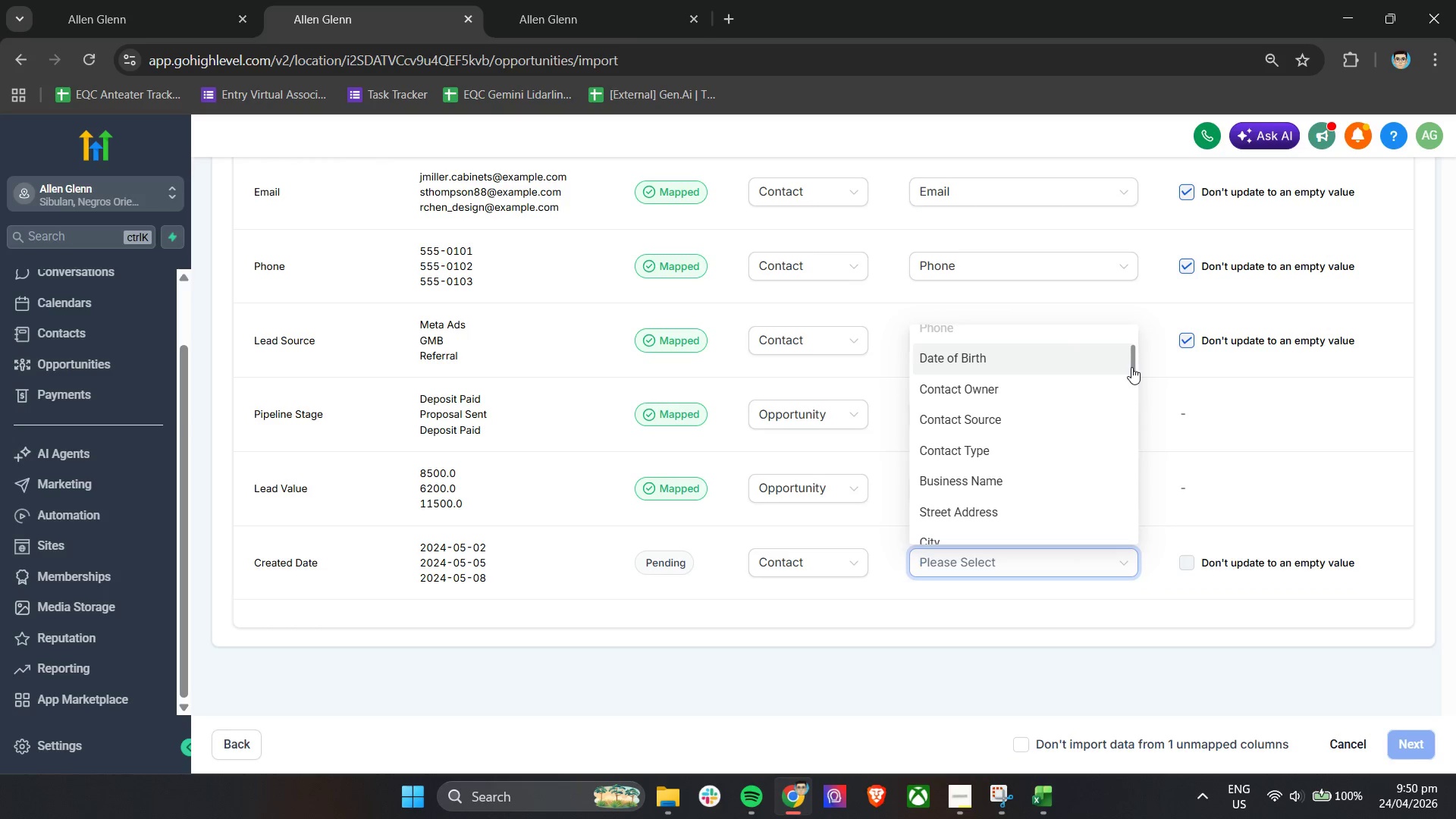 
left_click_drag(start_coordinate=[1132, 367], to_coordinate=[1133, 373])
 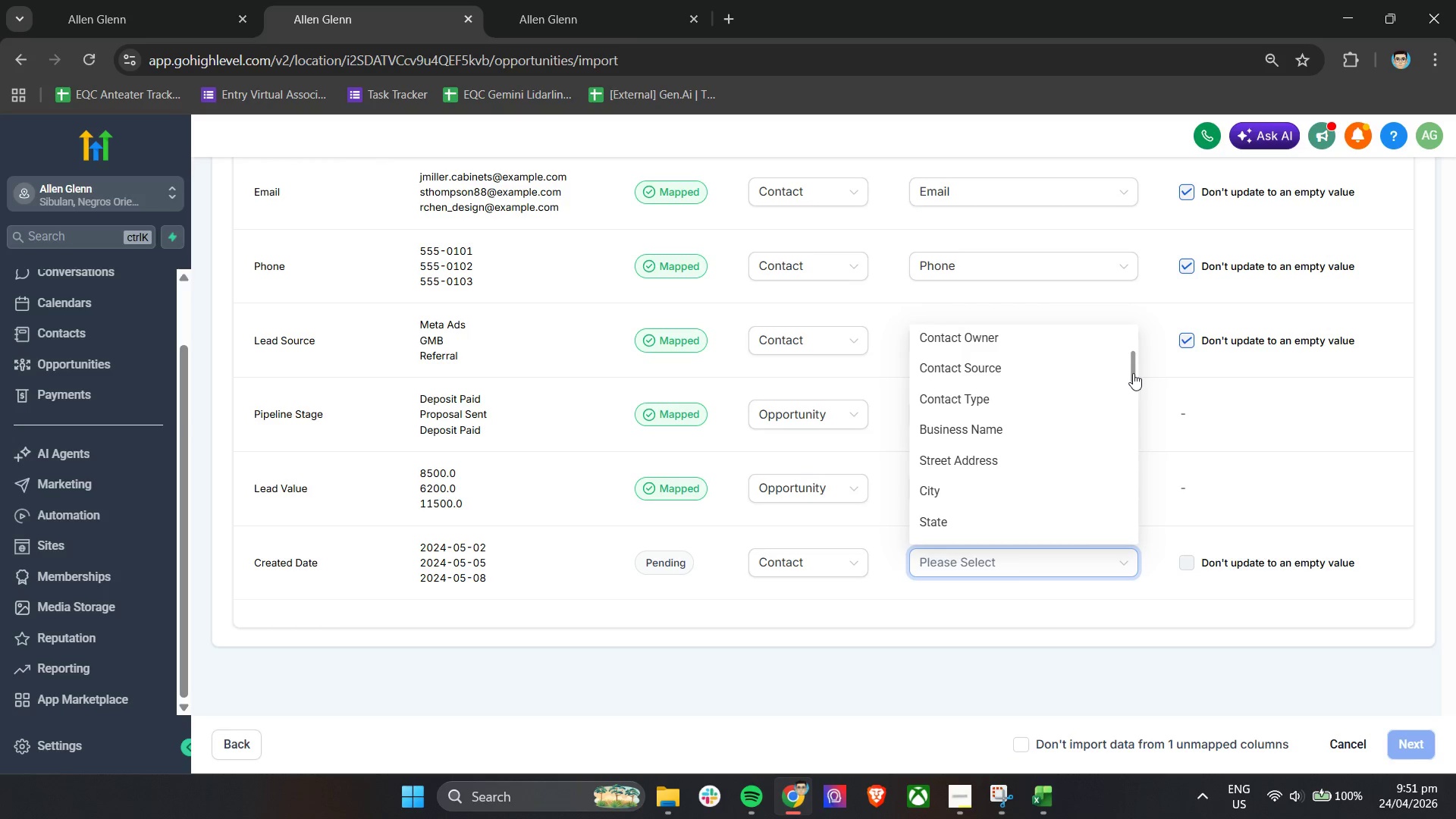 
wait(6.12)
 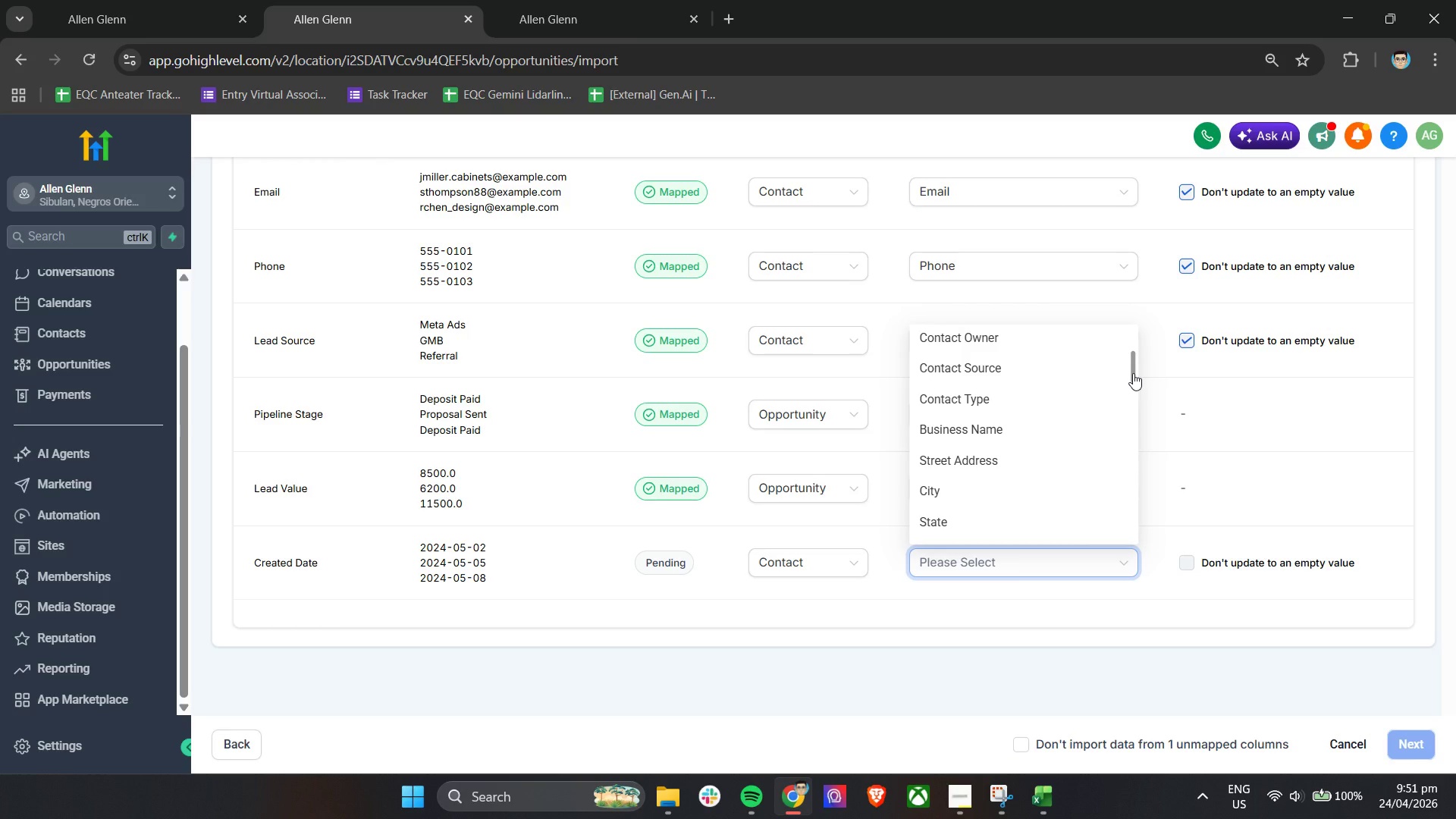 
left_click_drag(start_coordinate=[1133, 373], to_coordinate=[1135, 398])
 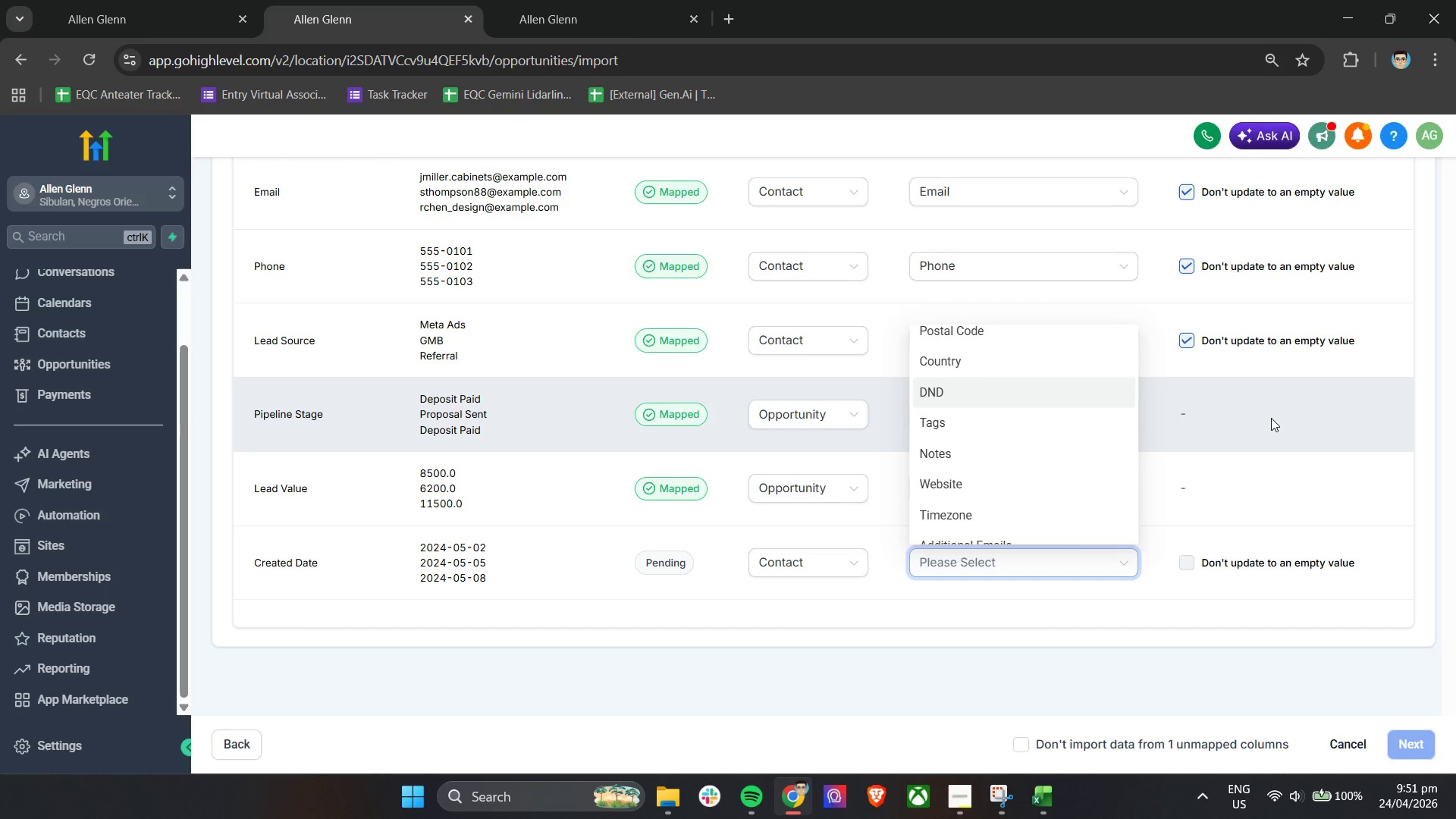 
wait(7.62)
 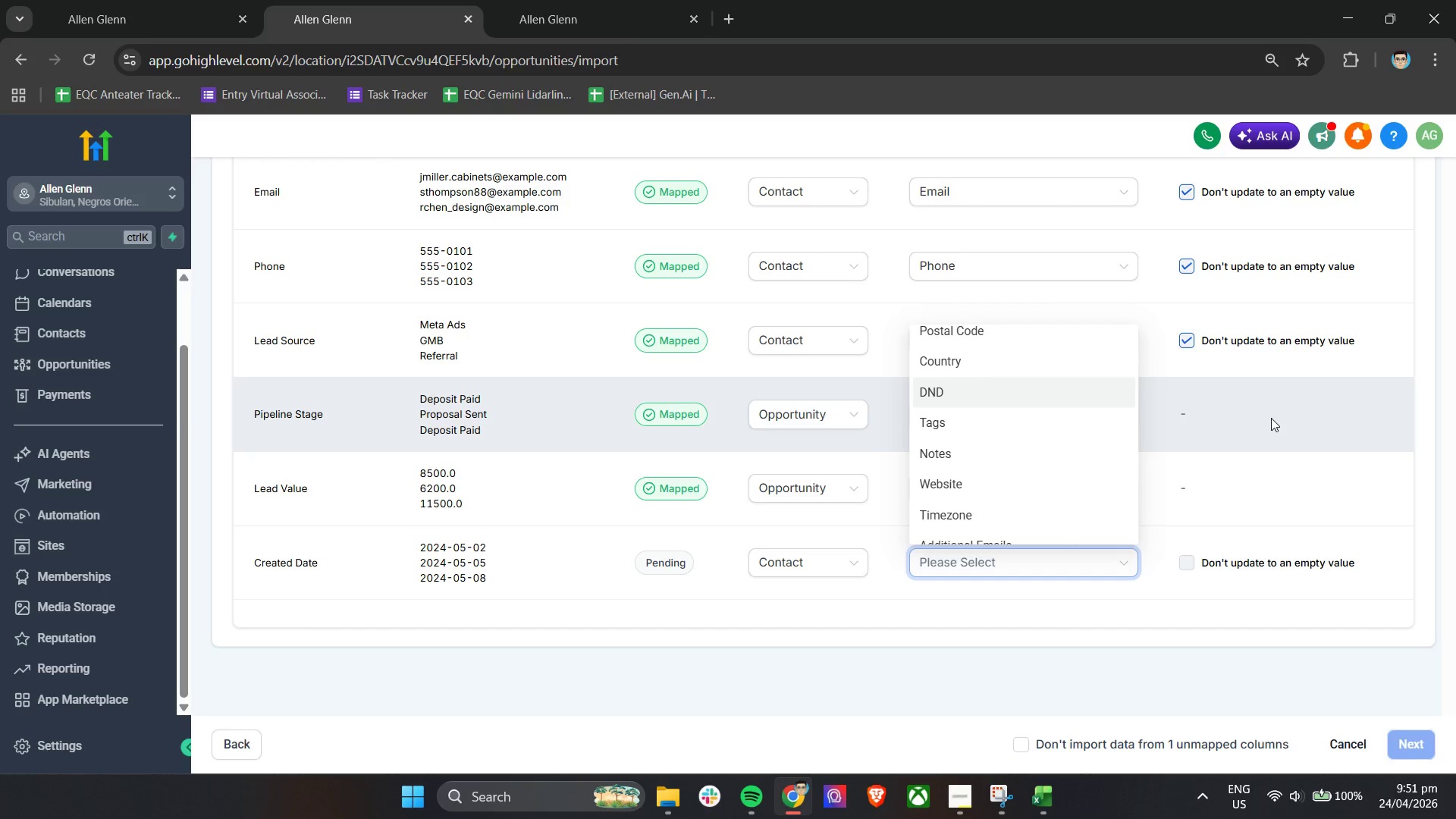 
left_click_drag(start_coordinate=[1132, 401], to_coordinate=[1138, 425])
 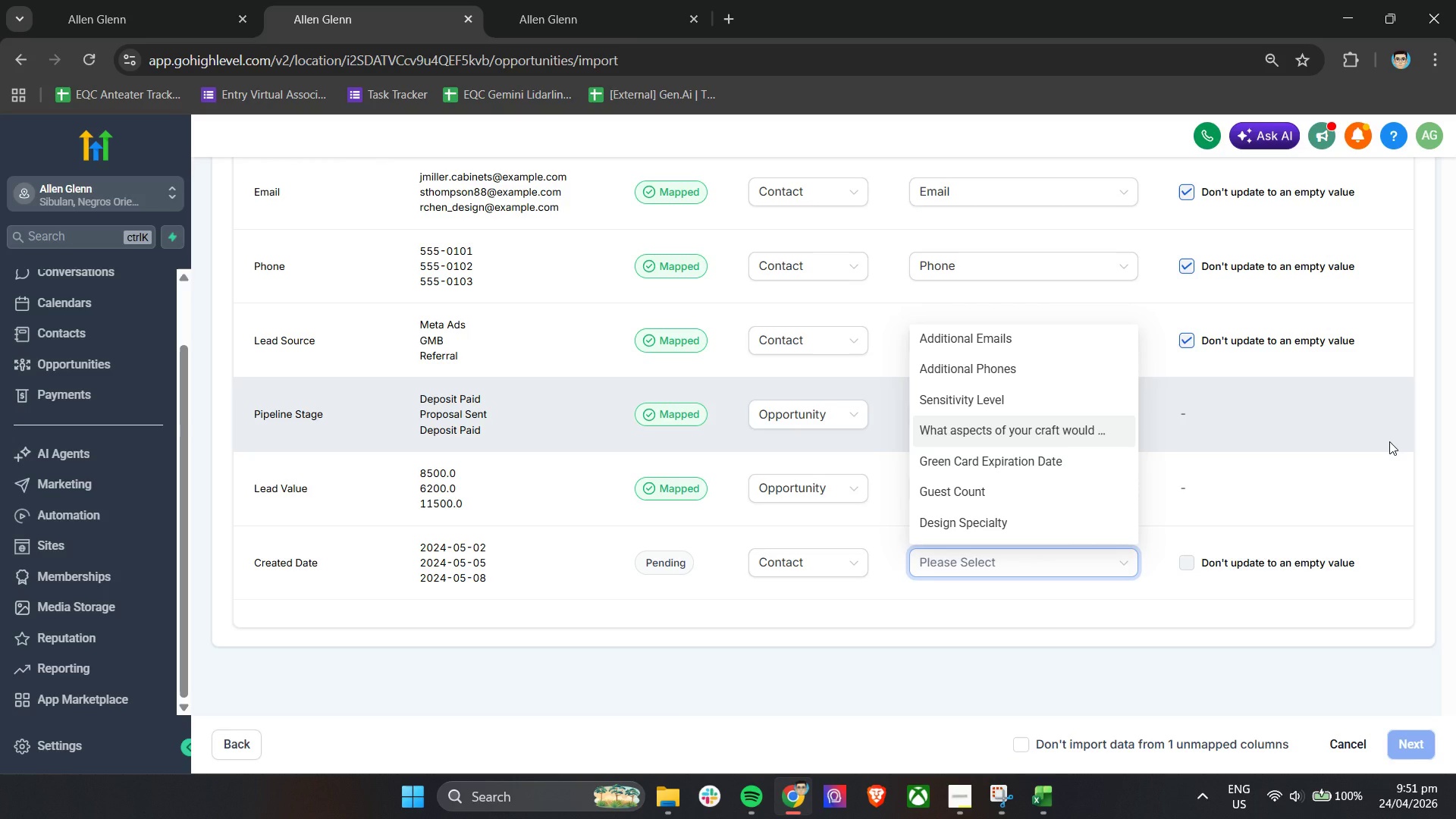 
wait(7.55)
 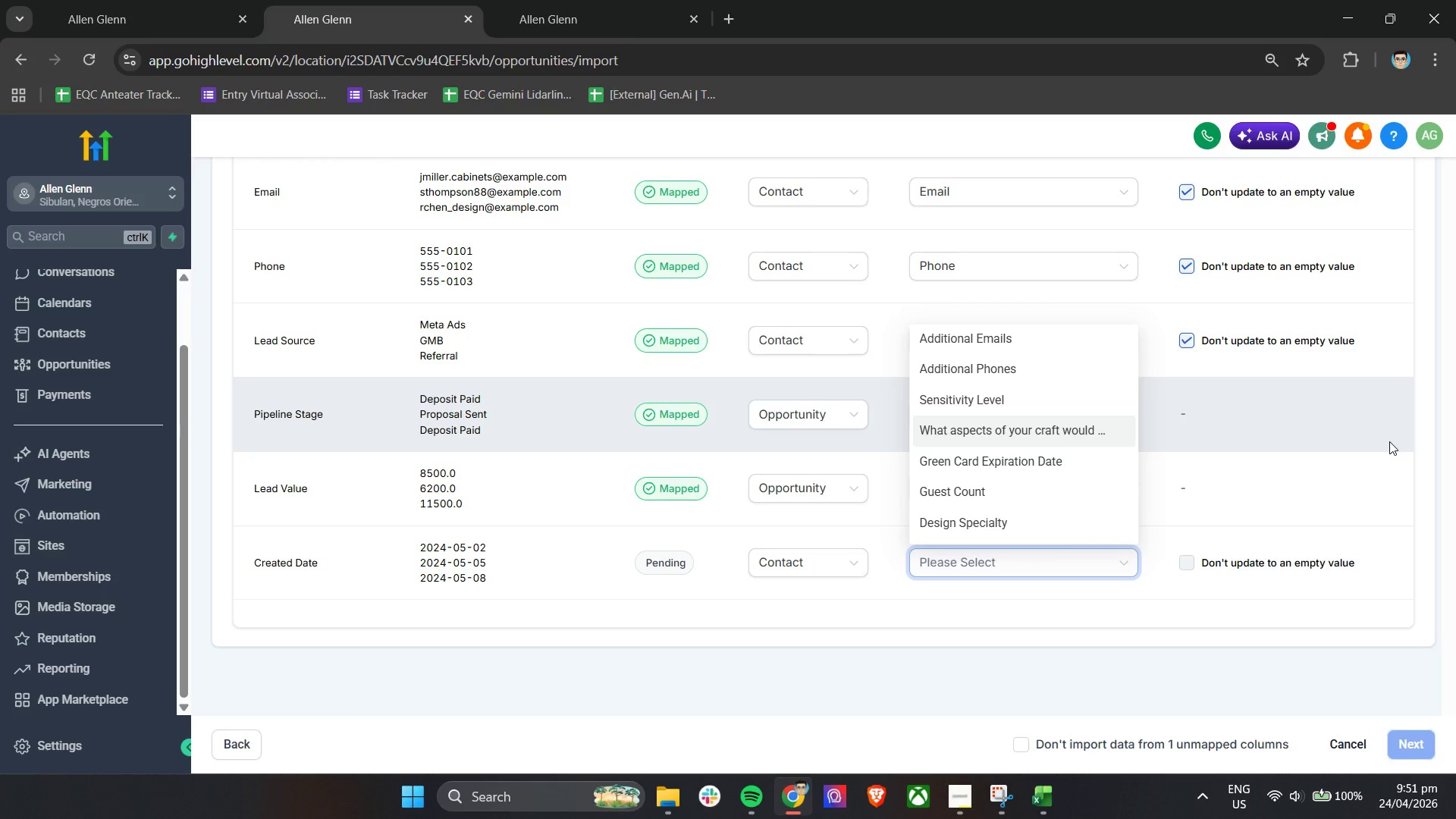 
left_click_drag(start_coordinate=[1131, 422], to_coordinate=[1121, 548])
 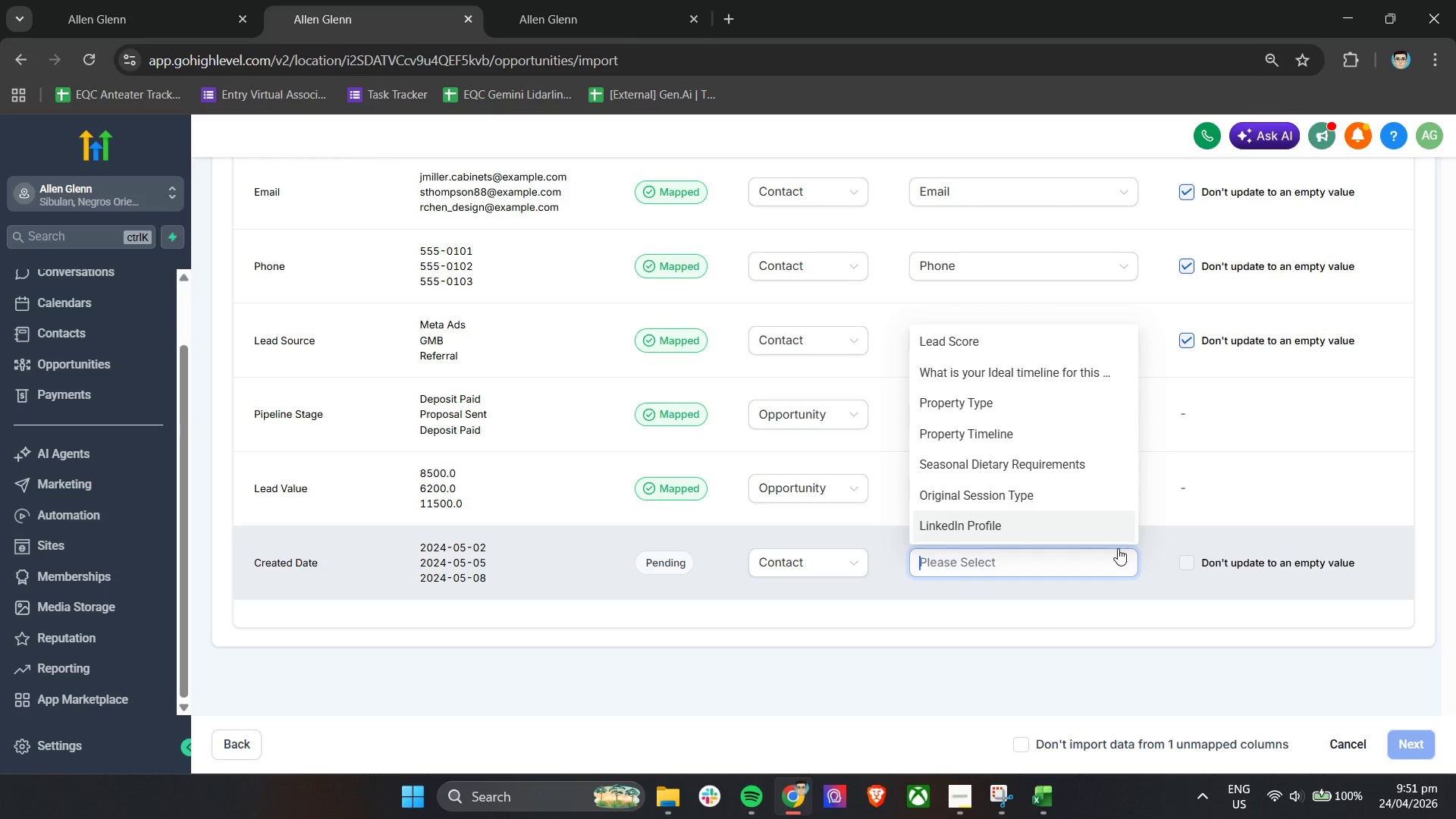 
wait(35.75)
 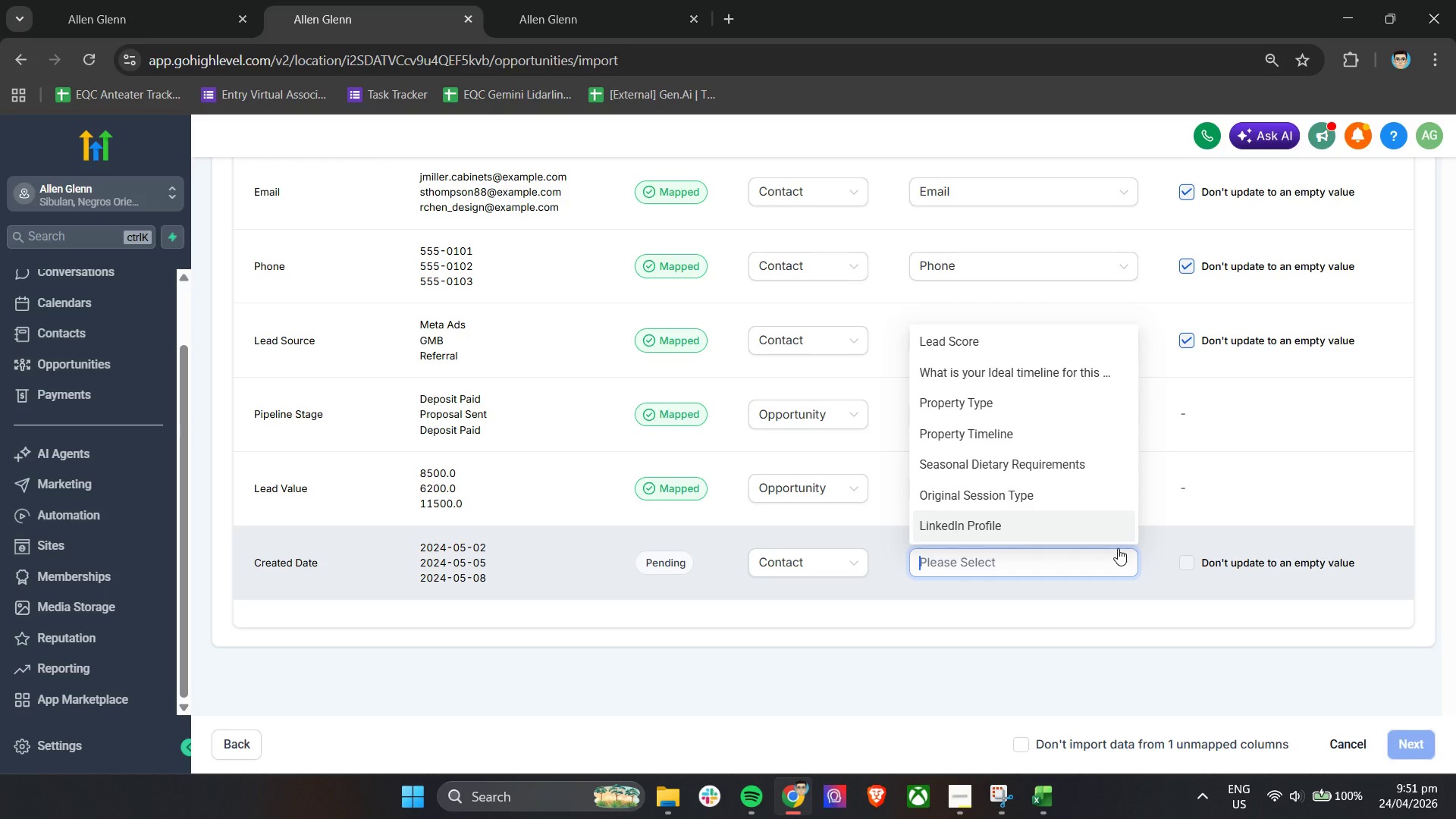 
scroll: coordinate [1093, 286], scroll_direction: up, amount: 8.0
 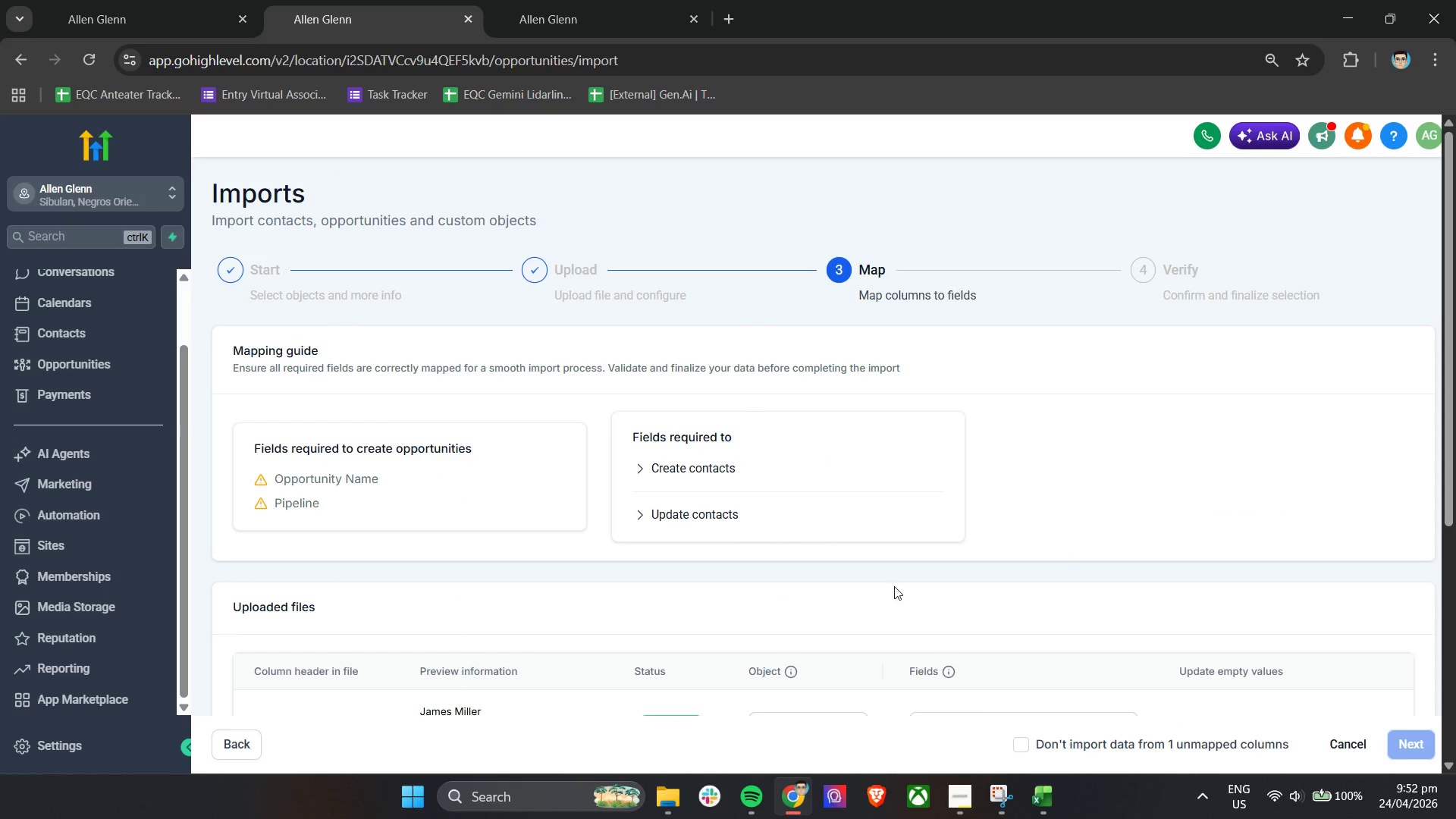 
left_click([895, 585])
 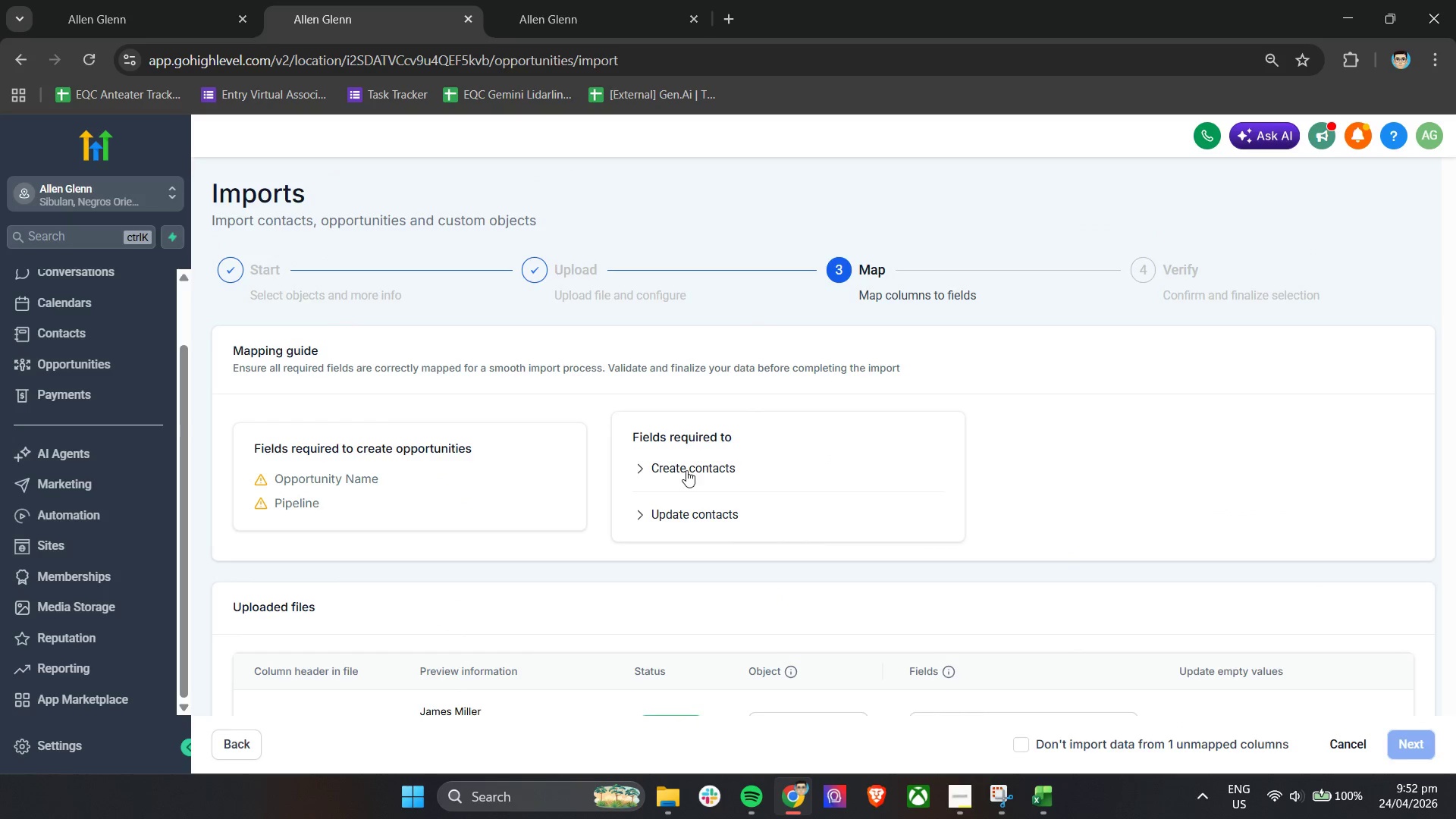 
wait(5.44)
 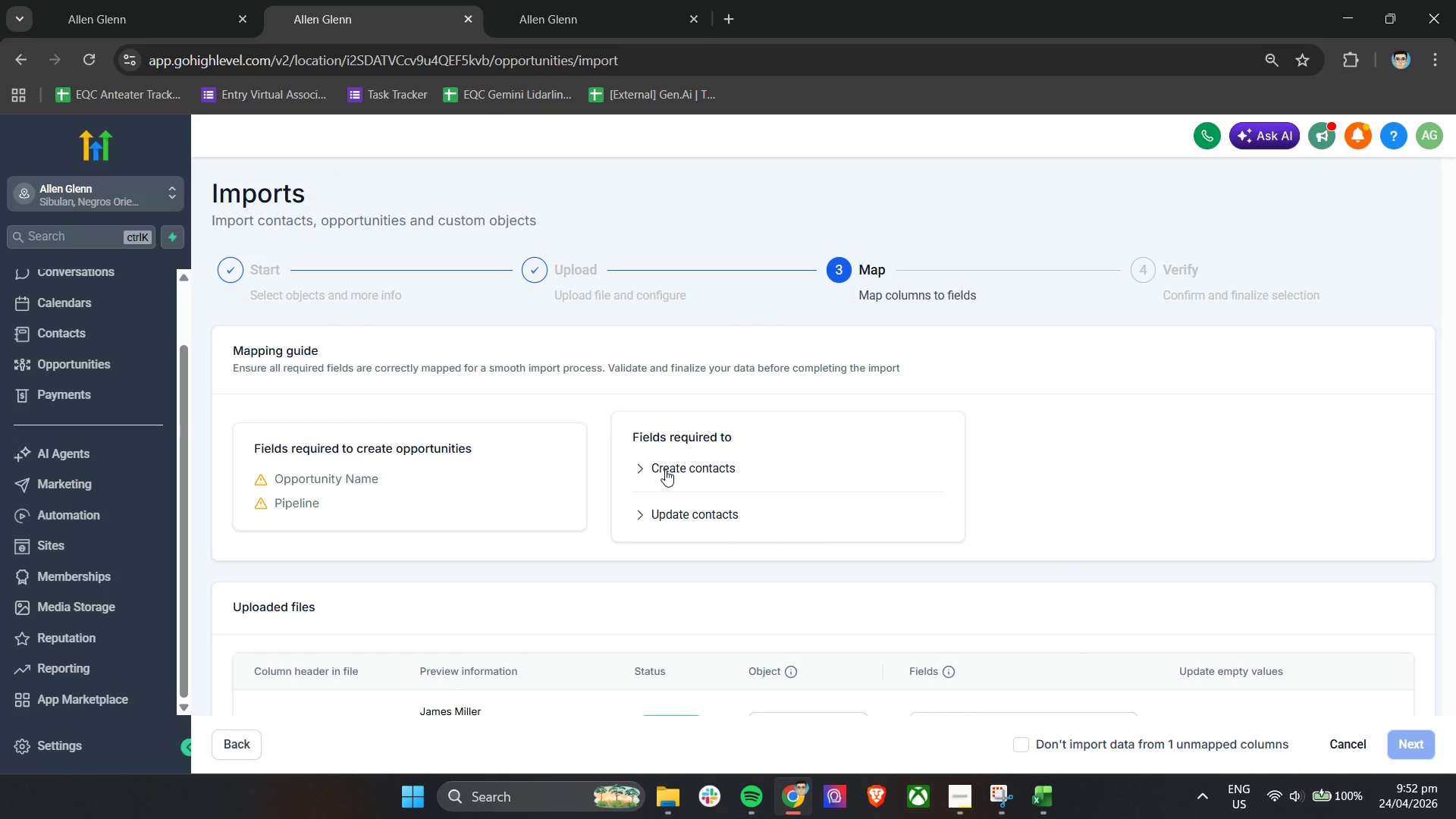 
scroll: coordinate [817, 482], scroll_direction: down, amount: 4.0
 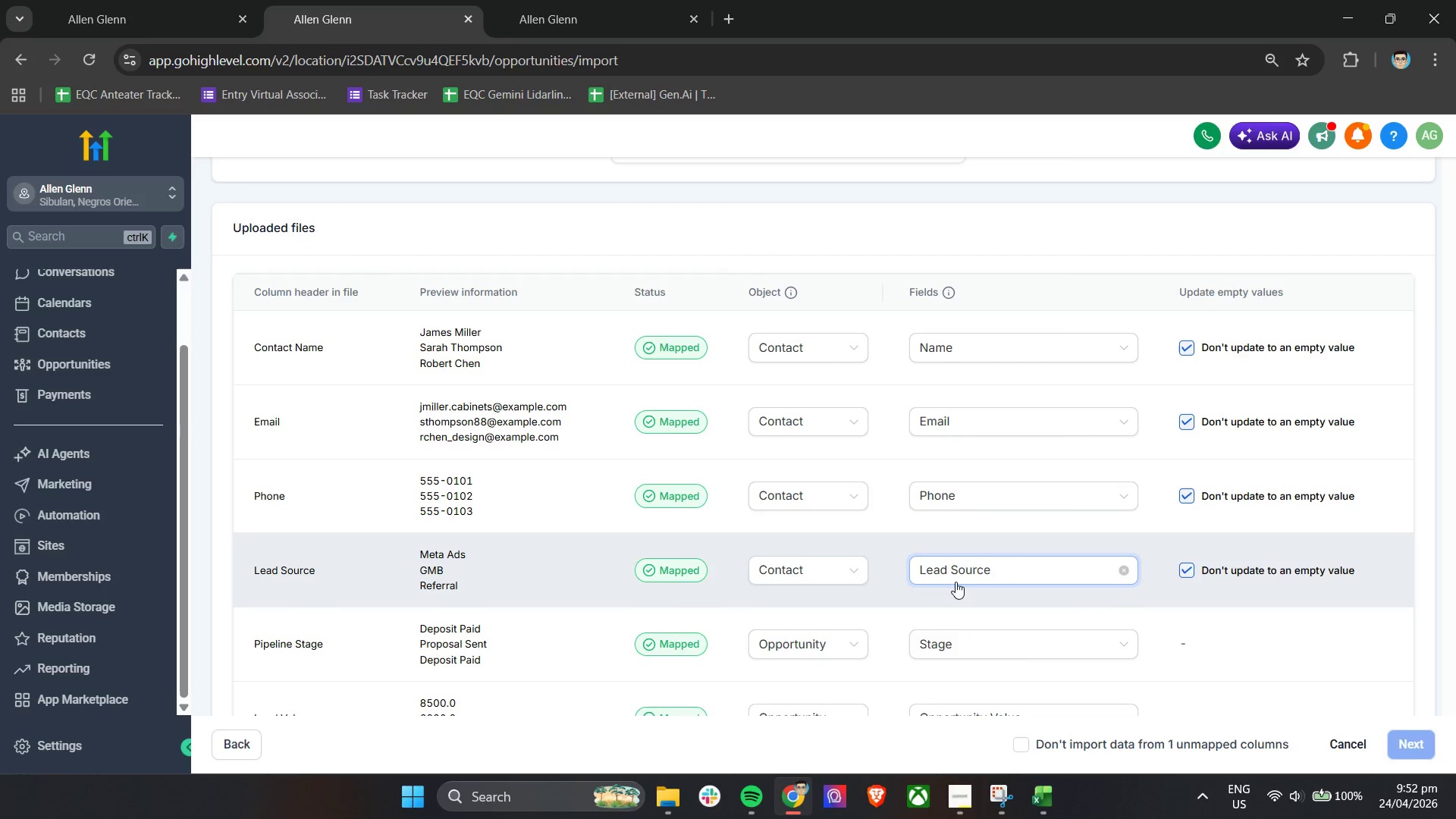 
left_click([960, 570])
 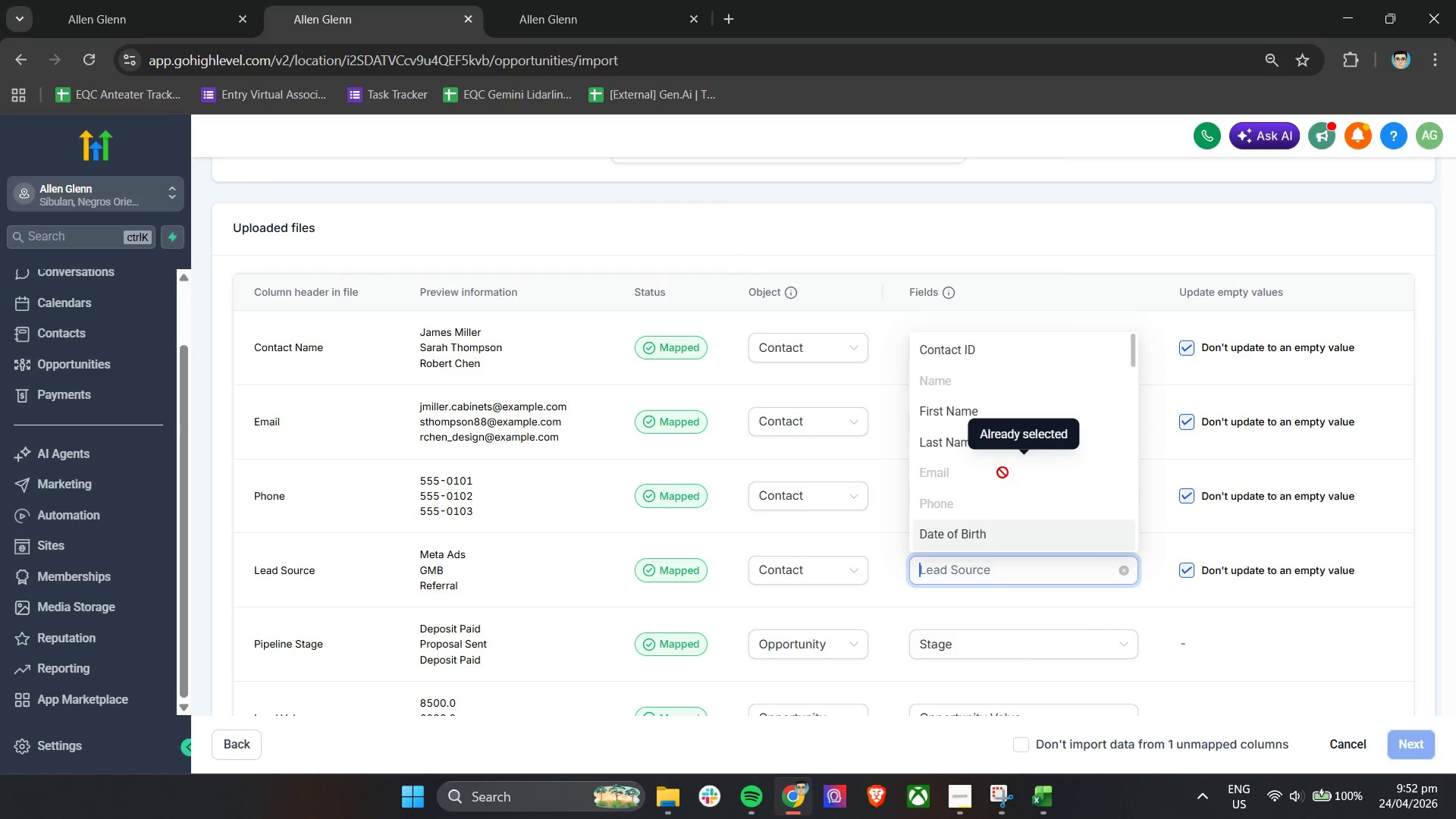 
scroll: coordinate [1014, 460], scroll_direction: down, amount: 1.0
 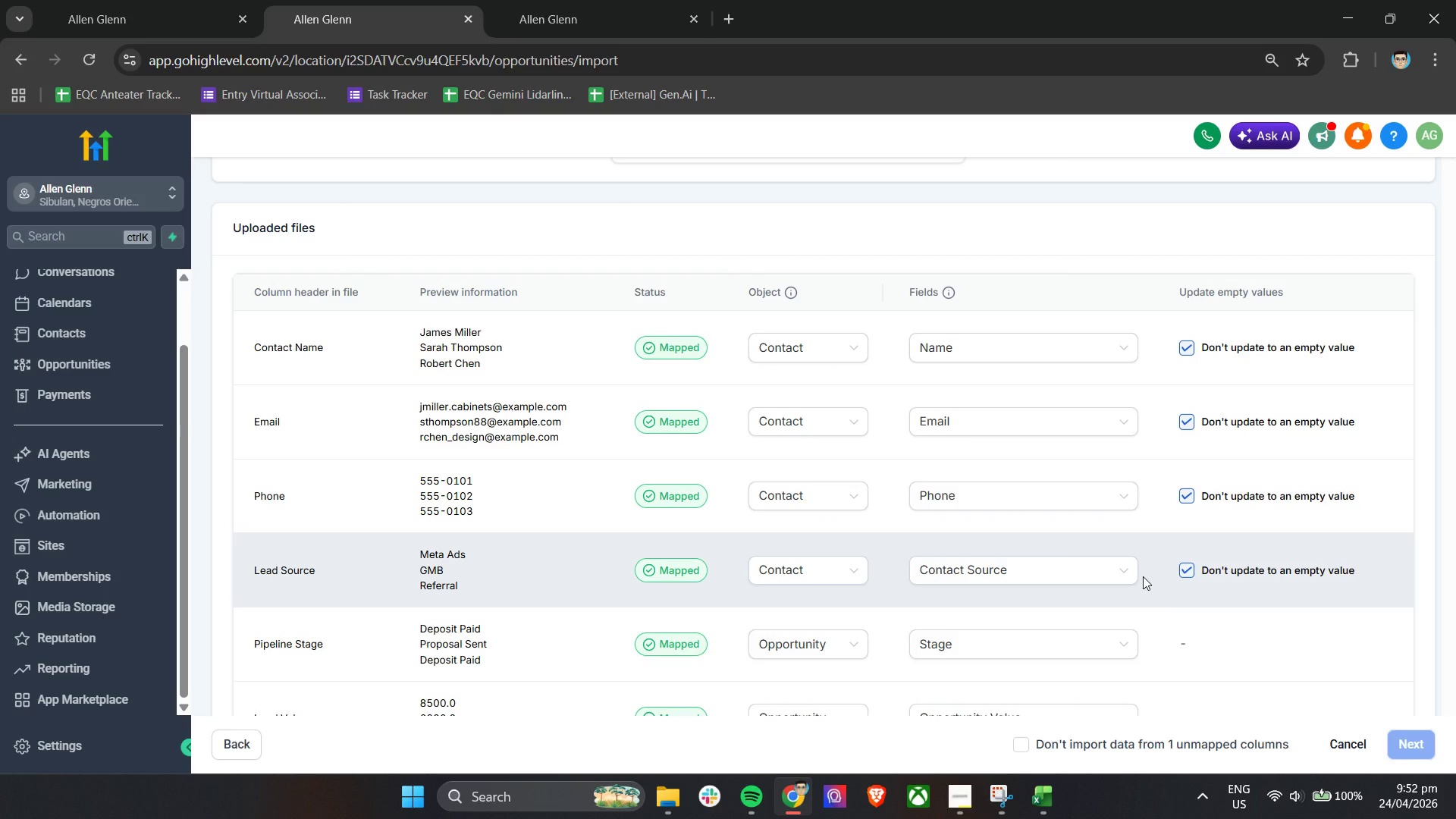 
wait(8.03)
 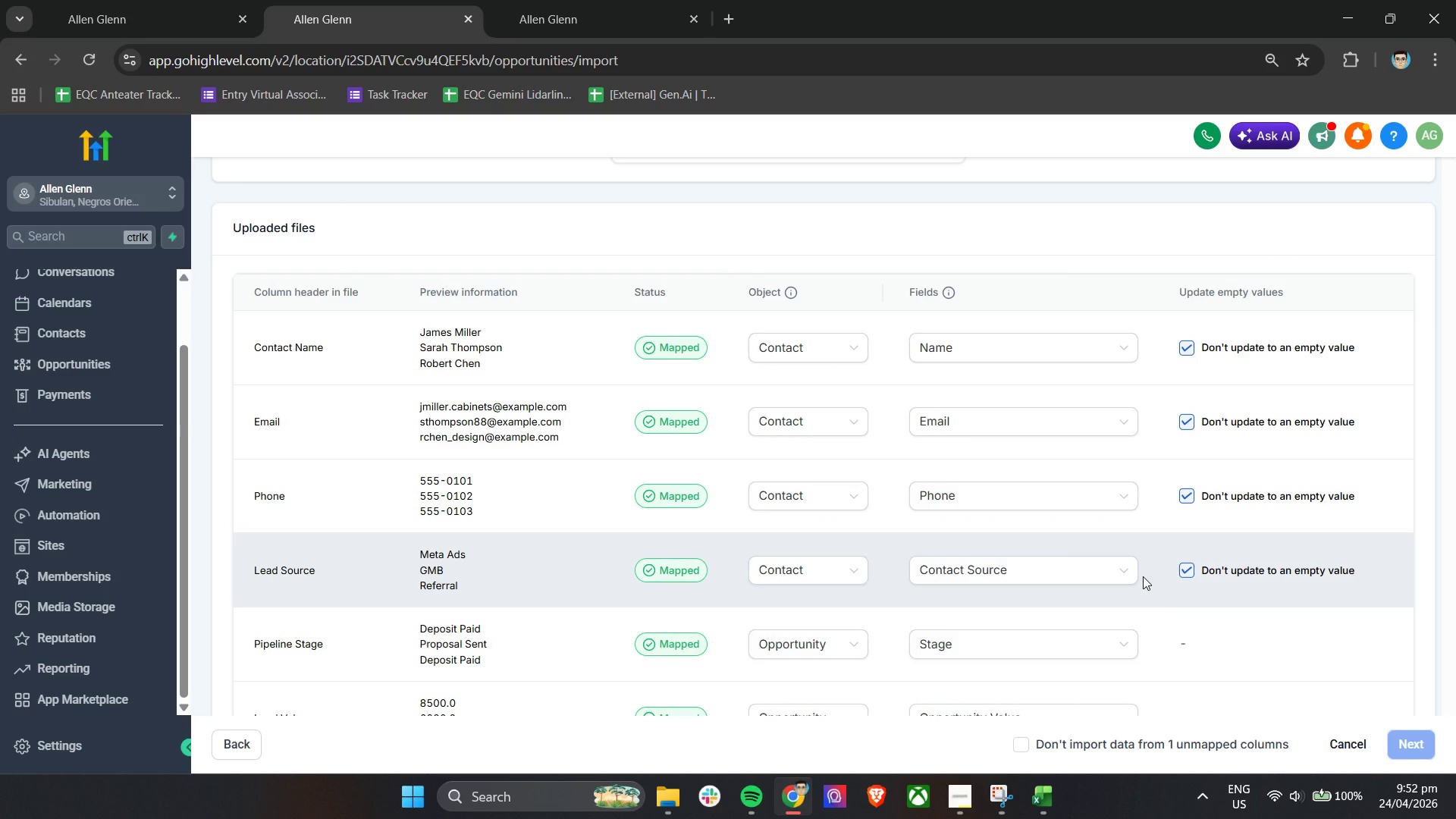 
left_click([960, 344])
 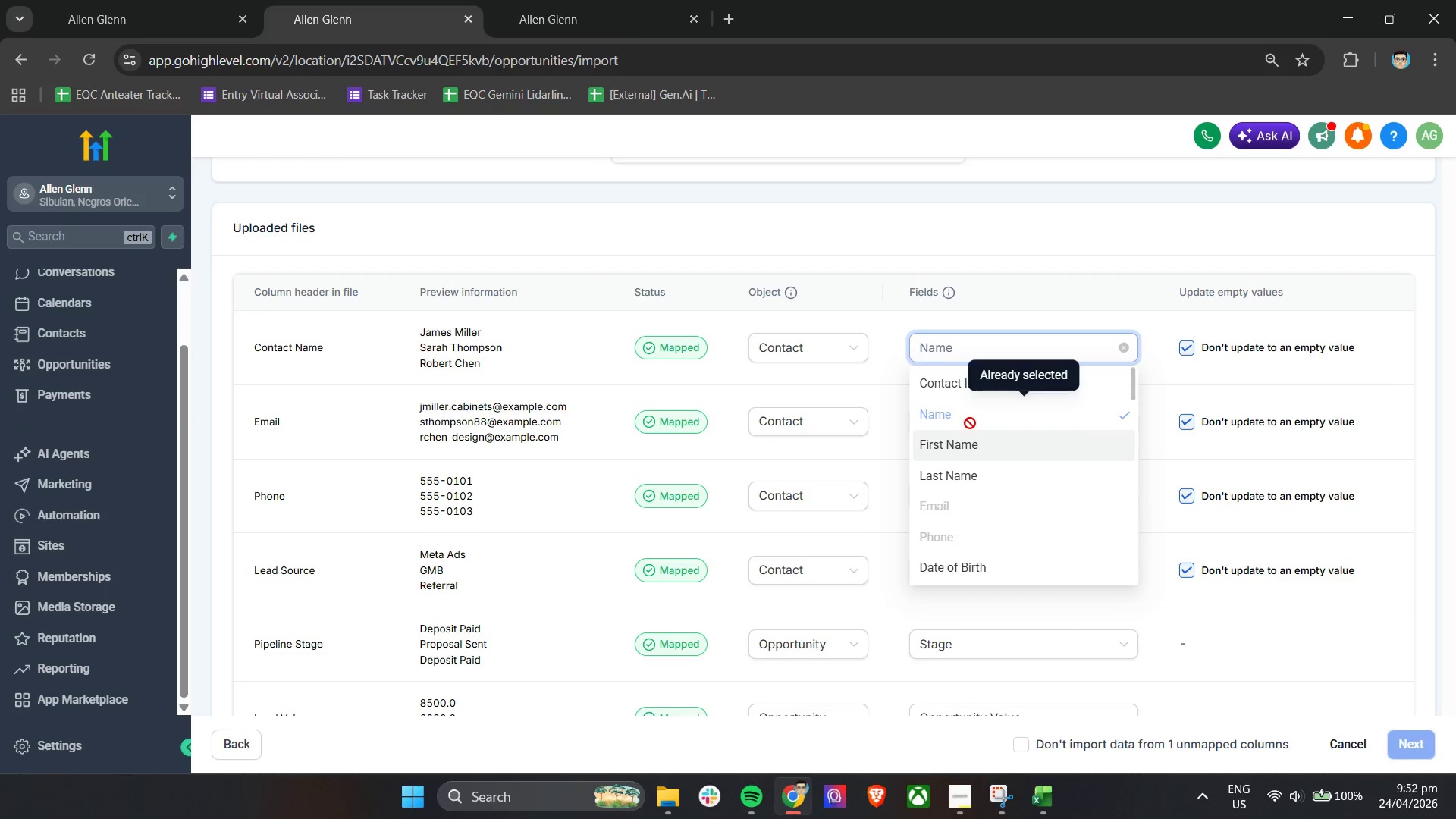 
left_click([970, 422])
 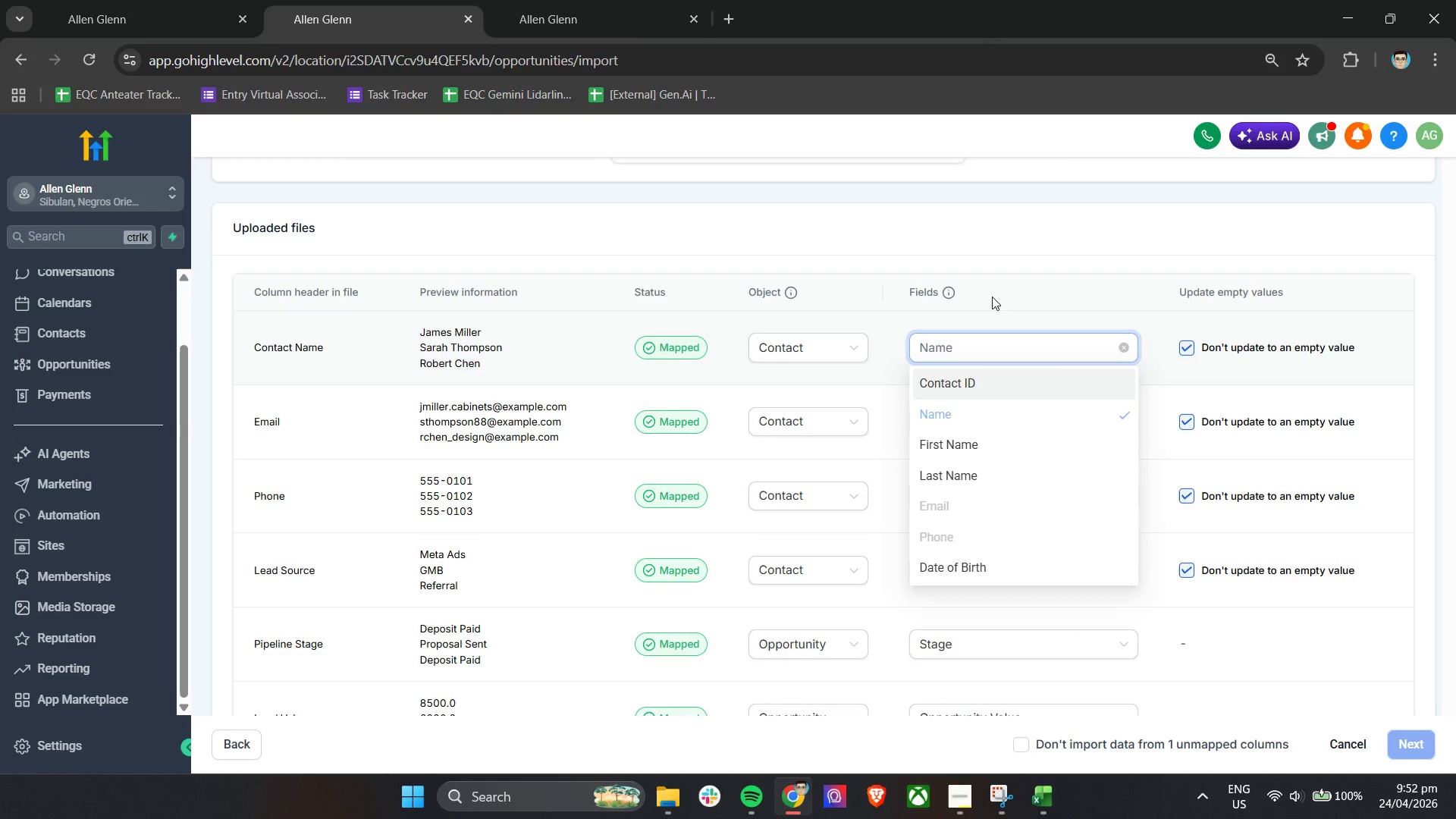 
left_click([1001, 287])
 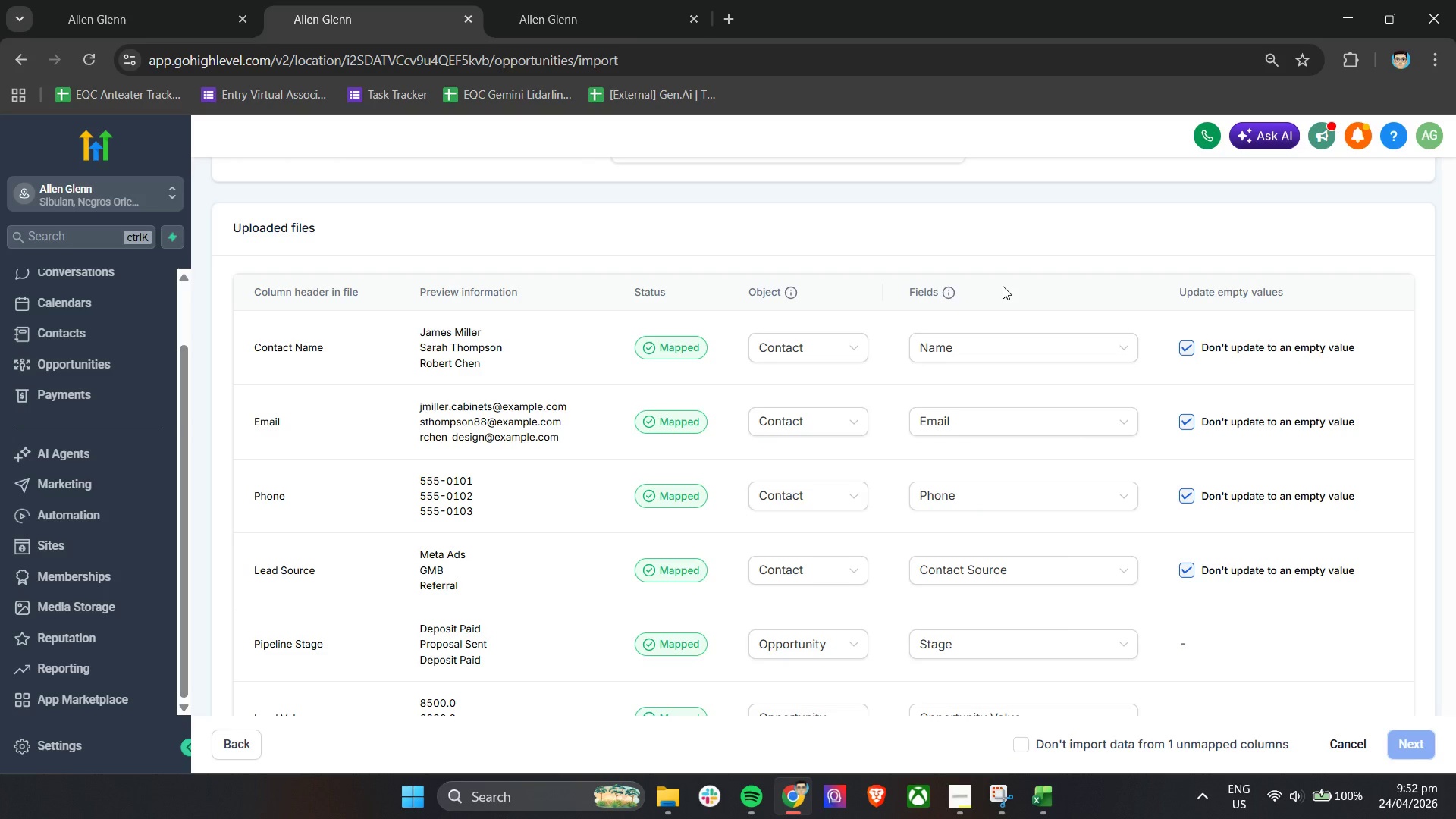 
wait(17.22)
 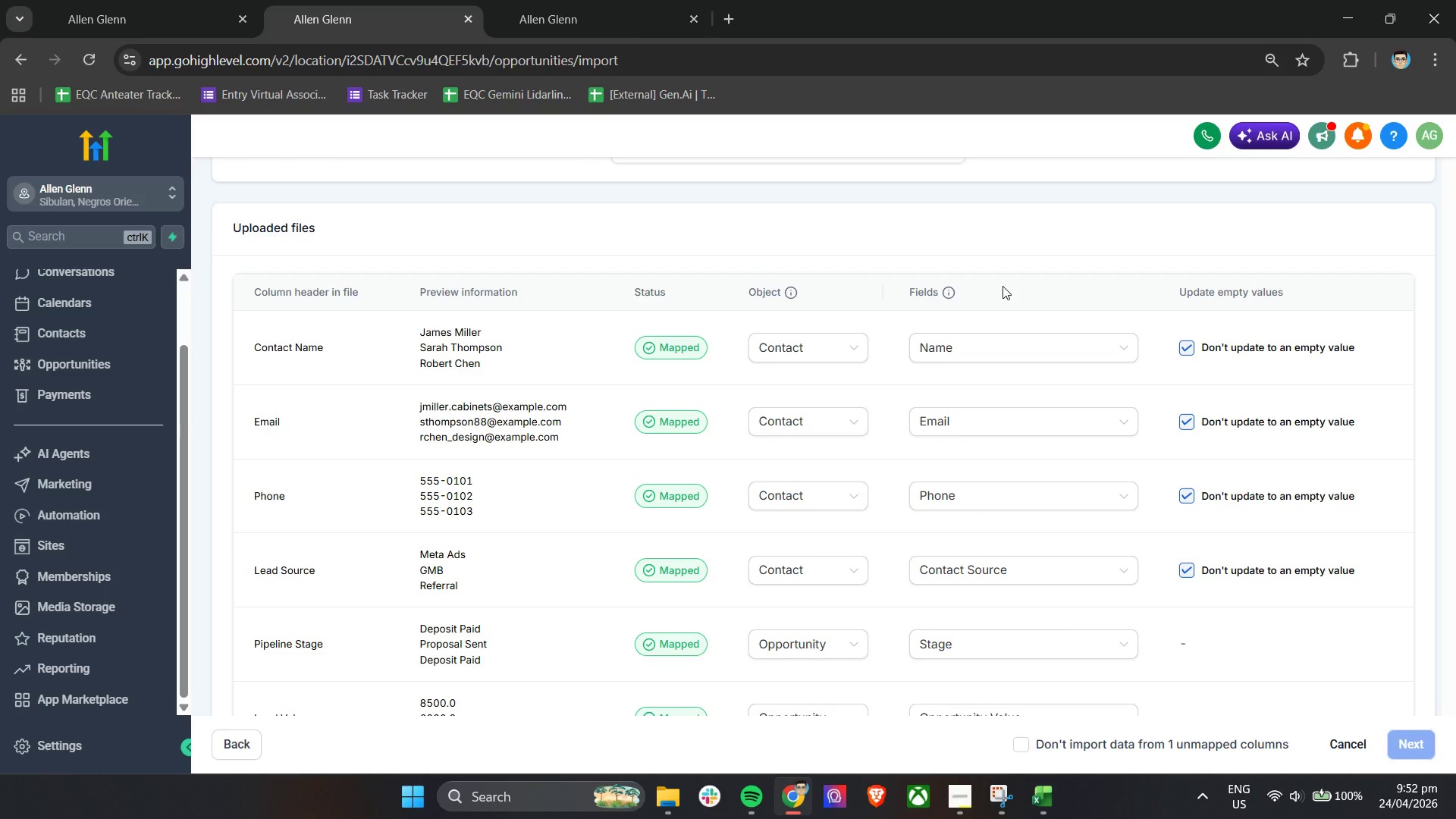 
scroll: coordinate [1185, 518], scroll_direction: down, amount: 5.0
 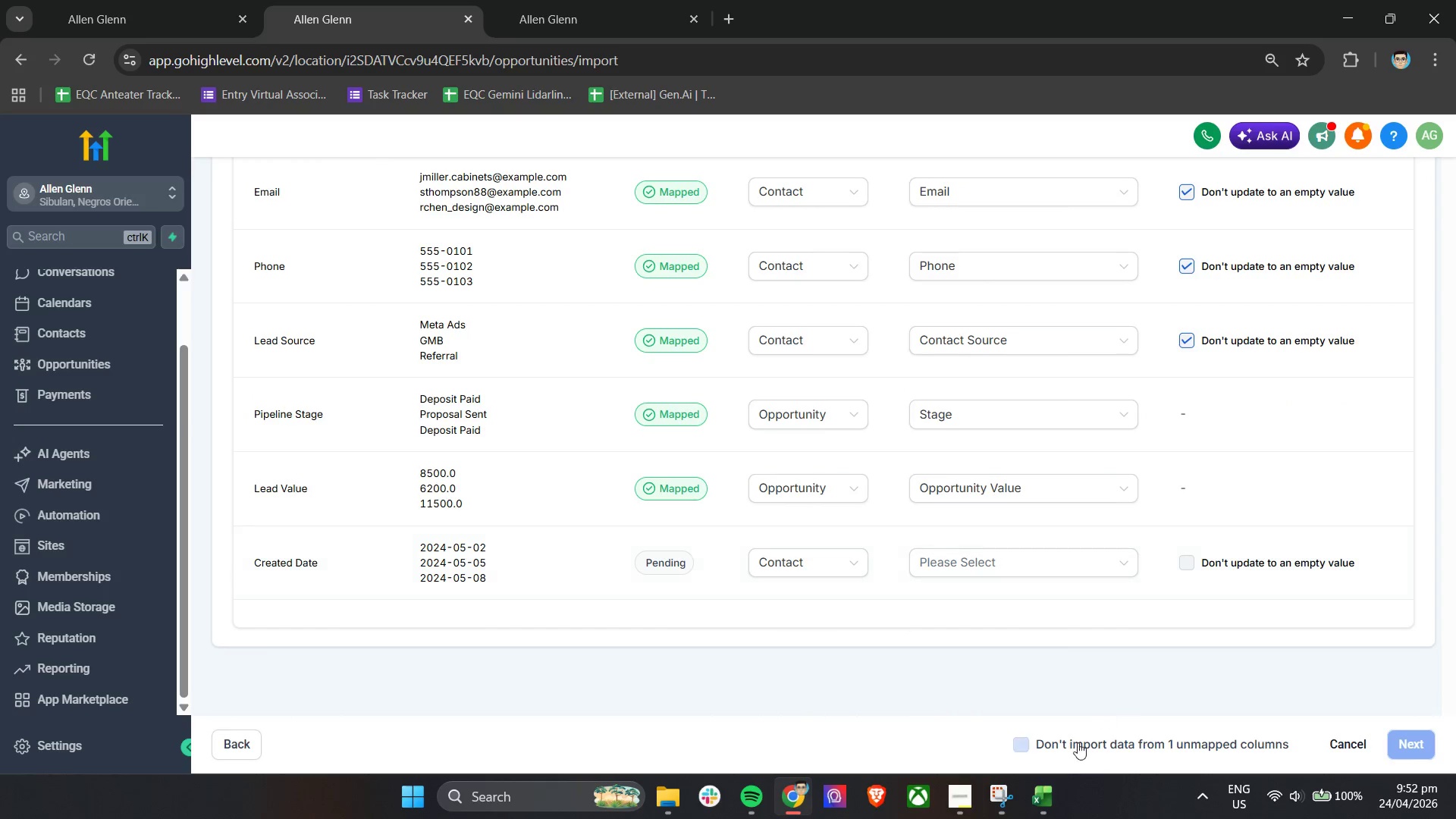 
left_click([1066, 753])
 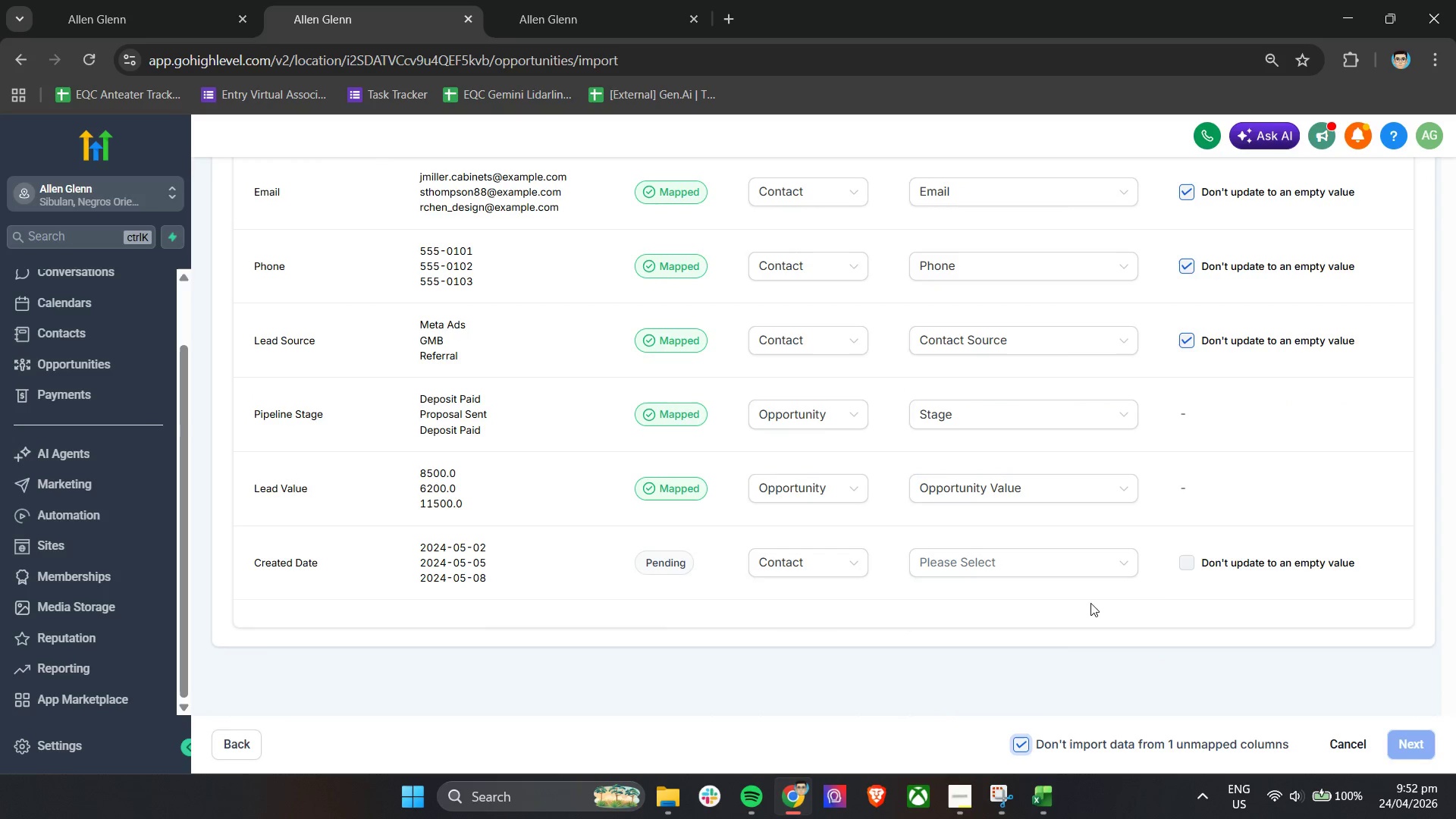 
left_click([1183, 563])
 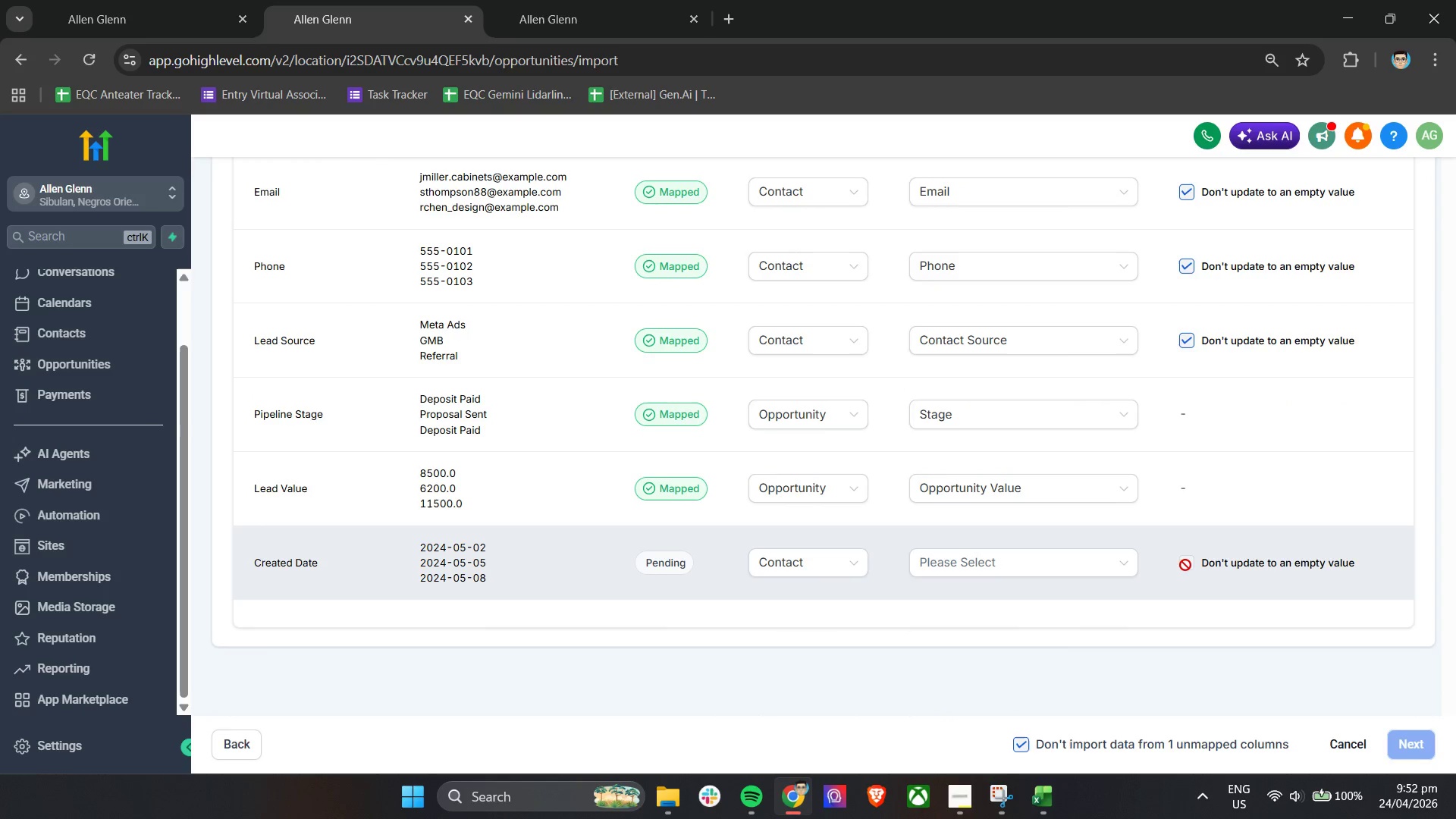 
left_click([1192, 566])
 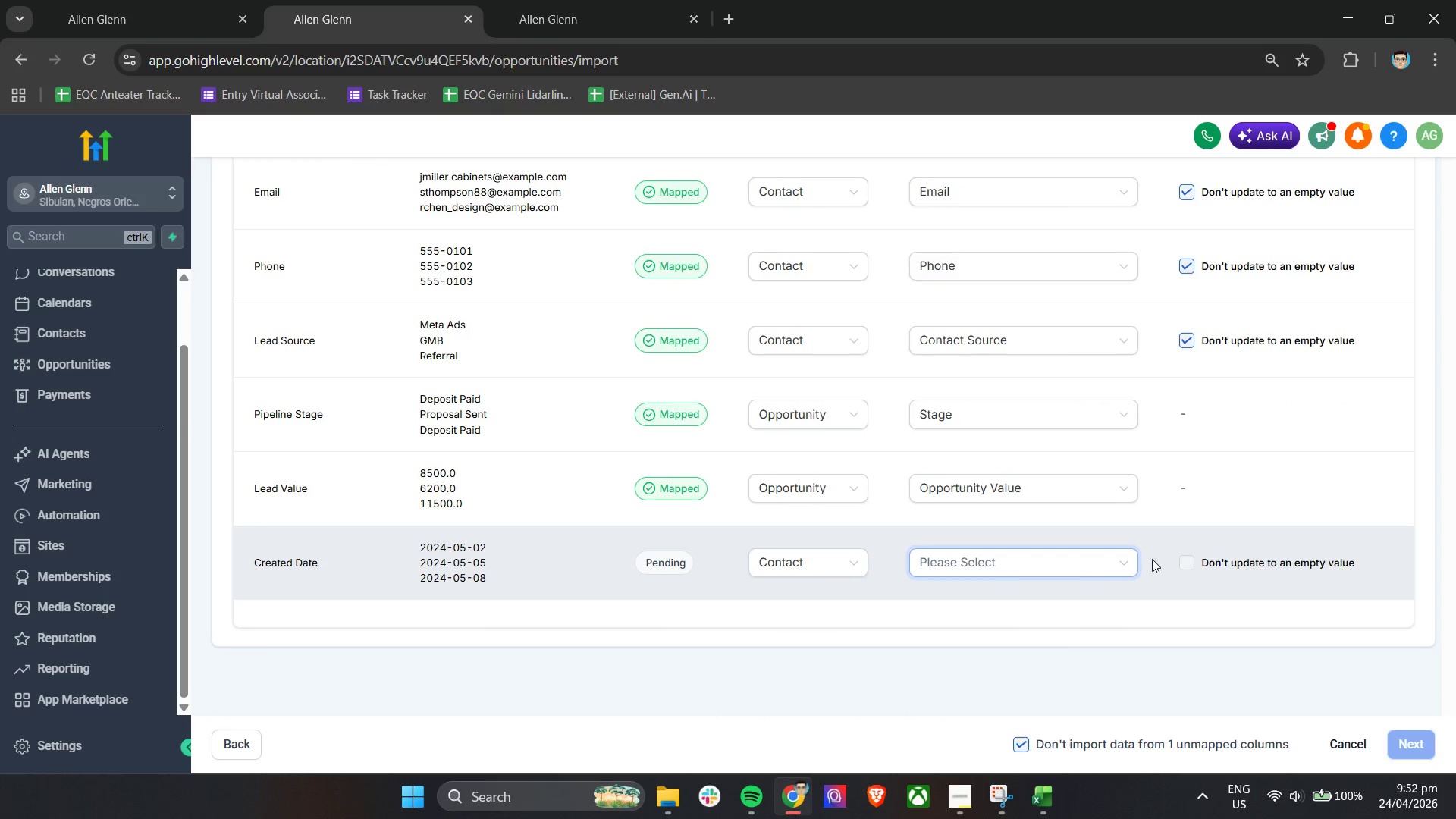 
left_click([1185, 560])
 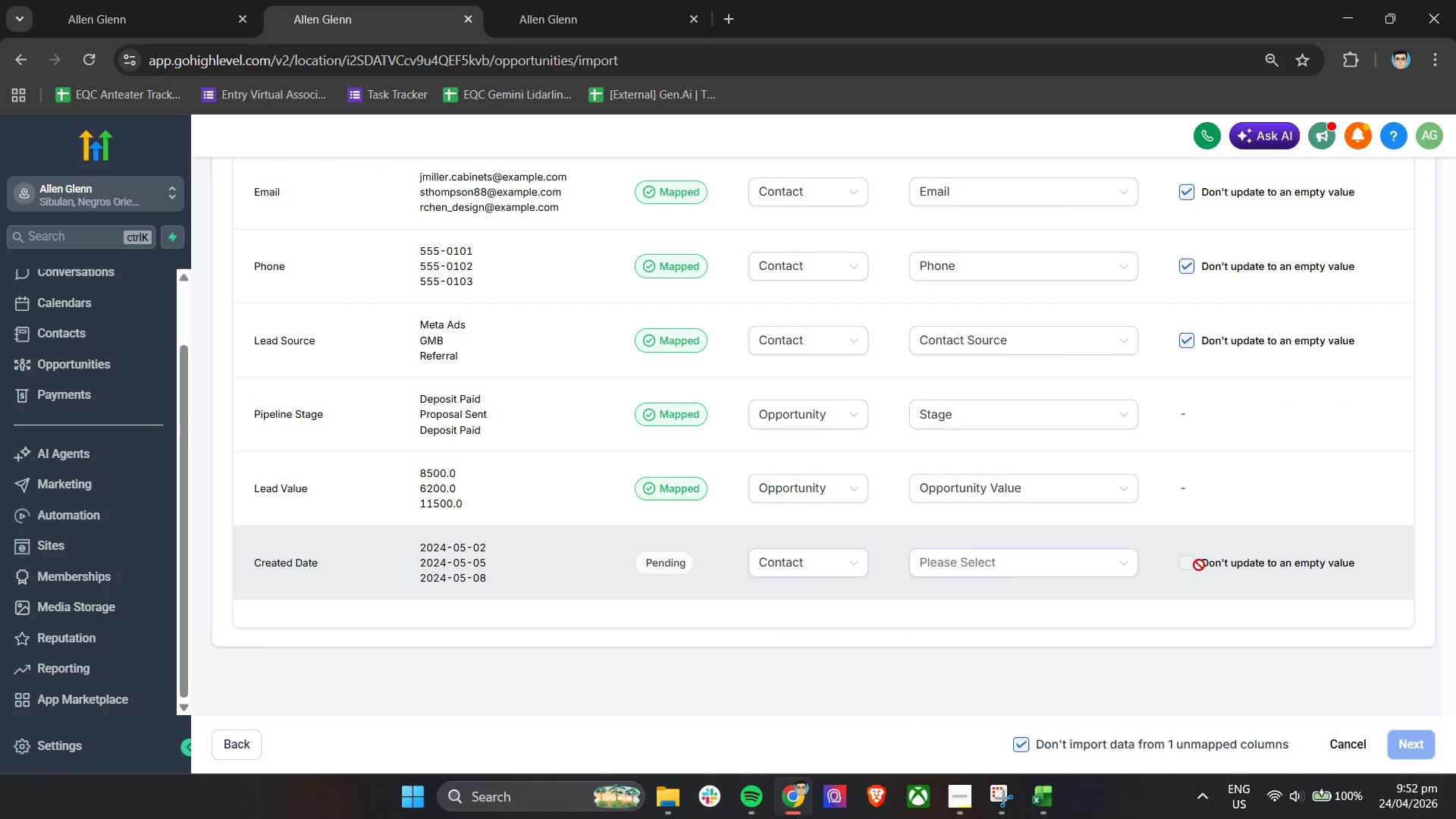 
left_click([1197, 563])
 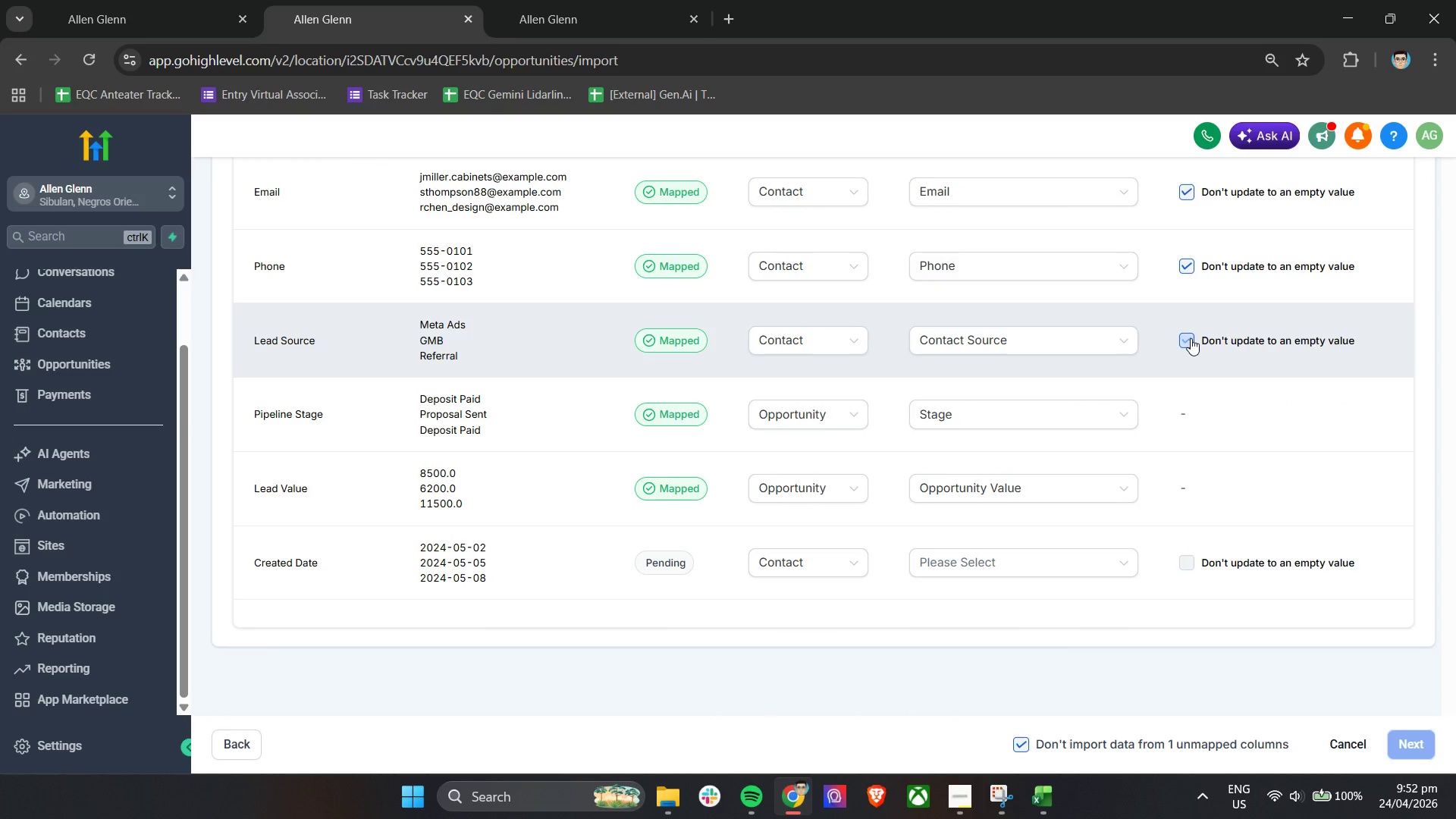 
double_click([1191, 338])
 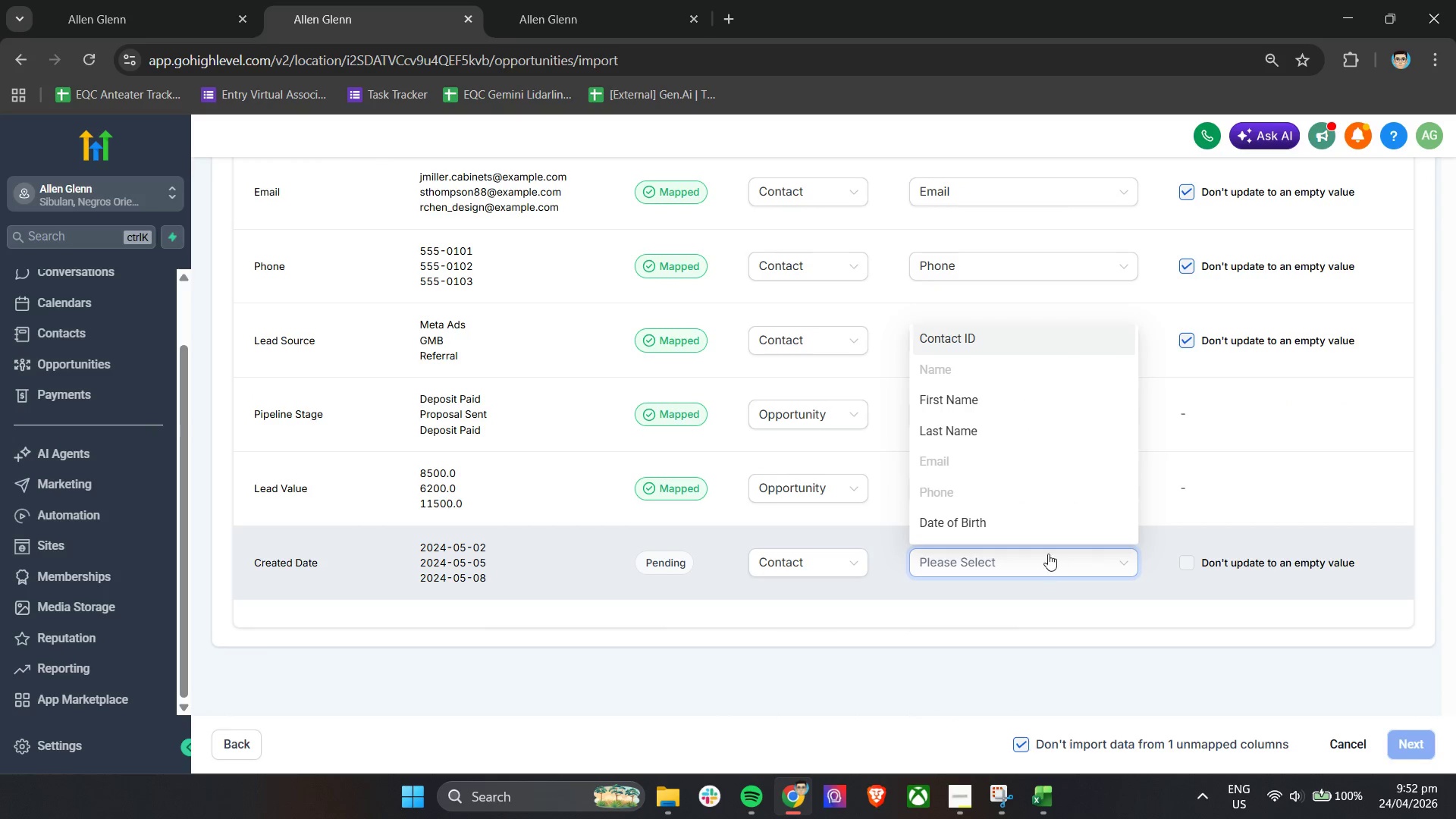 
scroll: coordinate [983, 480], scroll_direction: down, amount: 4.0
 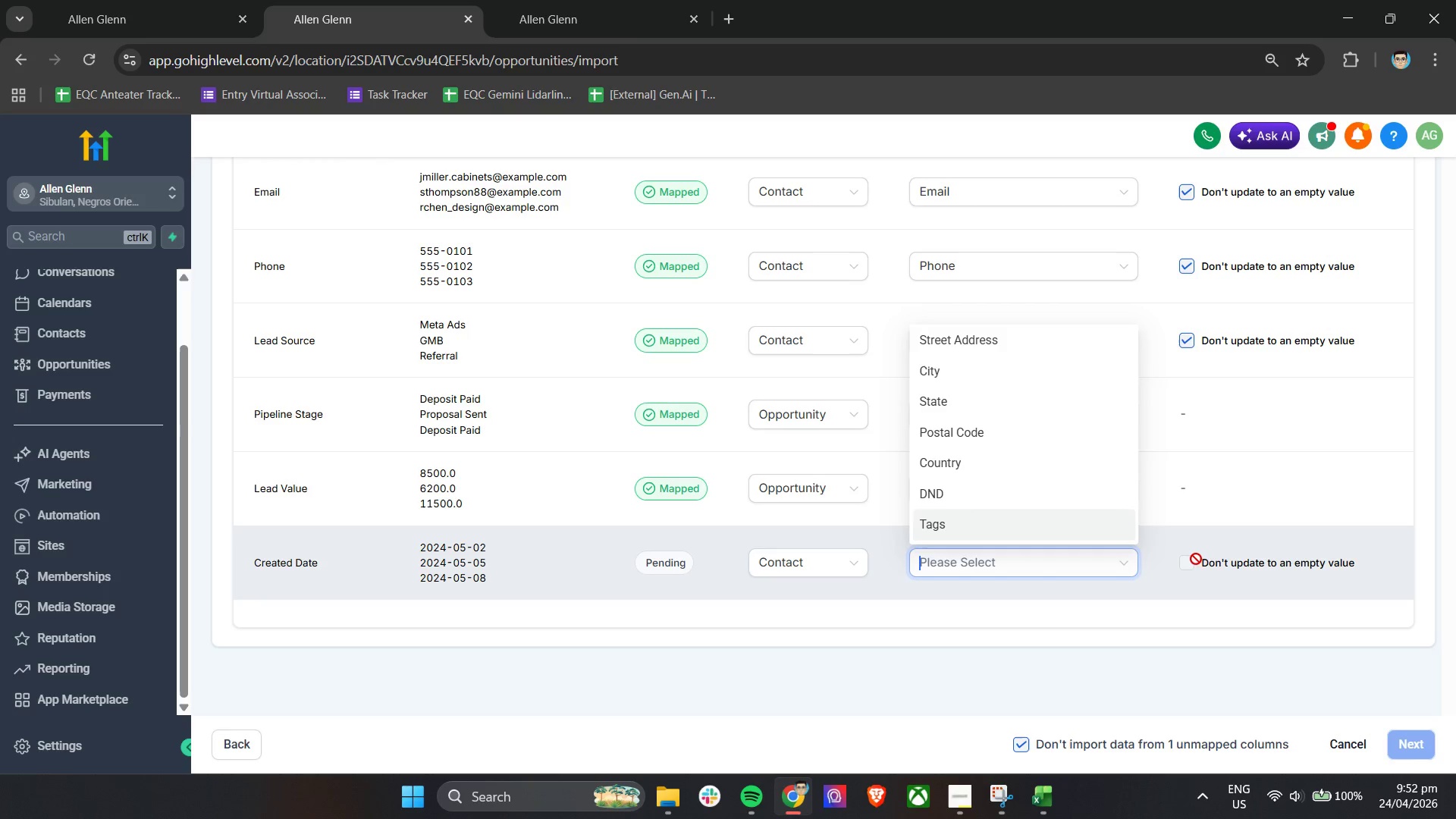 
double_click([1197, 560])
 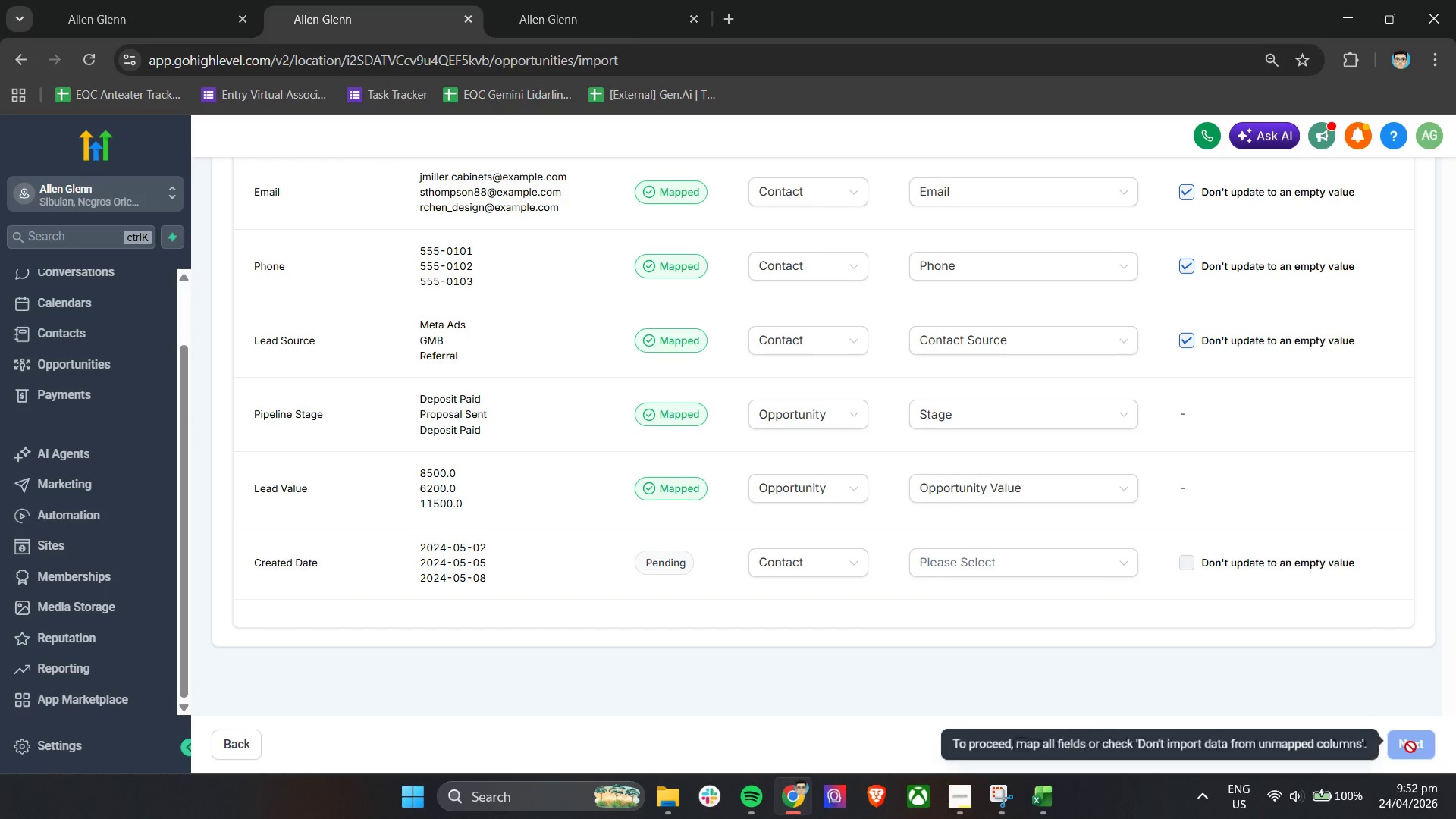 
double_click([1410, 747])
 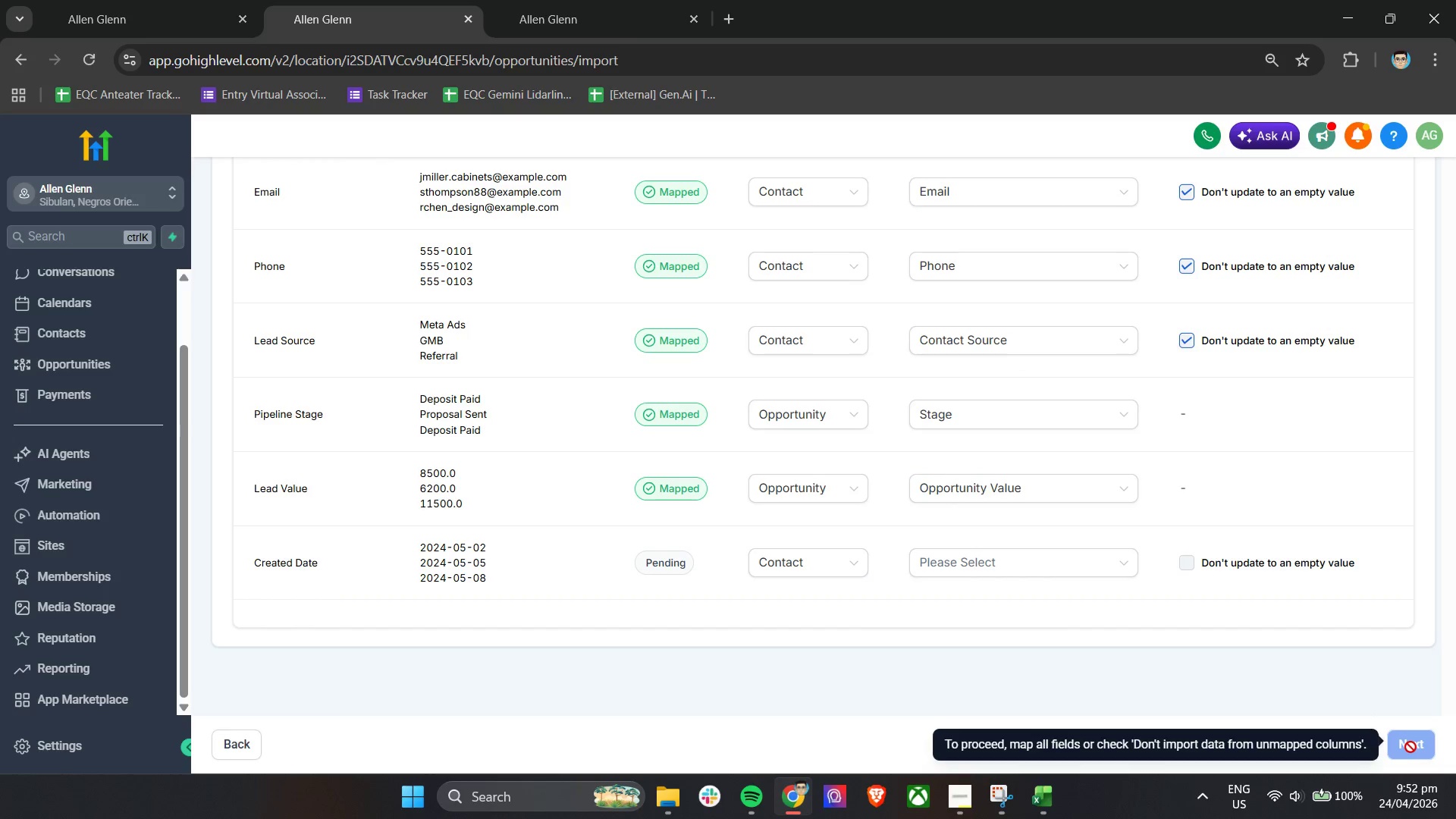 
triple_click([1410, 747])
 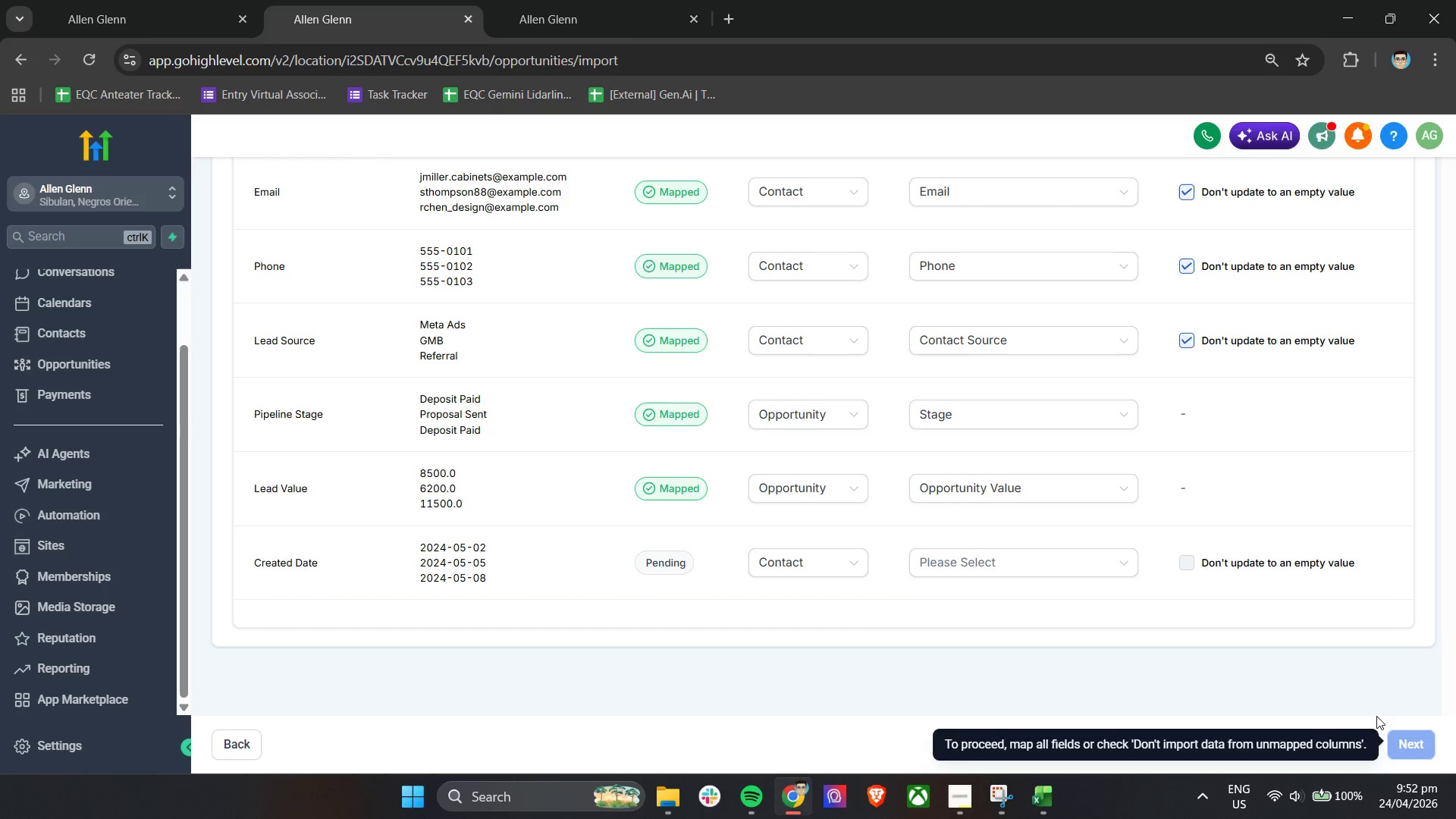 
left_click([1193, 563])
 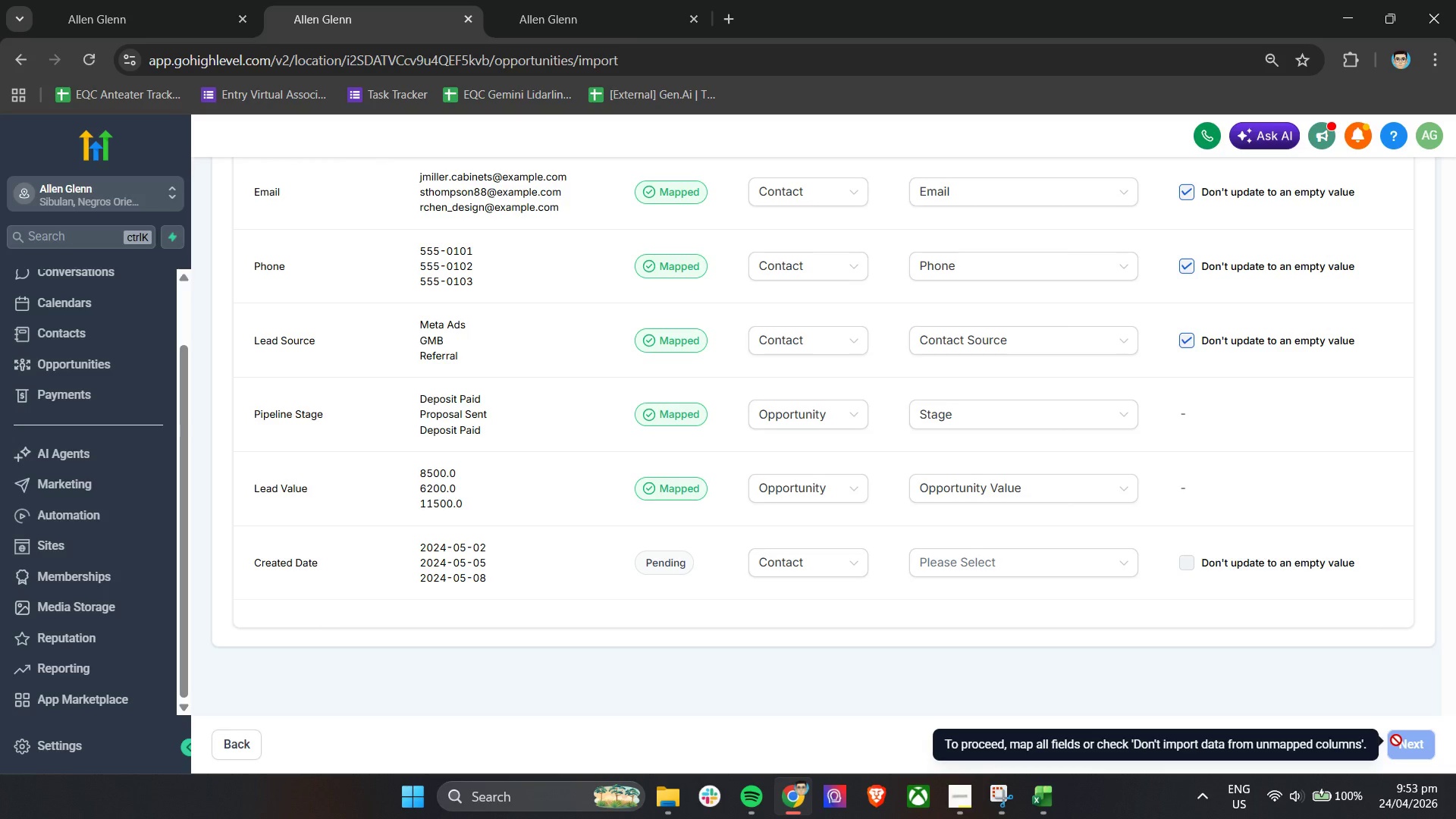 
wait(28.2)
 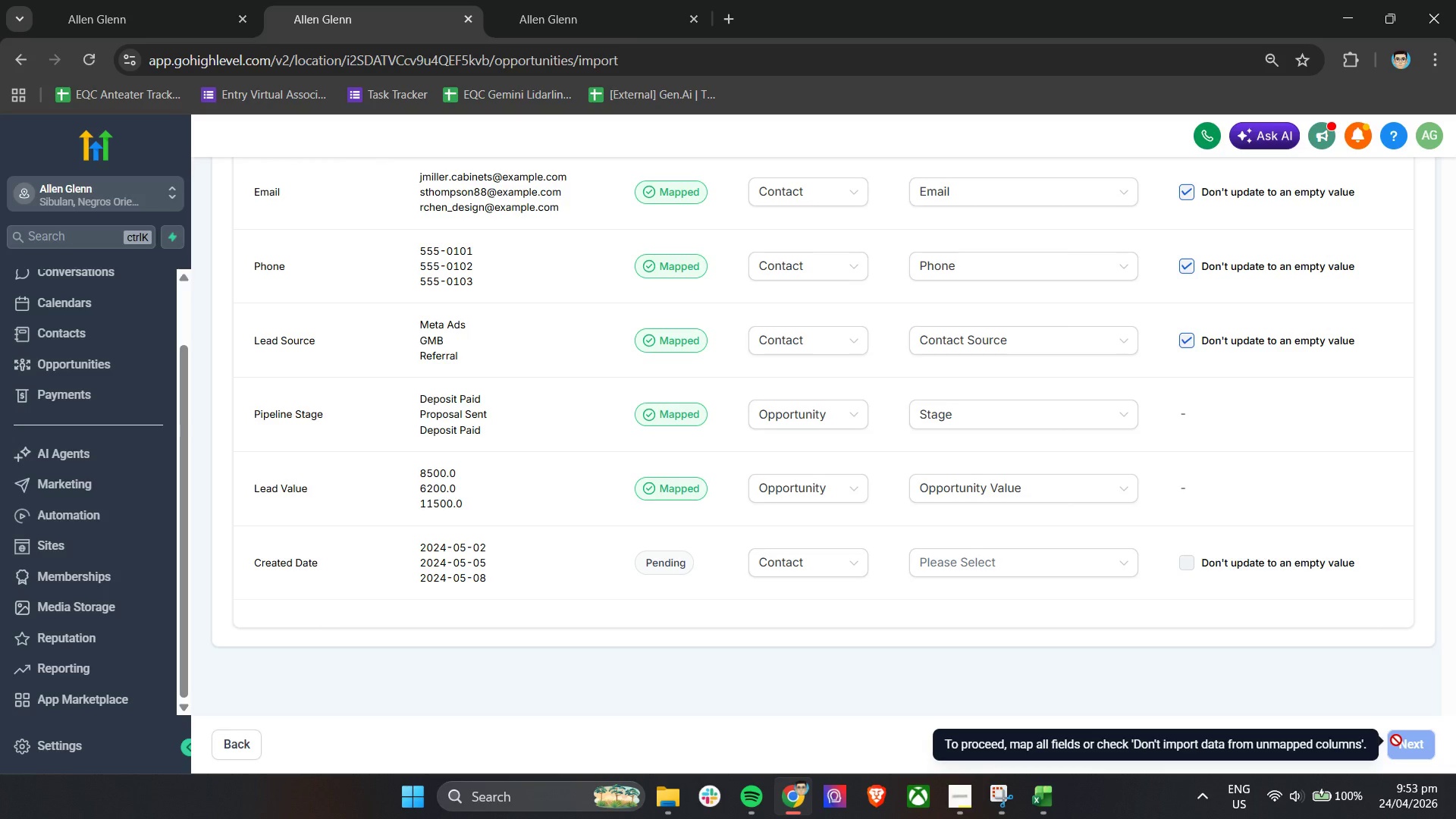 
left_click([692, 615])
 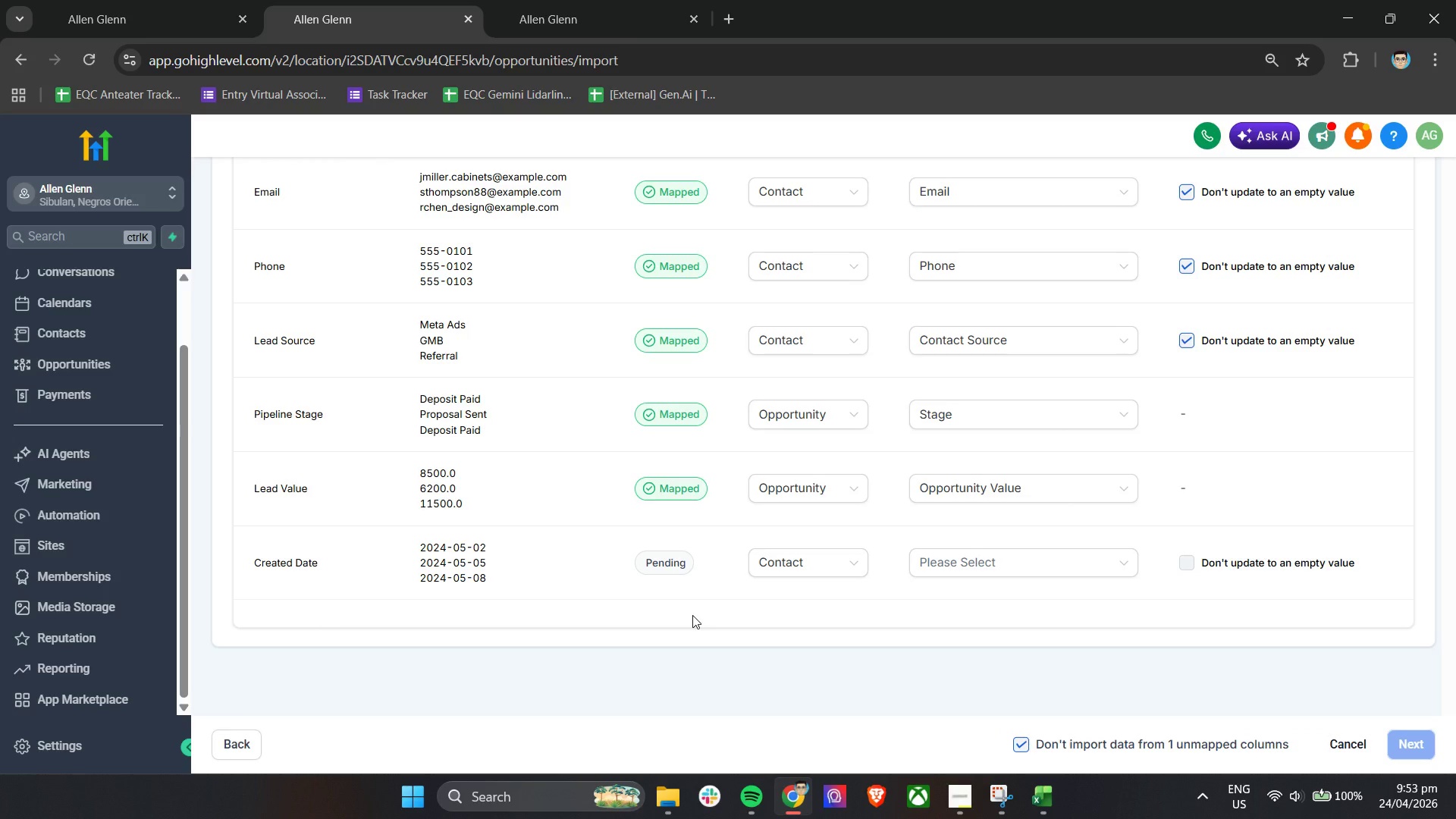 
wait(8.41)
 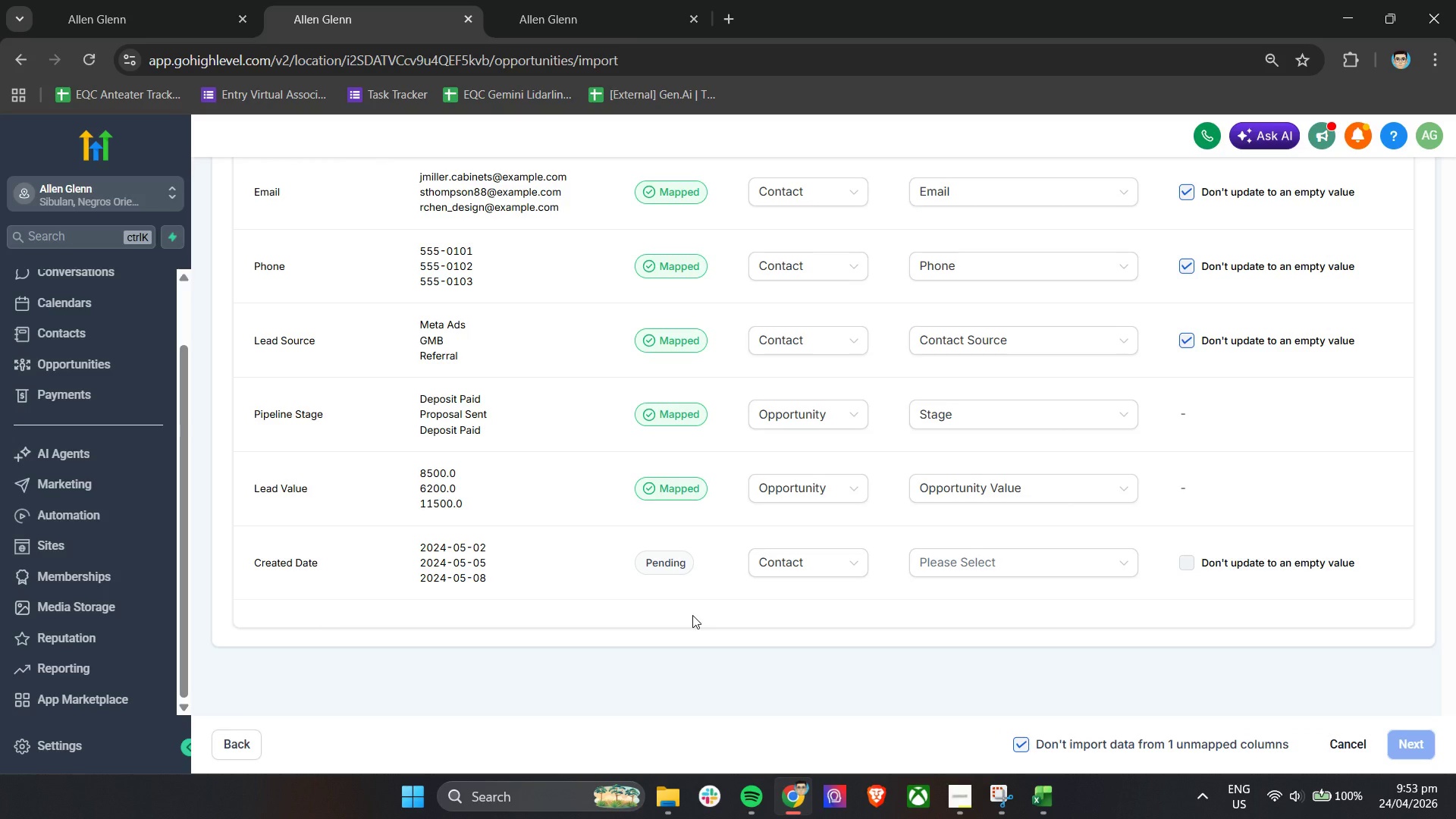 
double_click([1190, 562])
 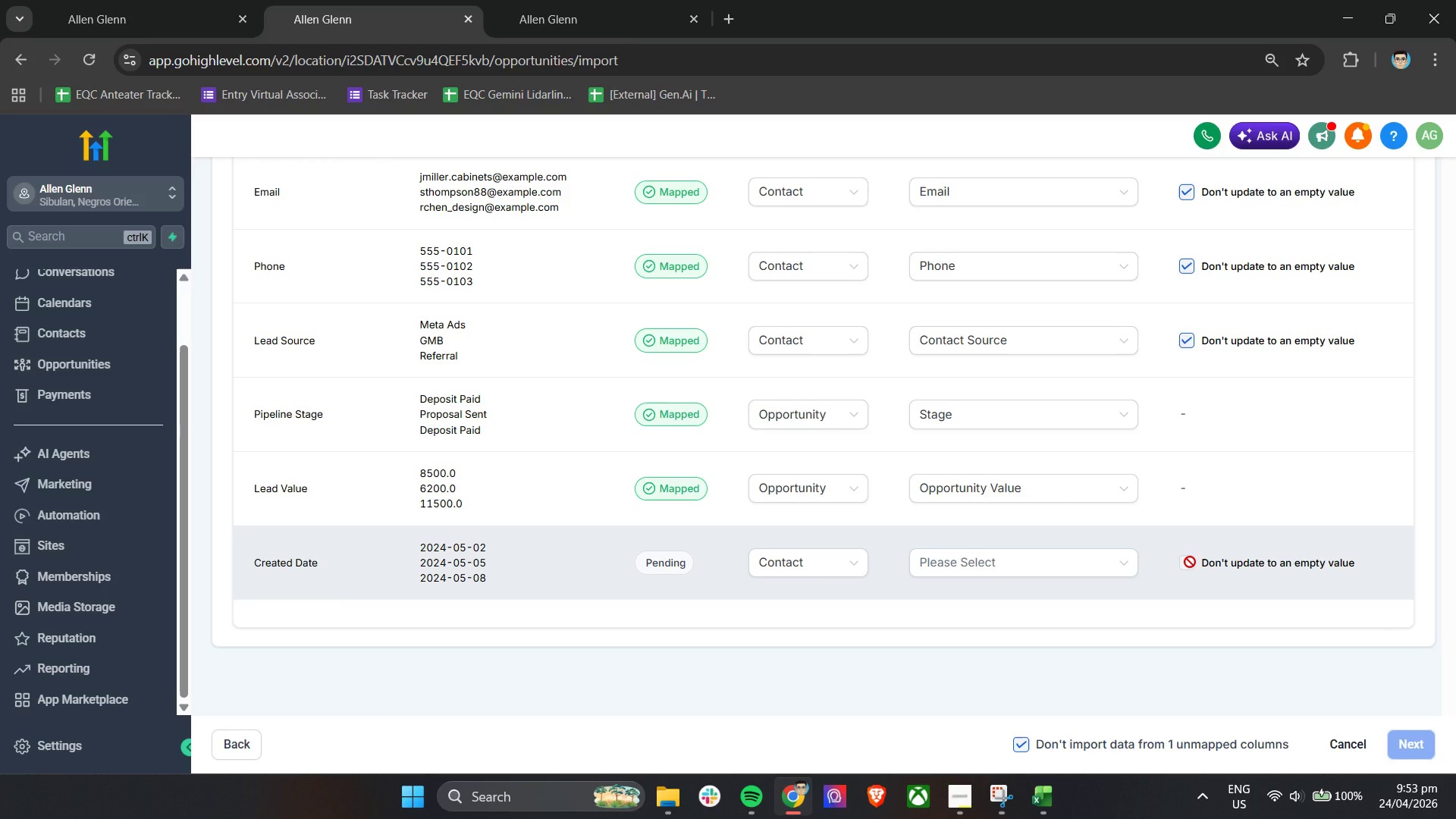 
triple_click([1190, 562])
 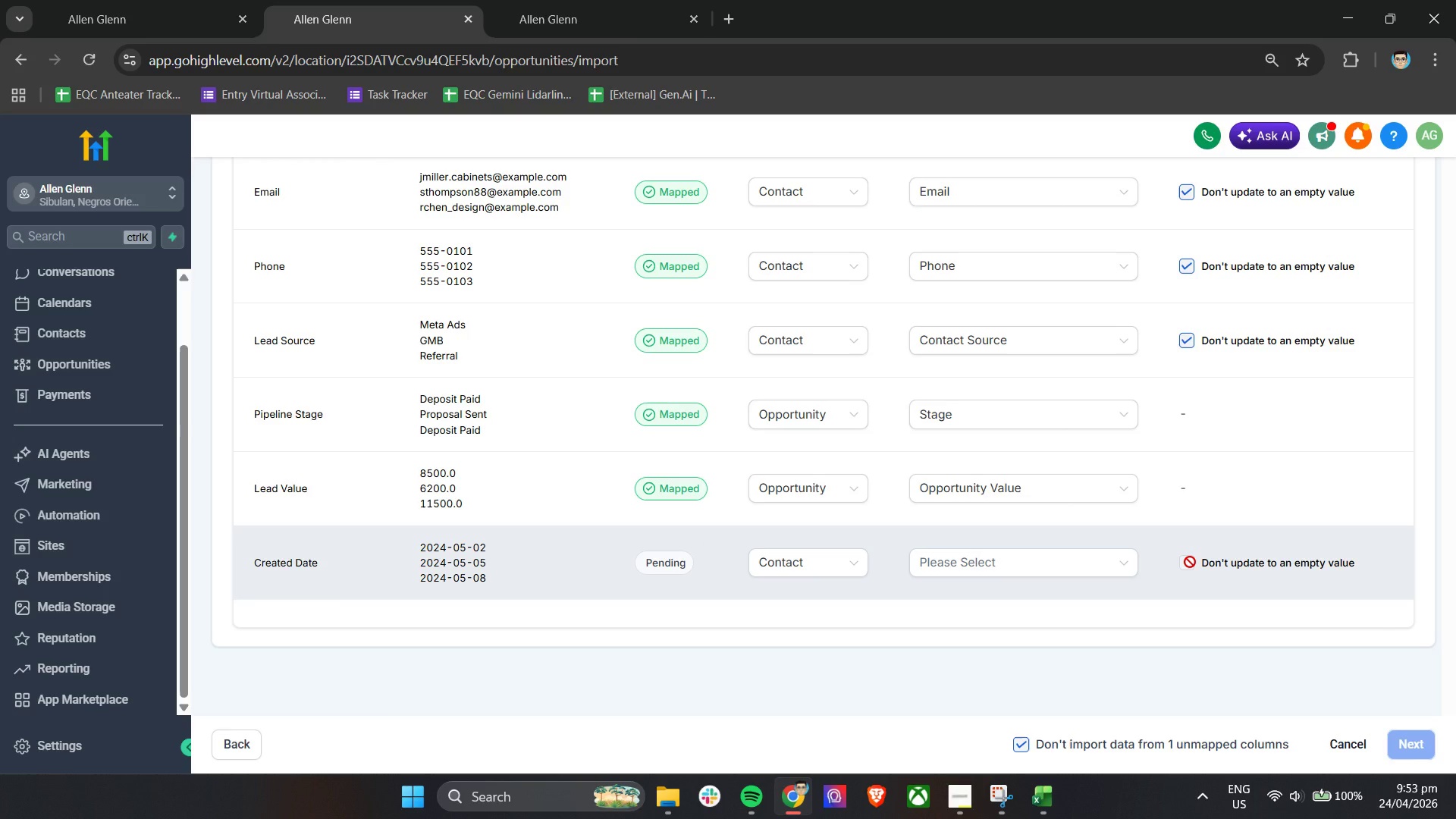 
wait(19.73)
 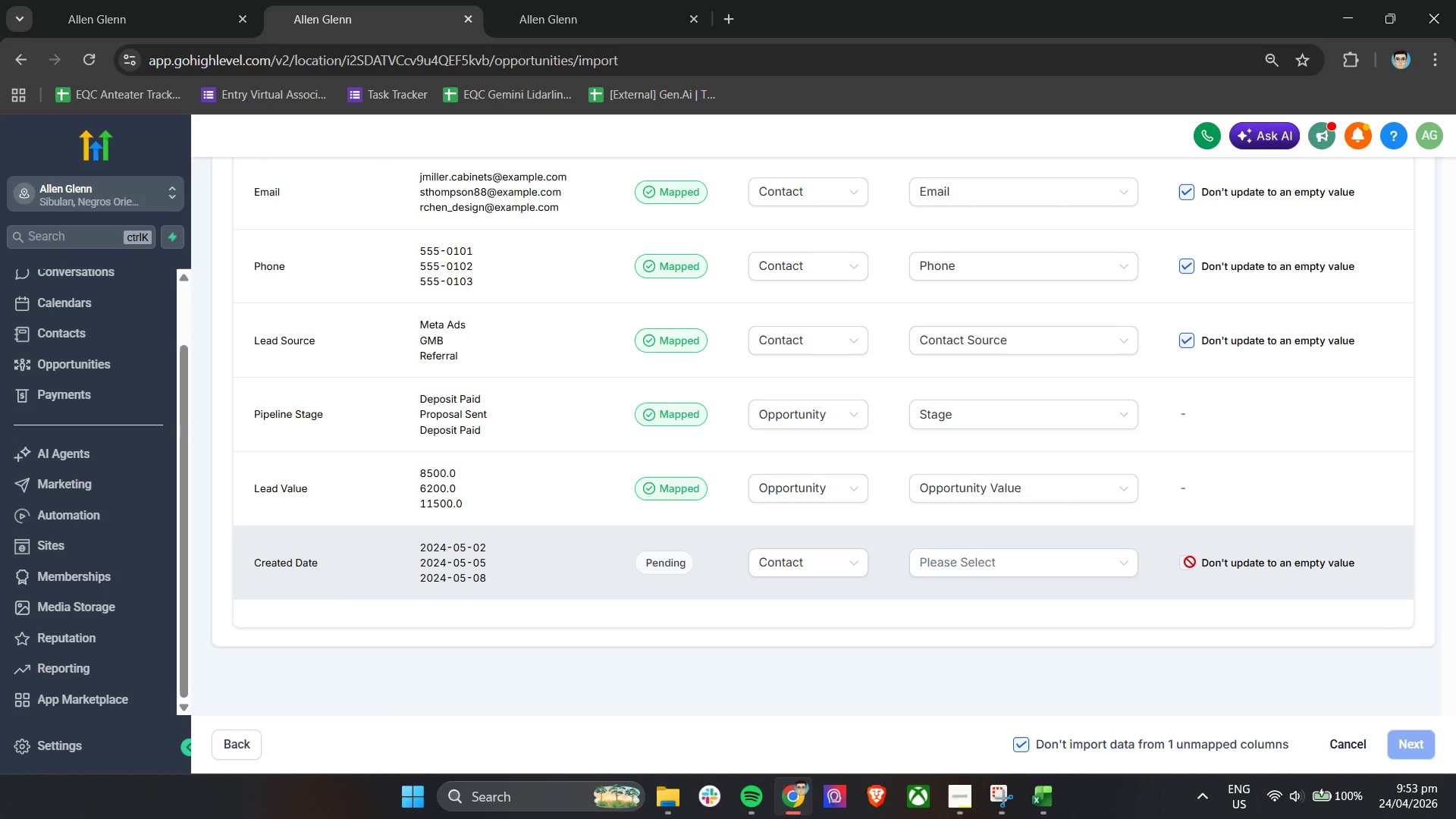 
left_click([1079, 561])
 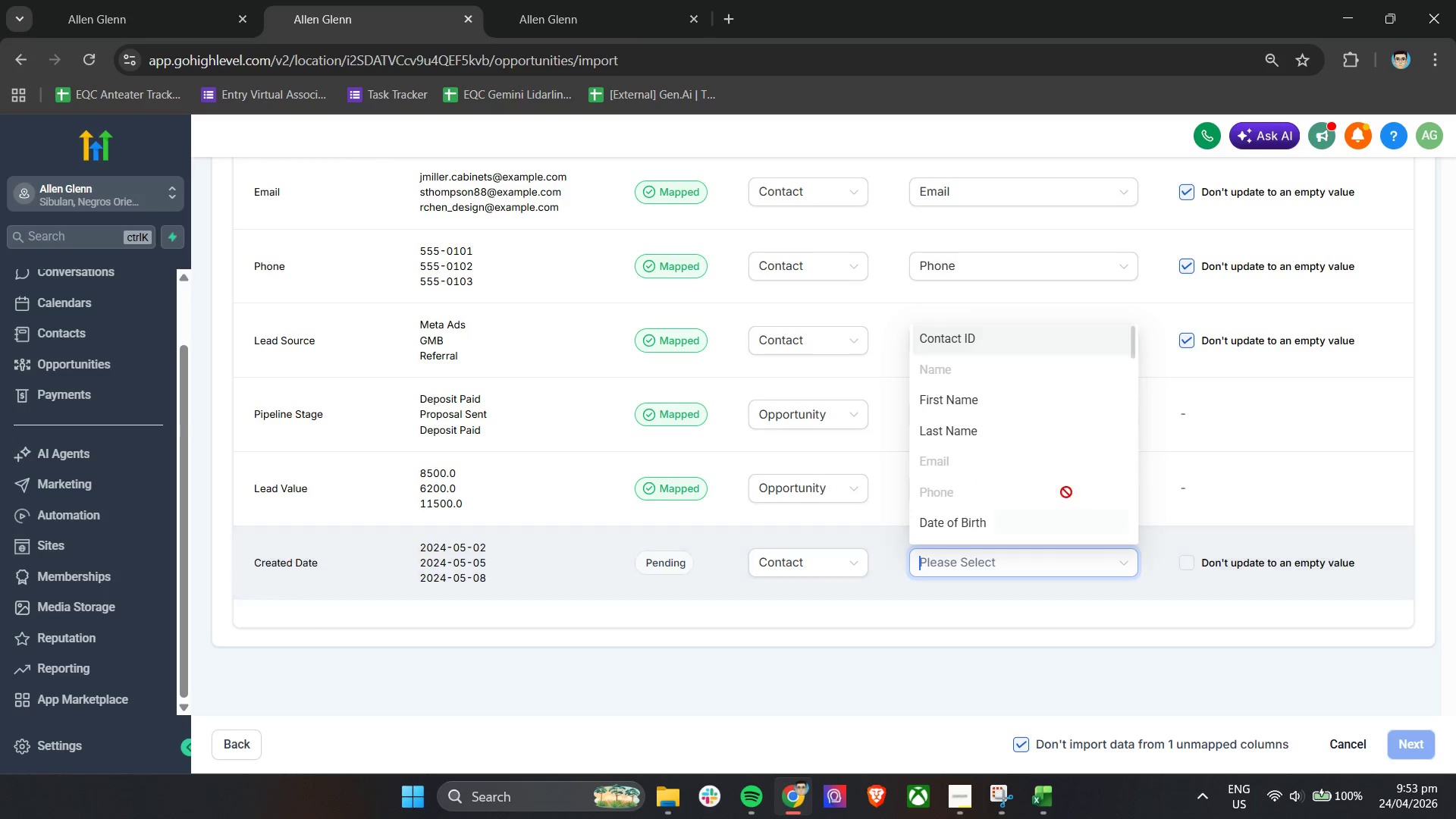 
scroll: coordinate [1084, 504], scroll_direction: down, amount: 4.0
 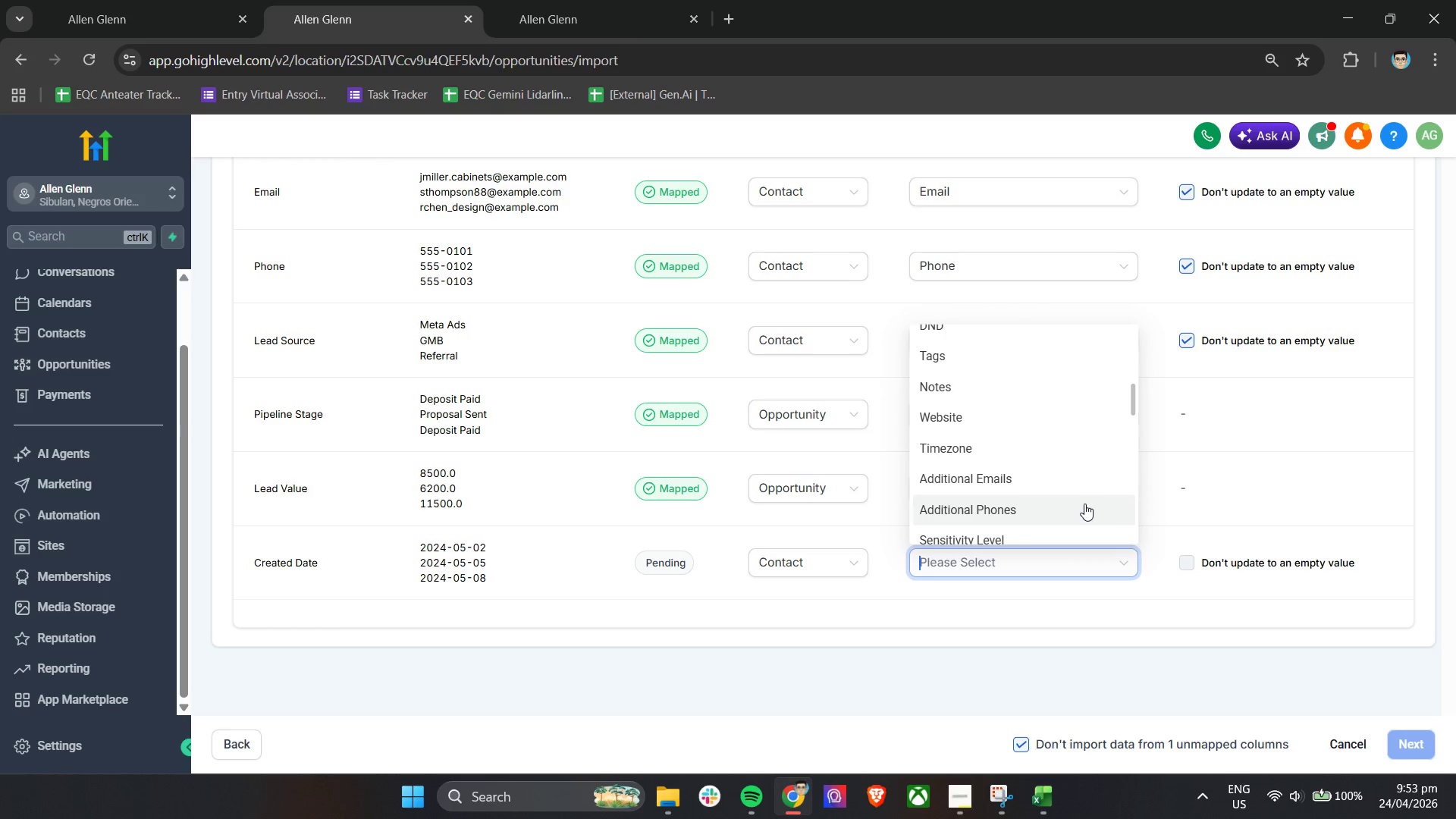 
left_click([1002, 390])
 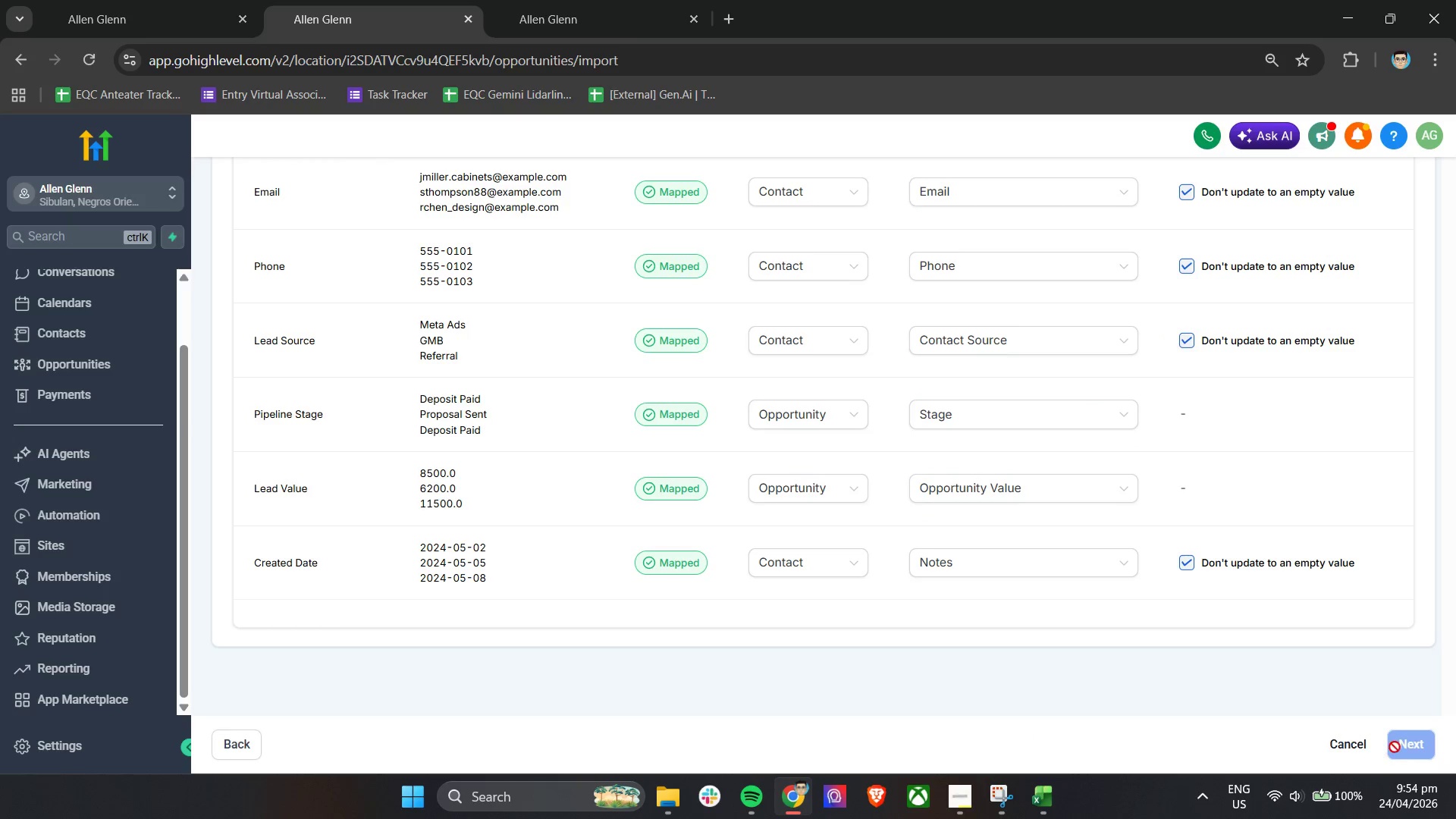 
left_click([1412, 750])
 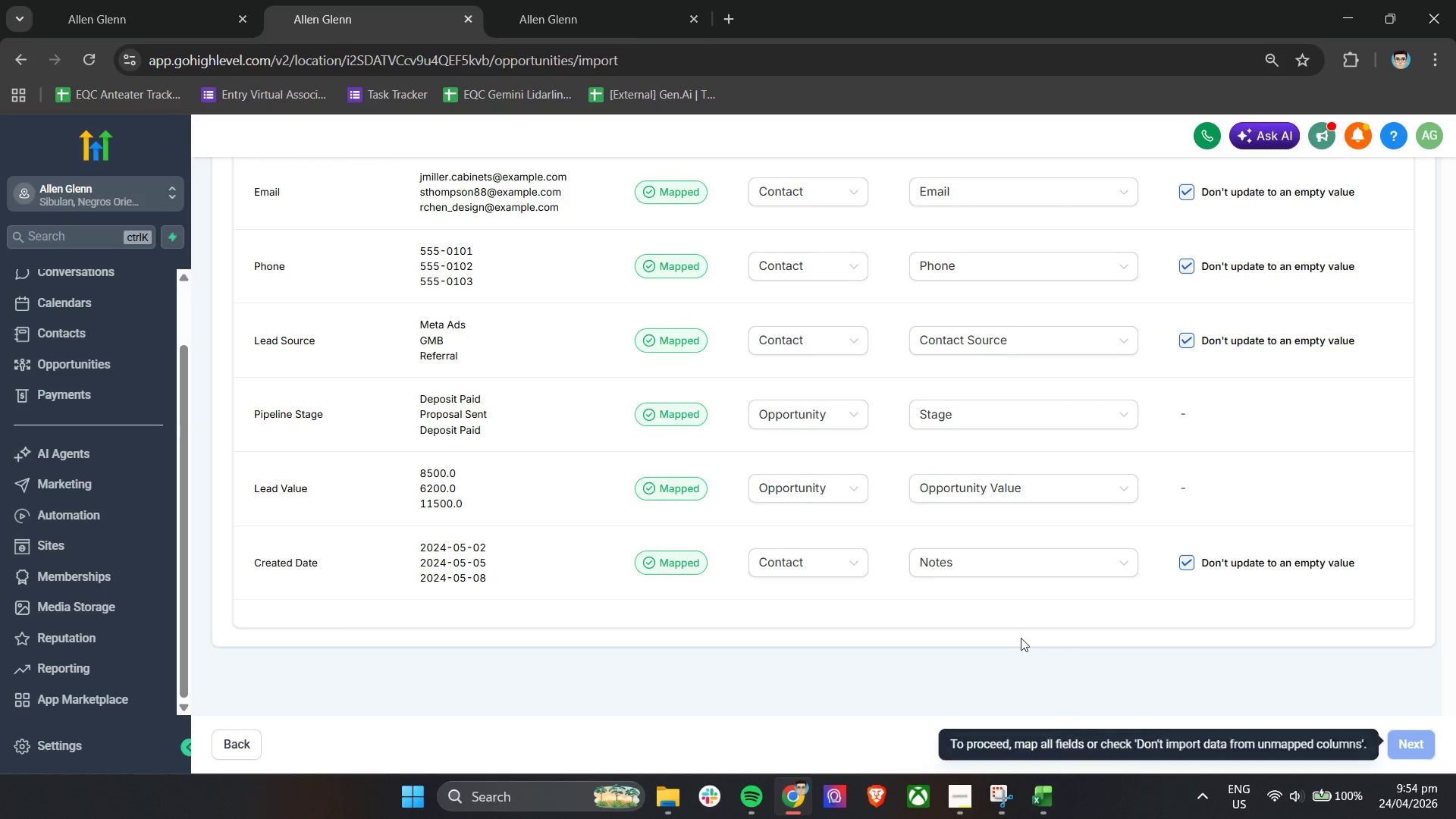 
scroll: coordinate [1014, 632], scroll_direction: down, amount: 1.0
 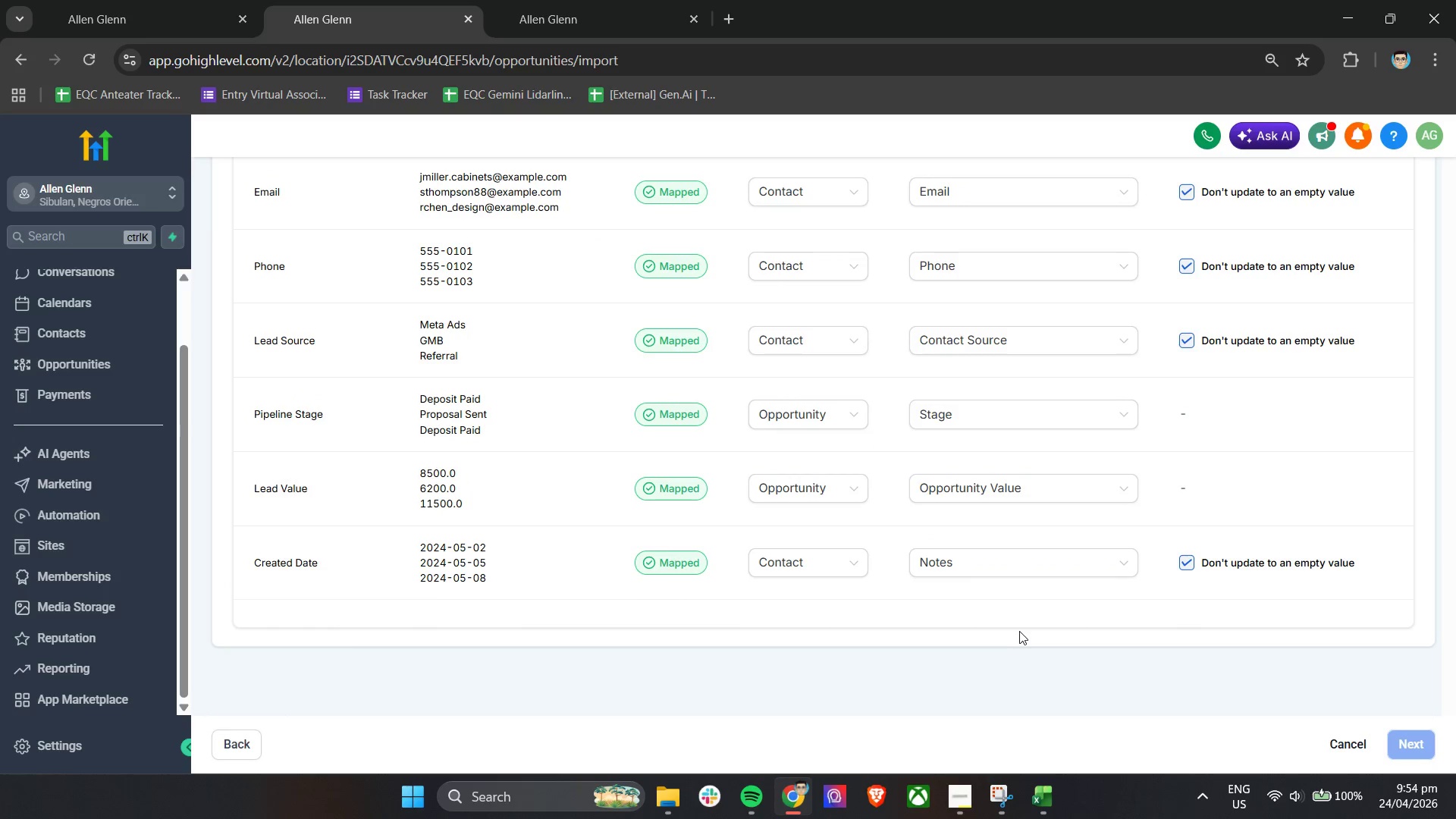 
scroll: coordinate [981, 629], scroll_direction: up, amount: 8.0
 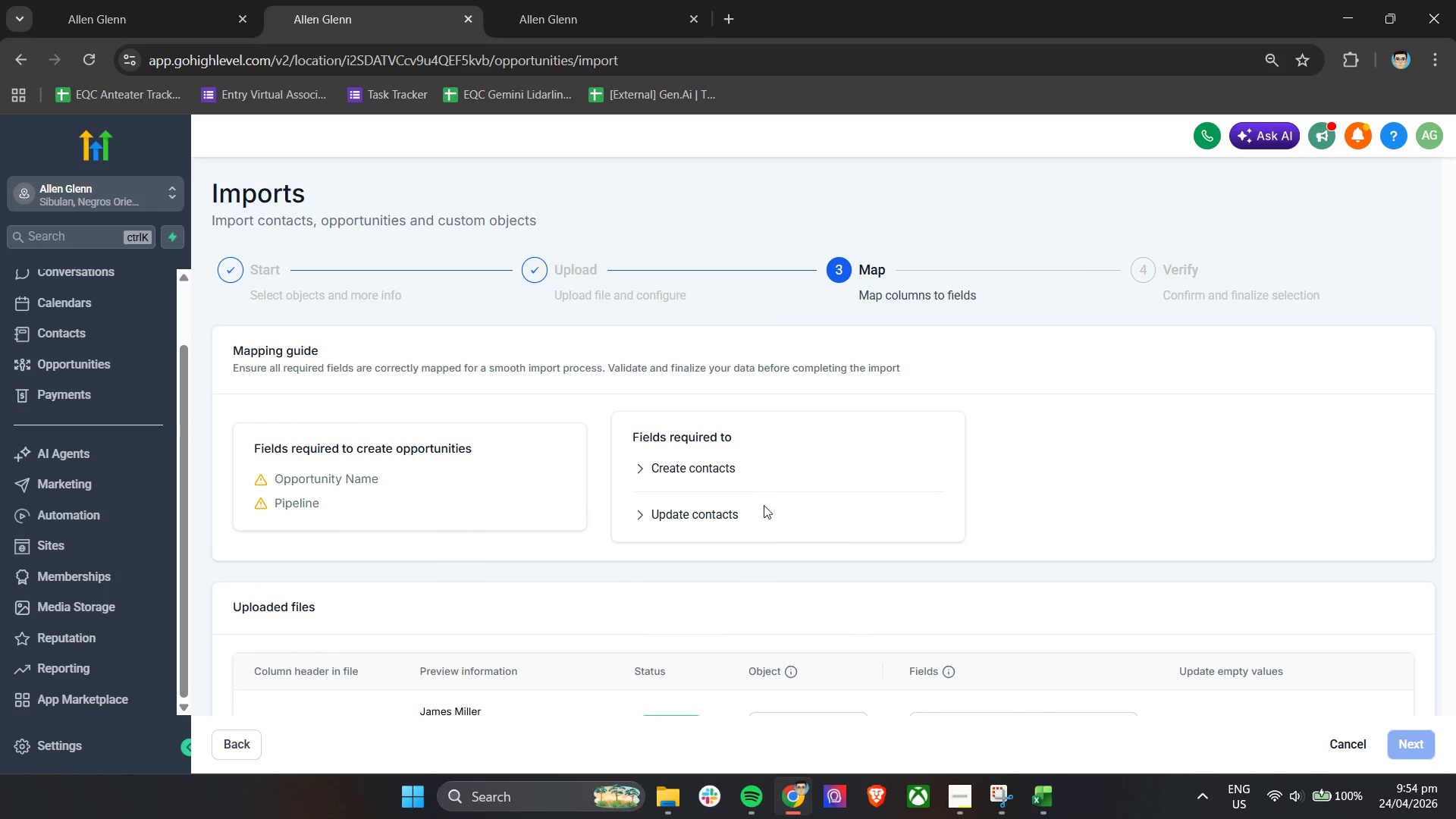 
scroll: coordinate [793, 519], scroll_direction: down, amount: 10.0
 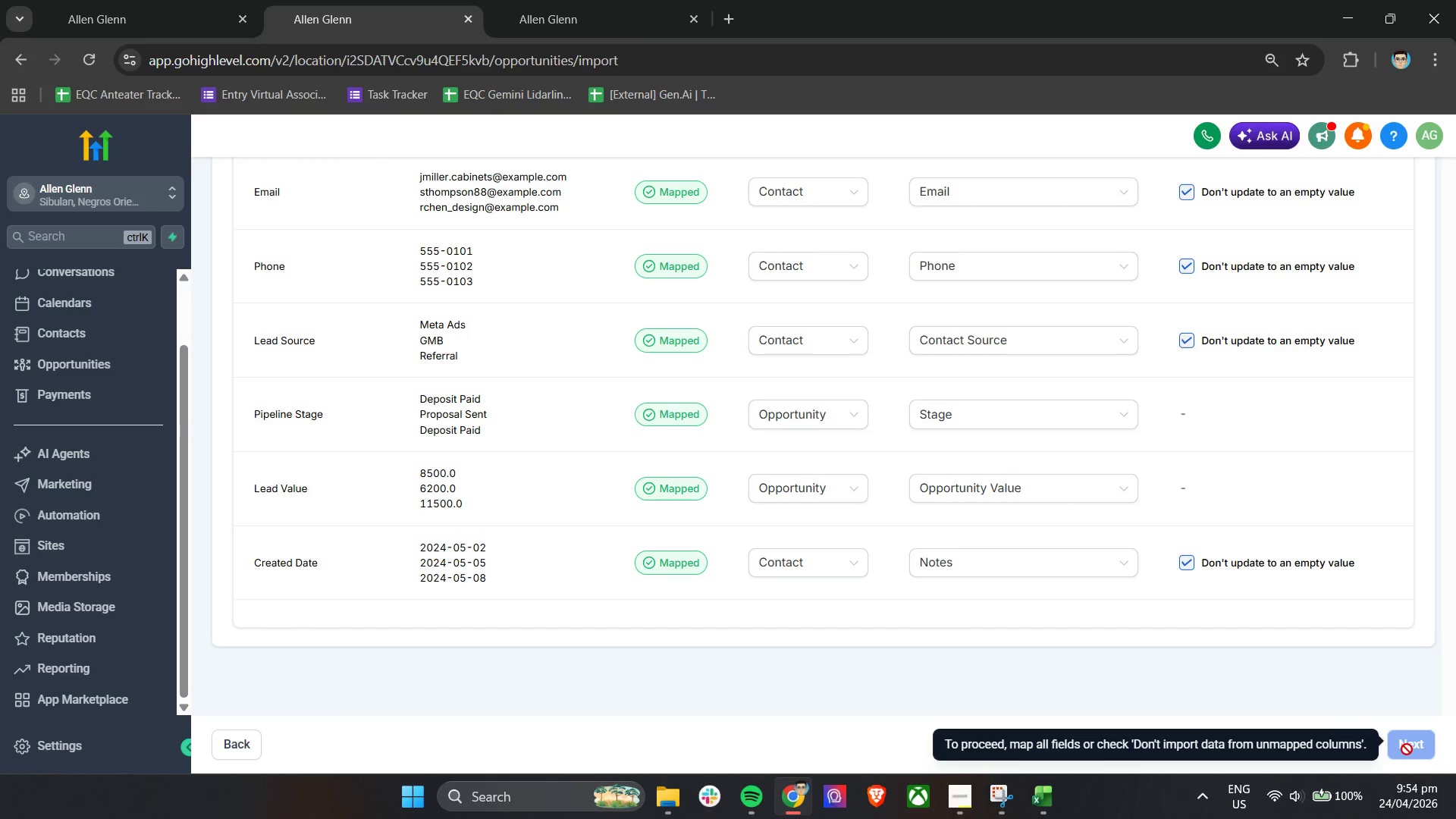 
left_click([1407, 749])
 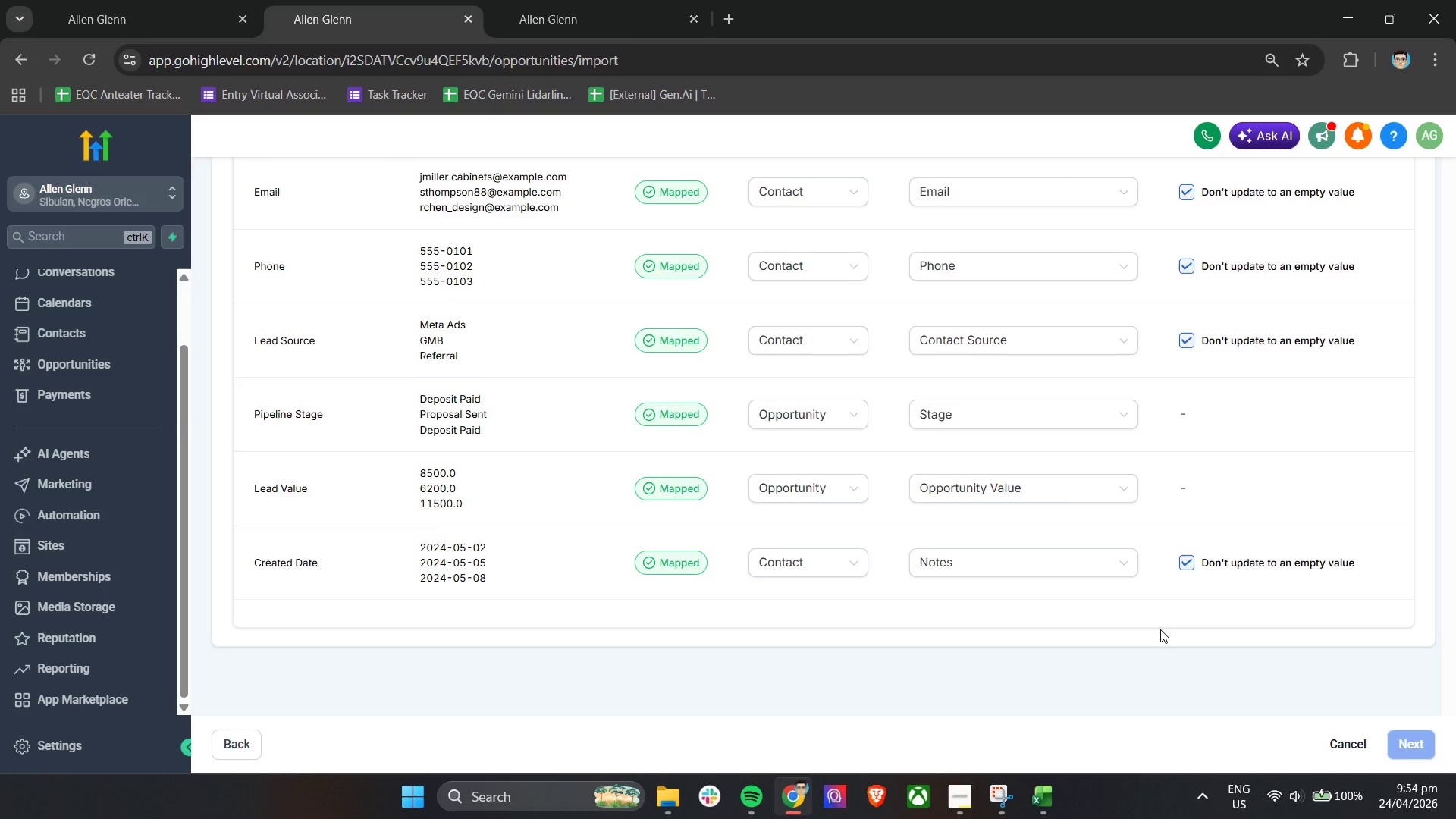 
scroll: coordinate [1160, 629], scroll_direction: up, amount: 1.0
 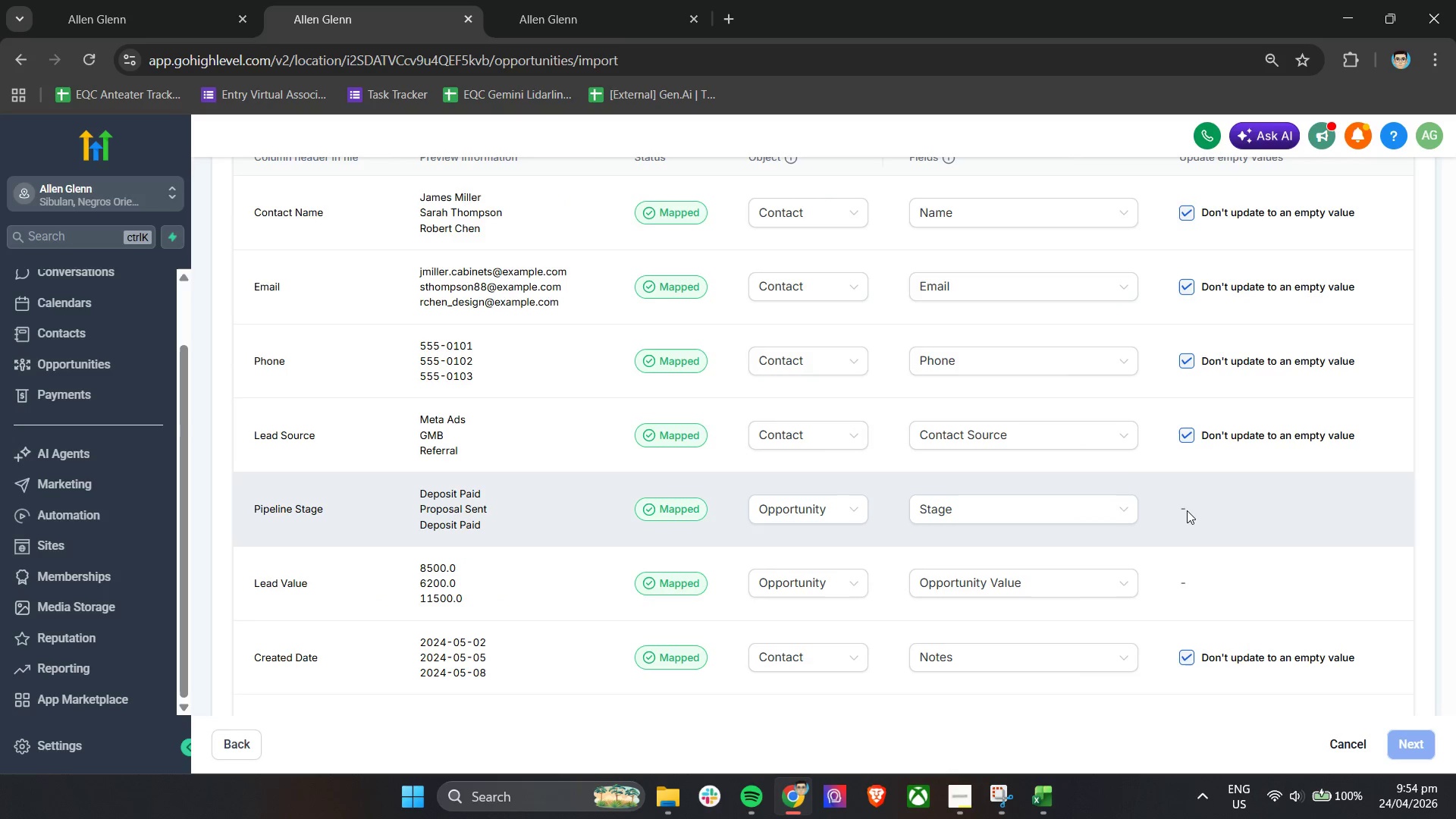 
left_click([1187, 510])
 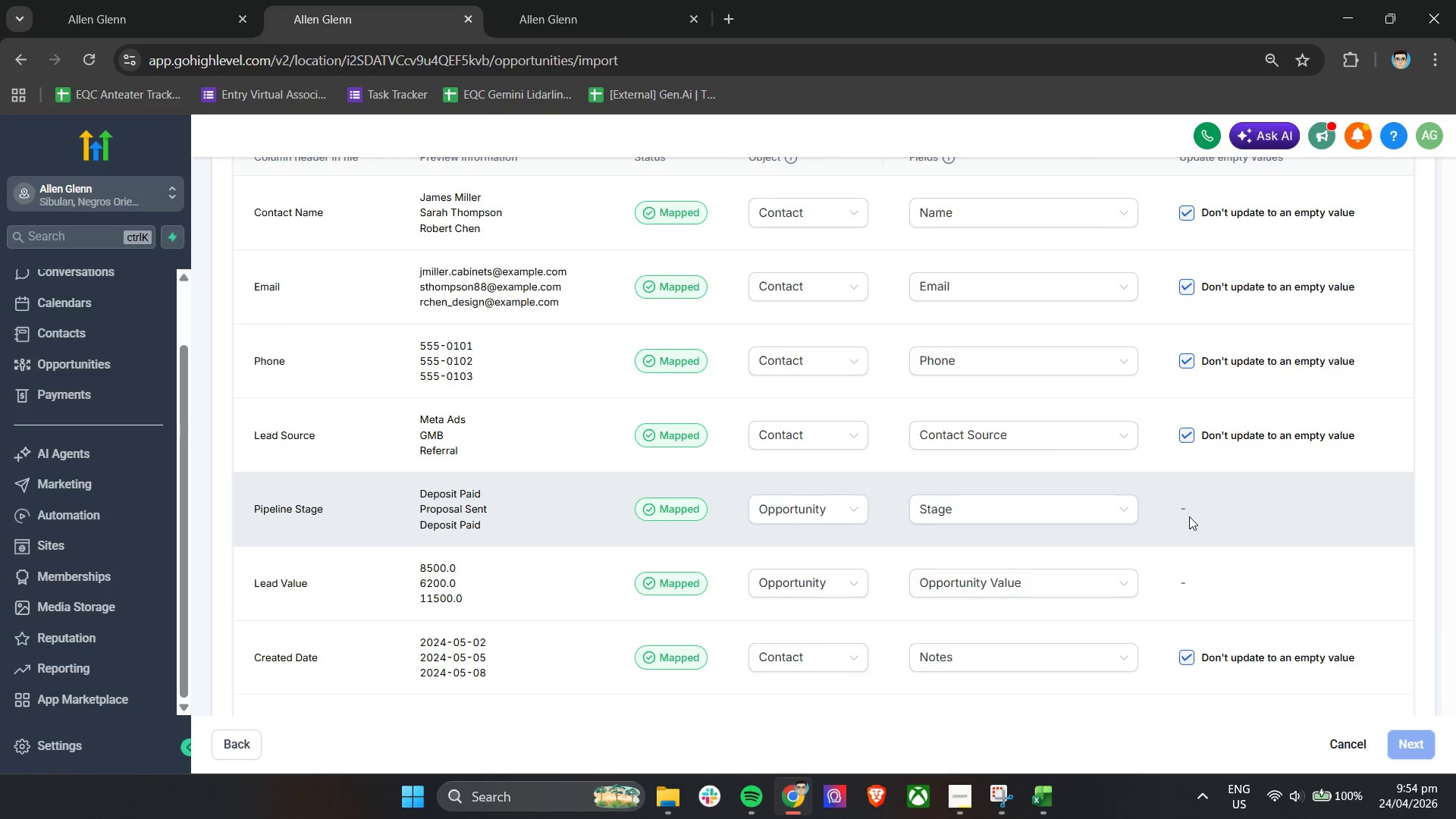 
scroll: coordinate [1189, 516], scroll_direction: up, amount: 3.0
 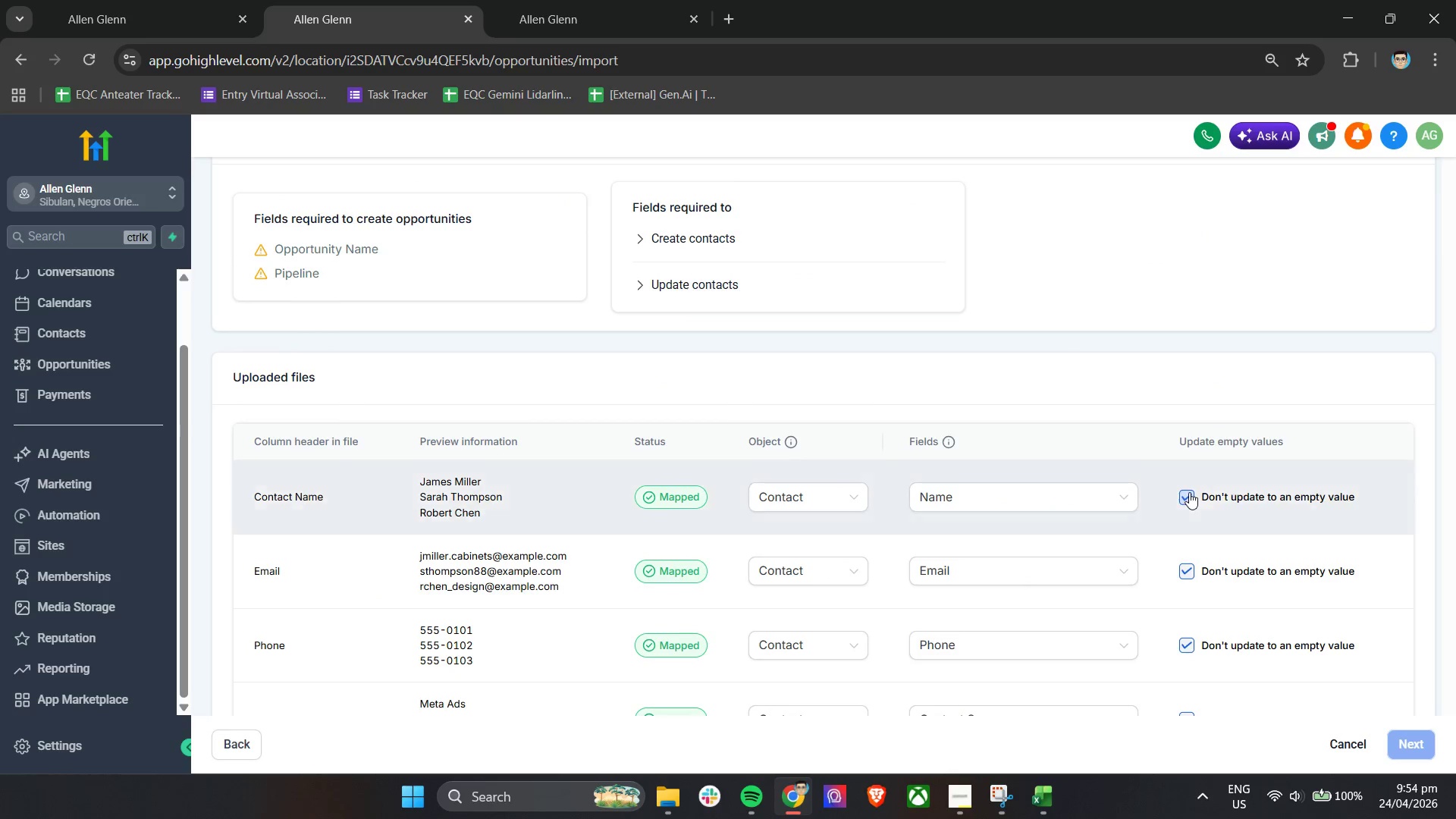 
left_click([1189, 491])
 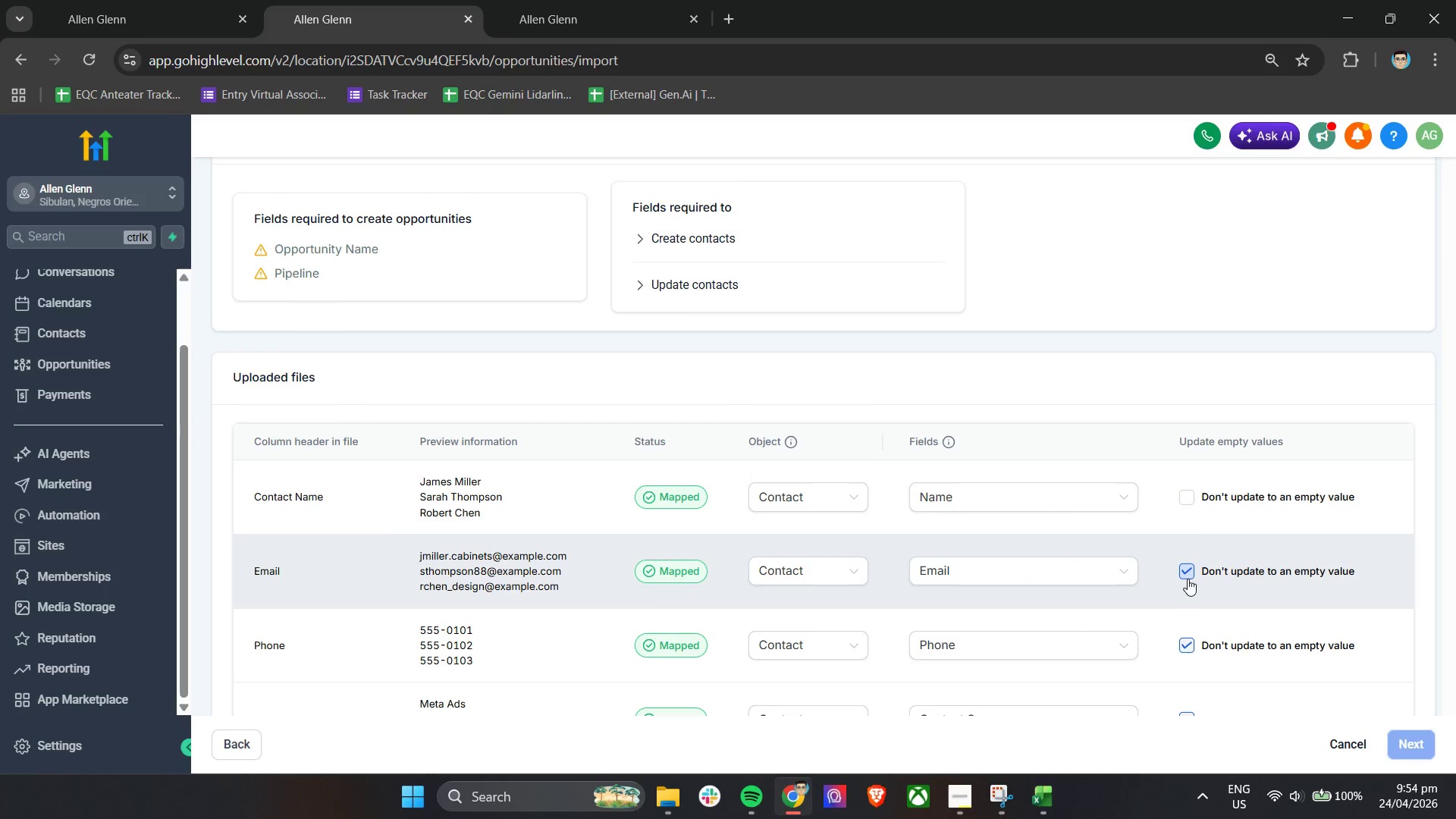 
left_click([1188, 575])
 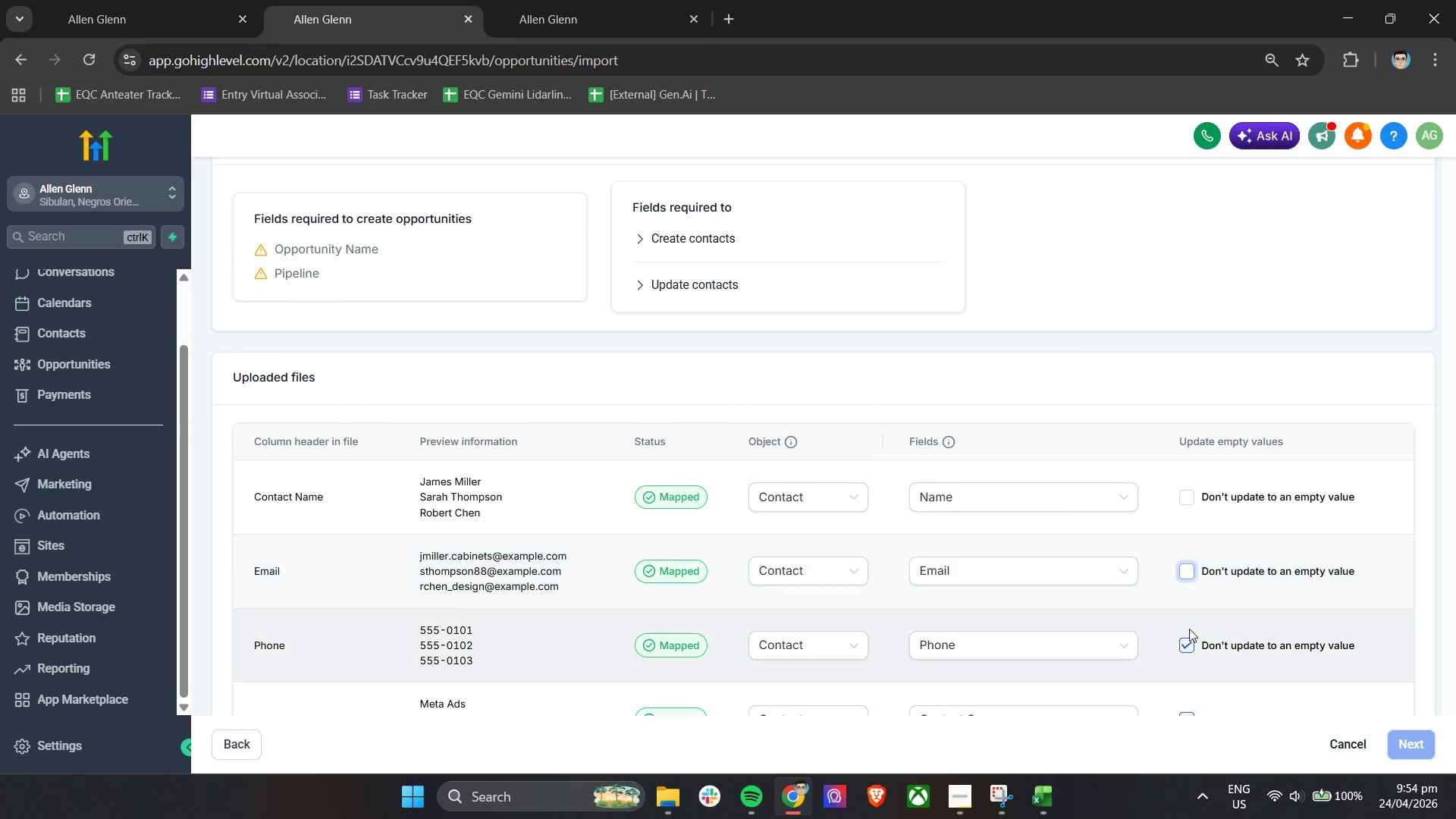 
left_click([1189, 635])
 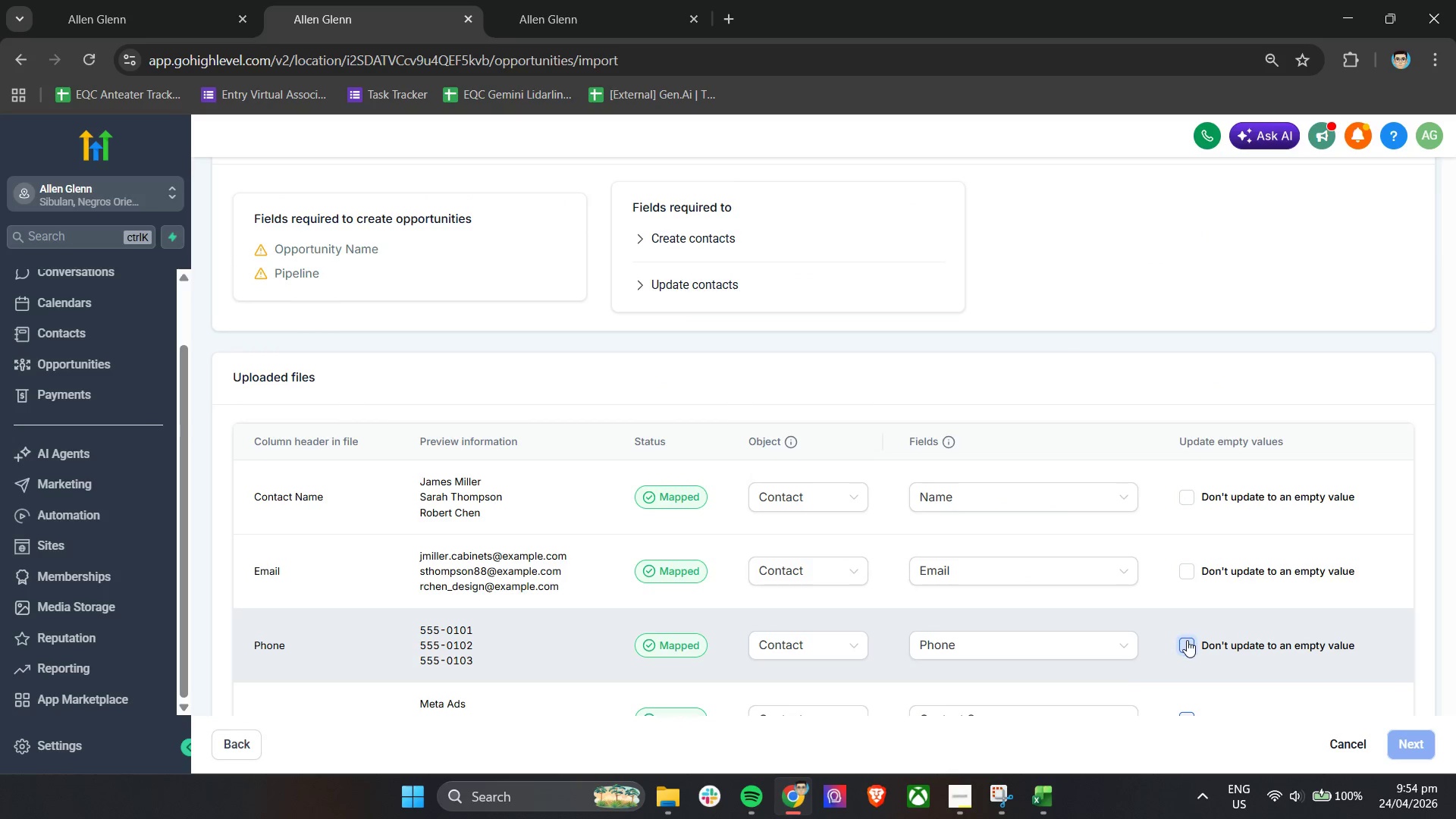 
left_click([1187, 644])
 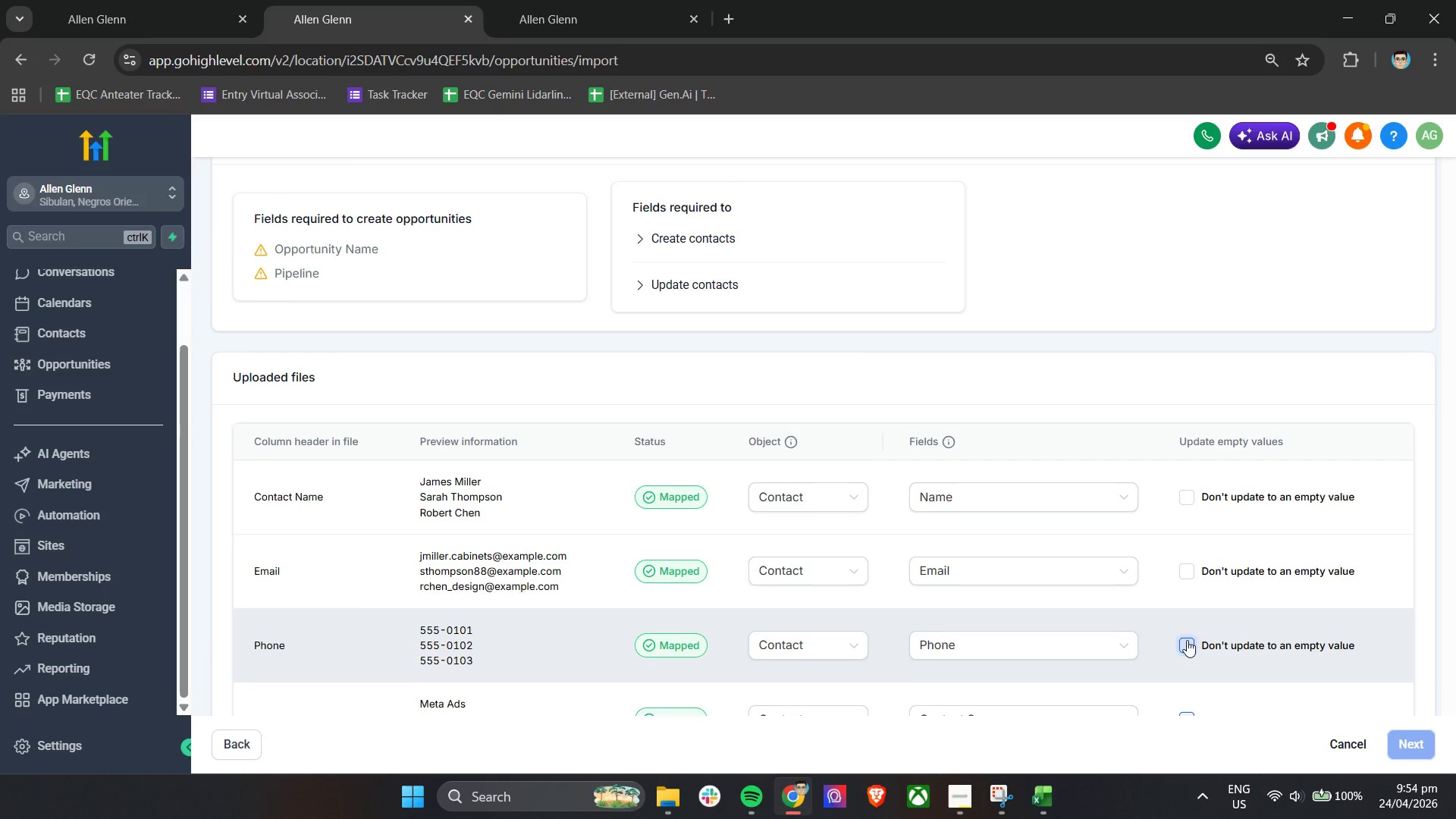 
scroll: coordinate [1190, 626], scroll_direction: down, amount: 3.0
 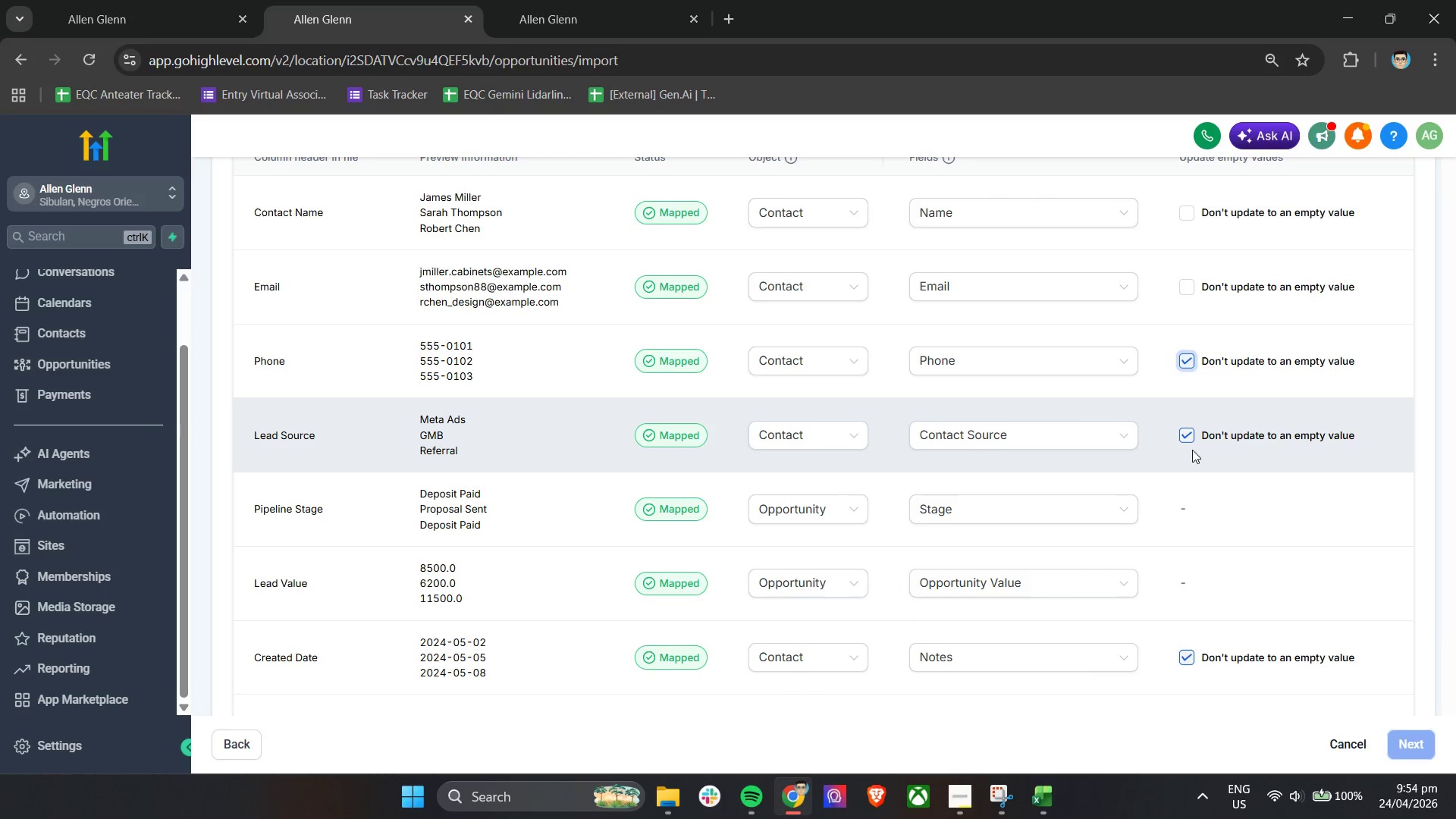 
double_click([1189, 440])
 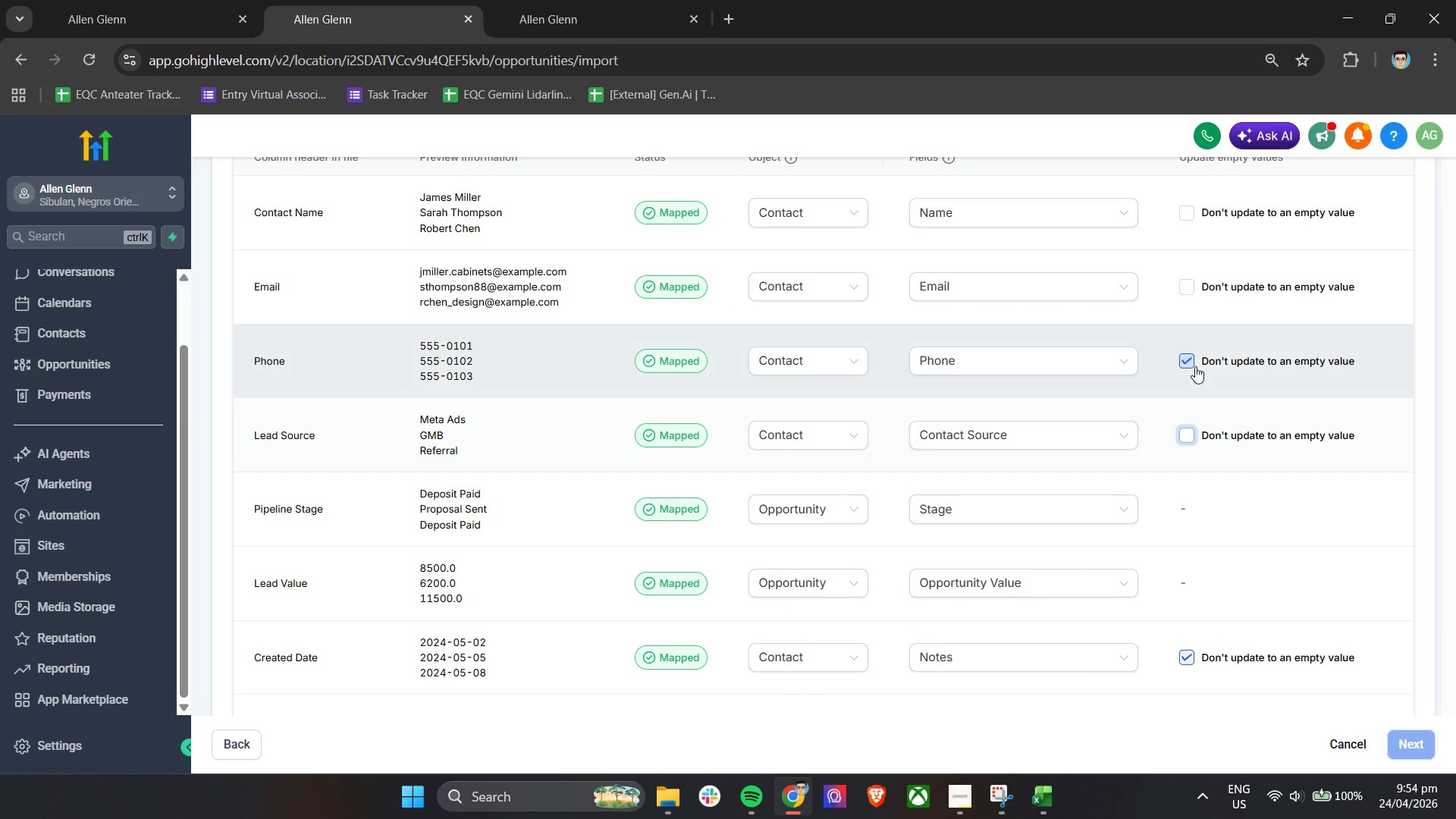 
left_click([1195, 366])
 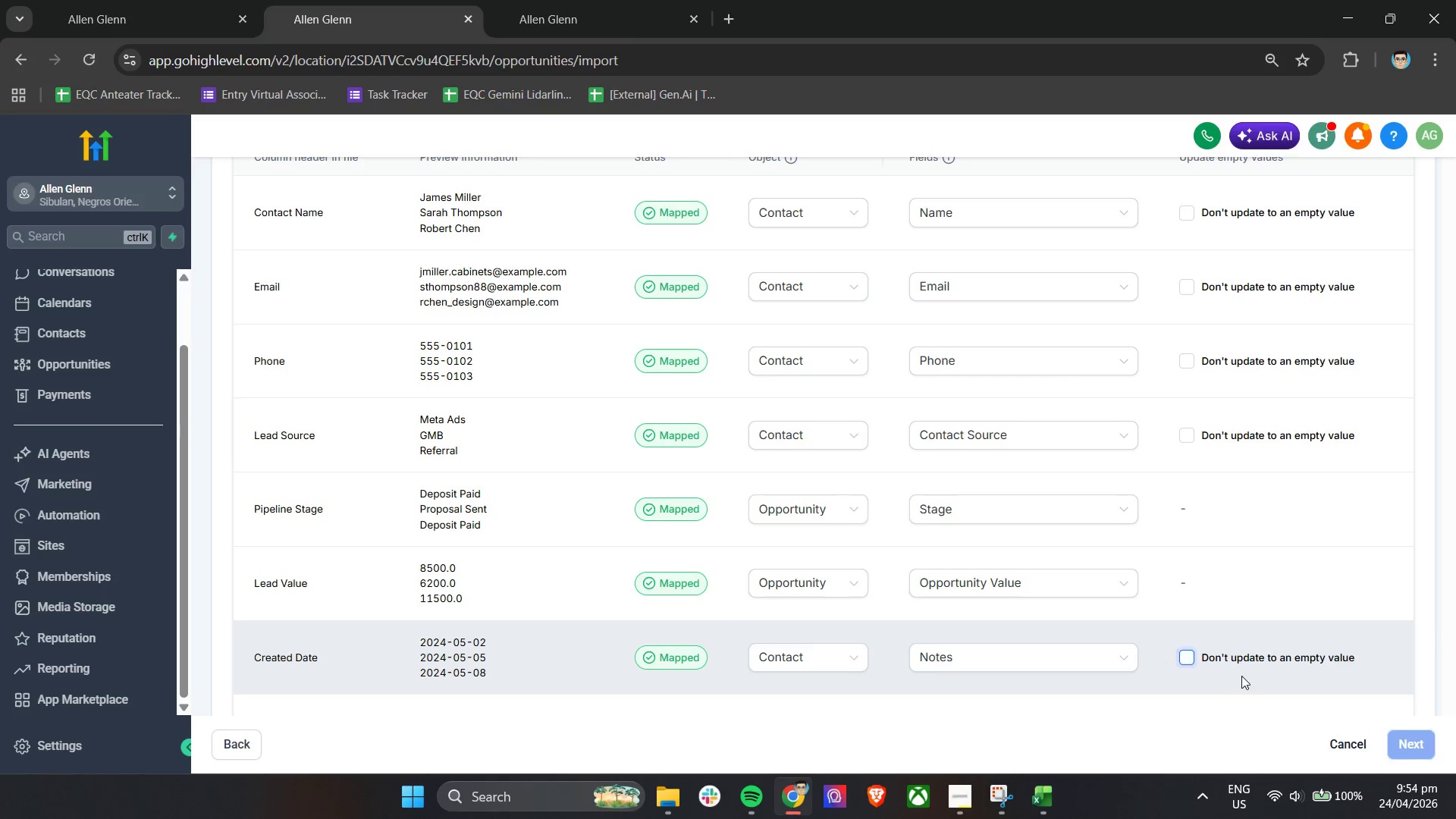 
mouse_move([1347, 711])
 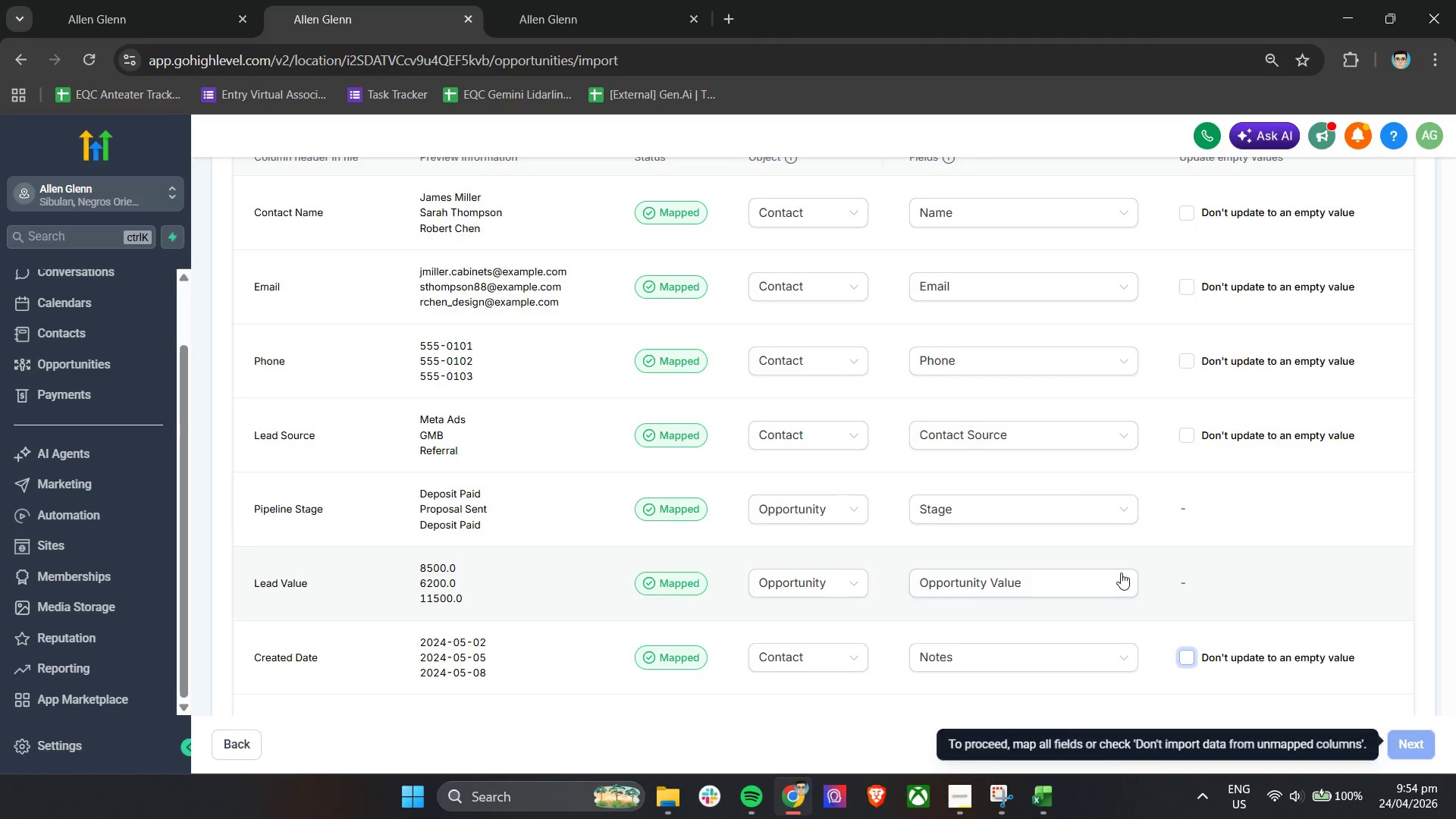 
scroll: coordinate [977, 510], scroll_direction: up, amount: 7.0
 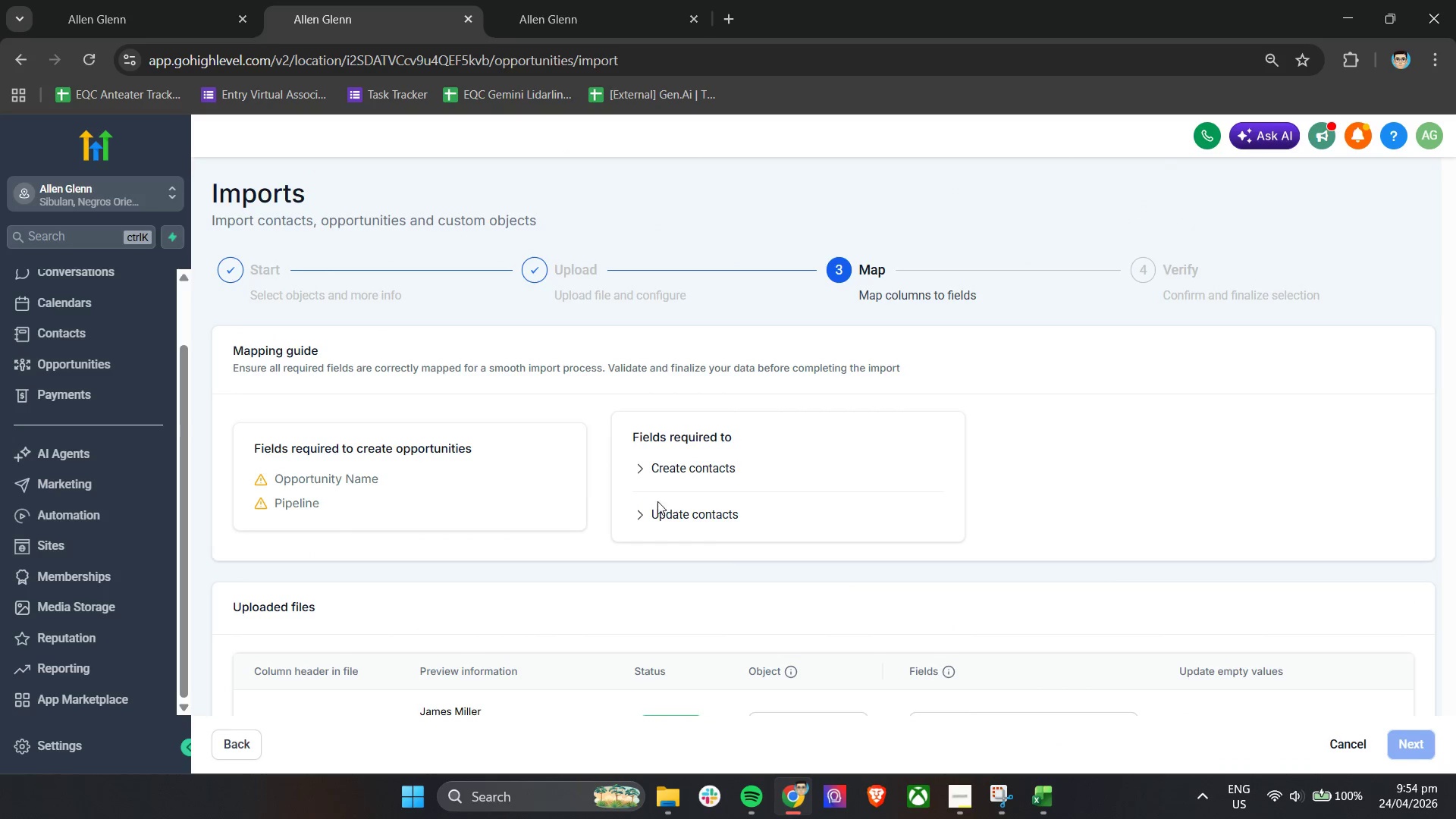 
left_click([656, 510])
 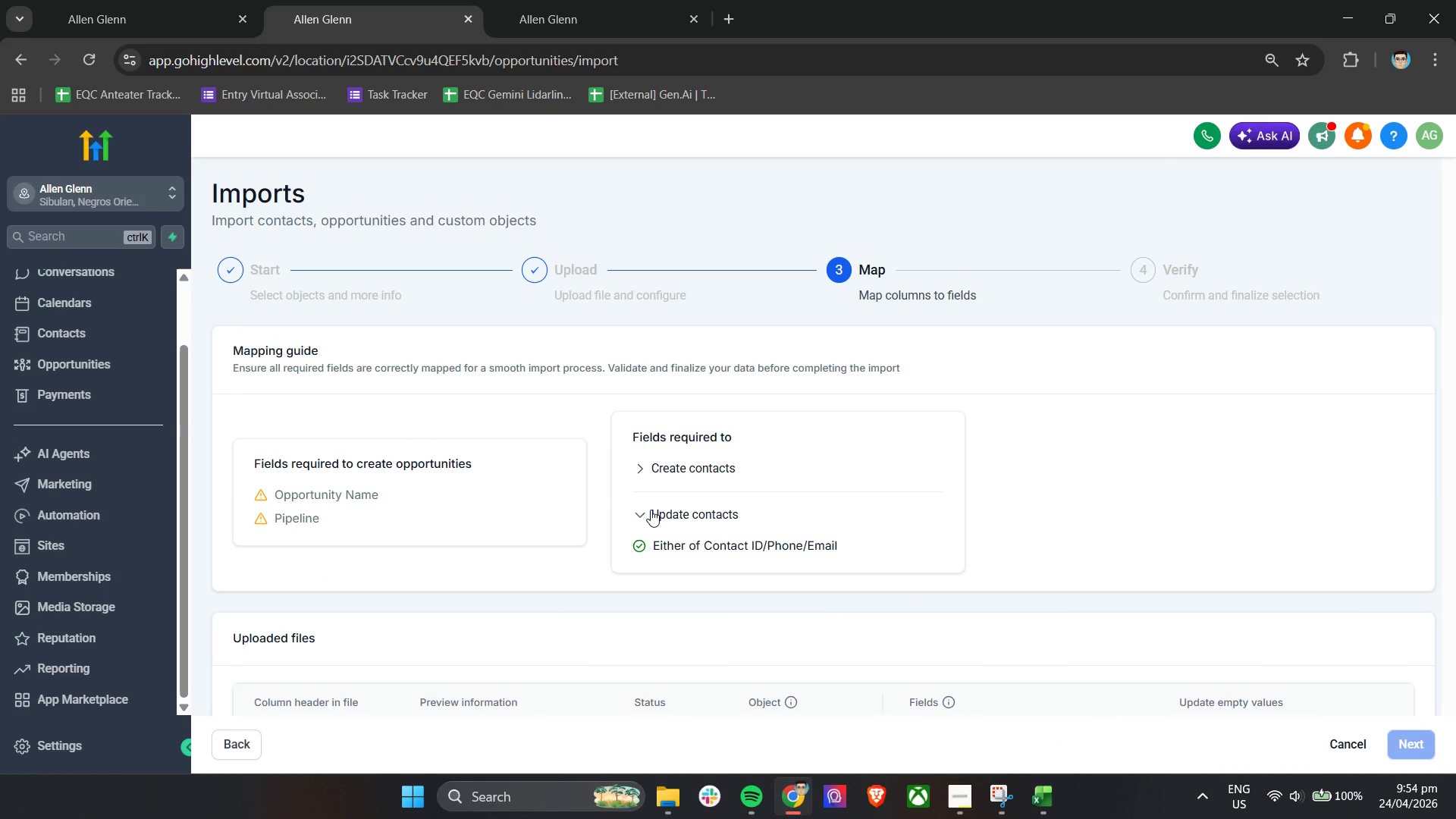 
left_click([651, 510])
 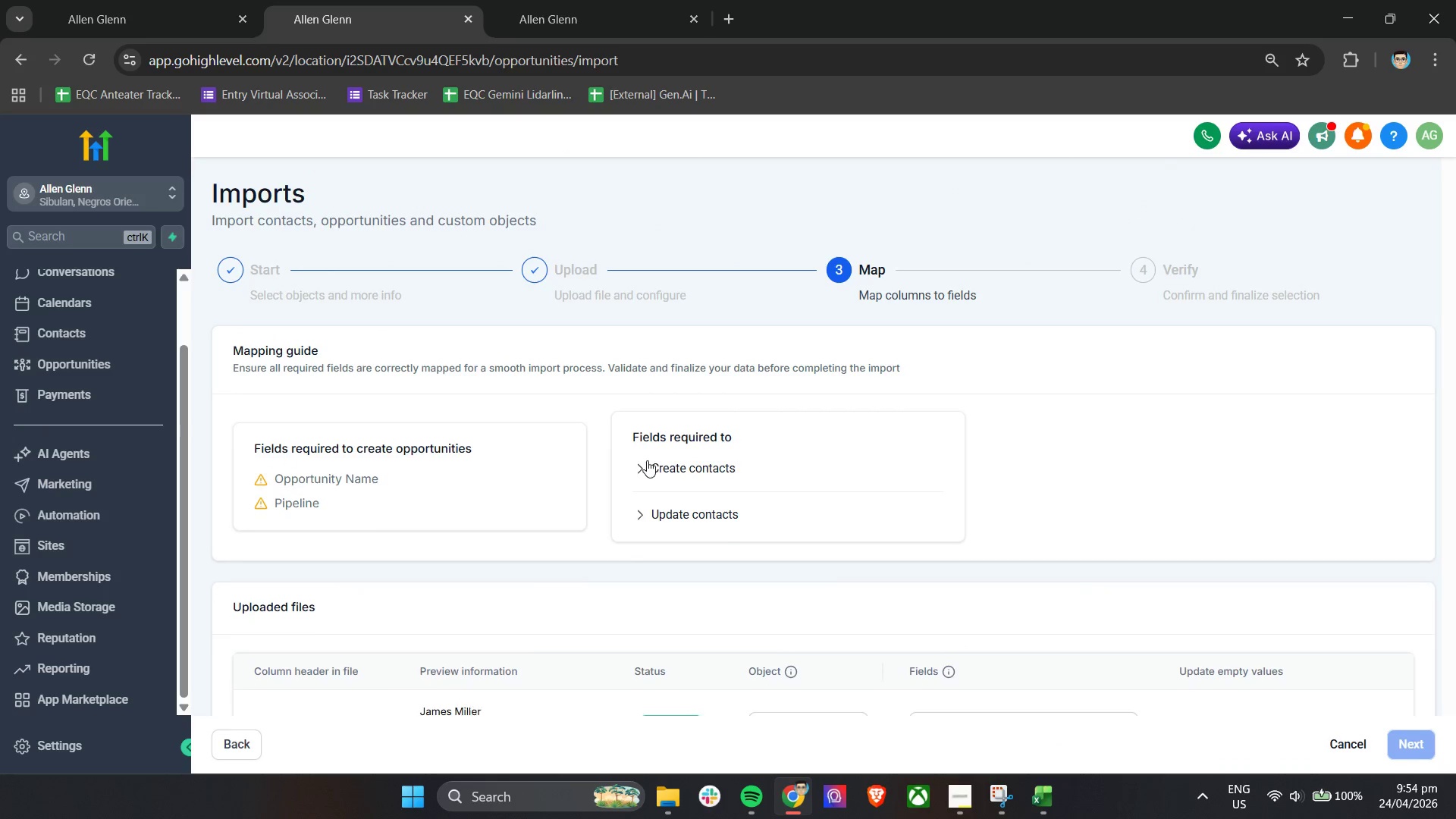 
double_click([647, 459])
 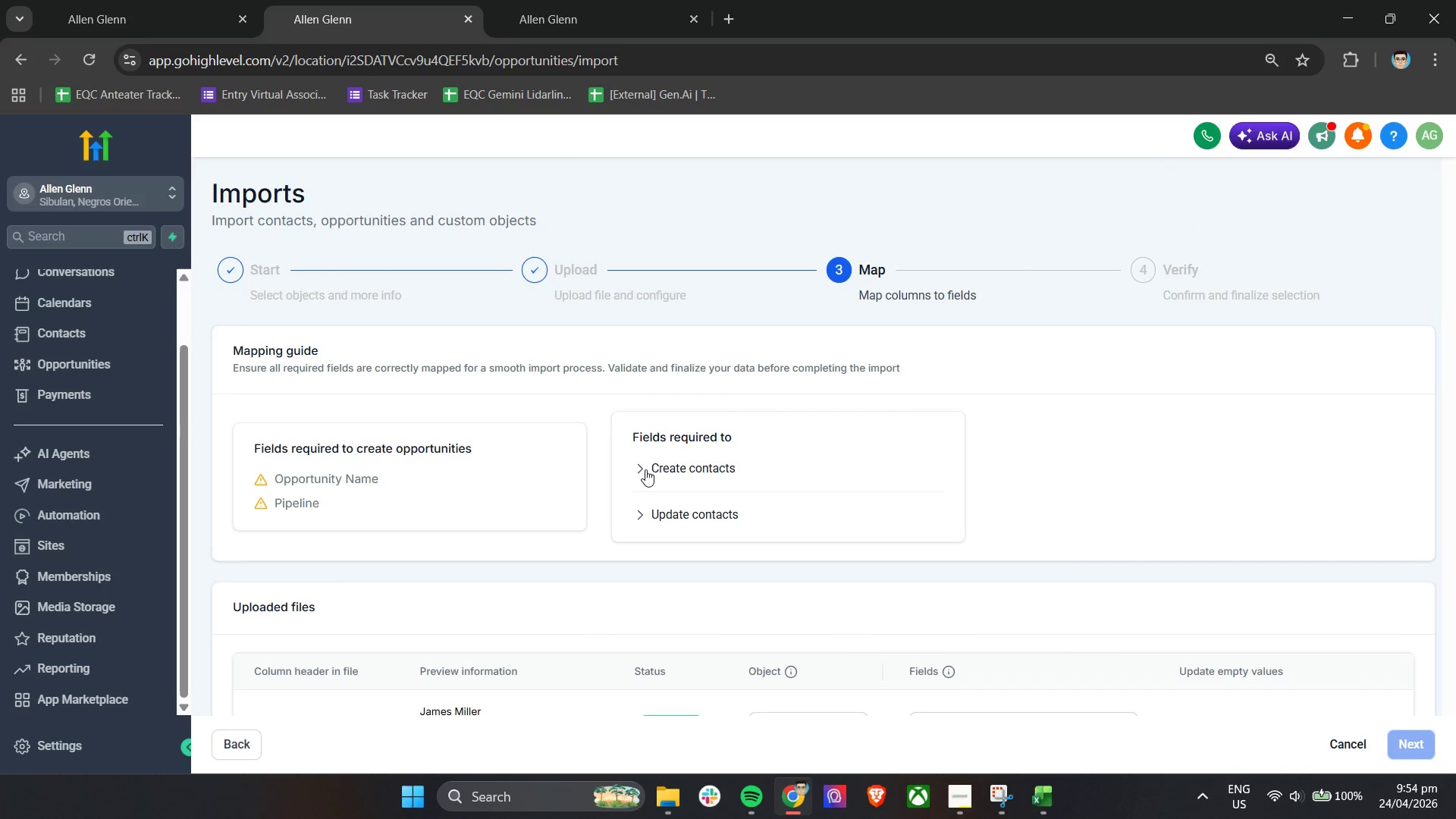 
left_click([645, 469])
 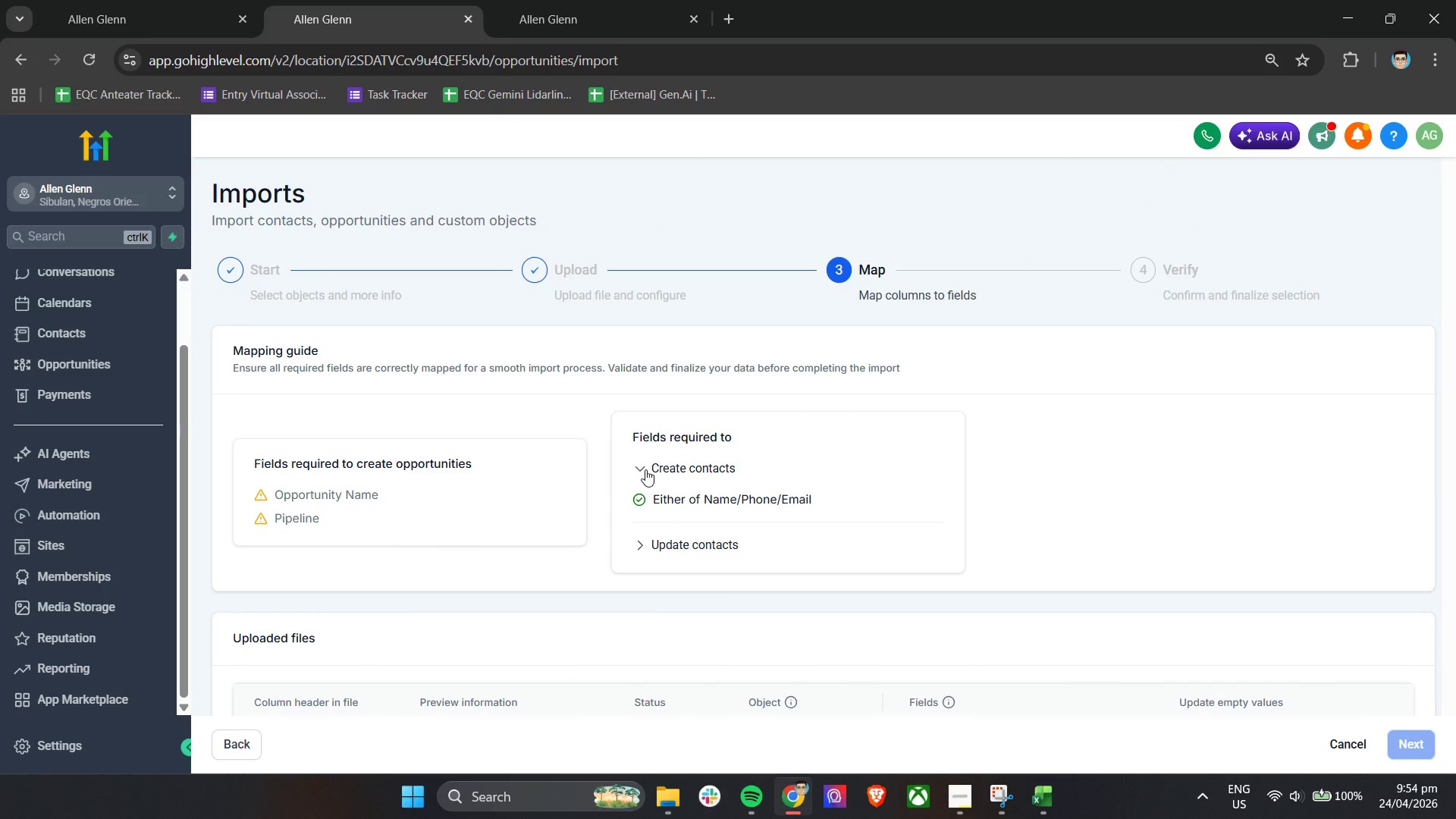 
left_click([645, 469])
 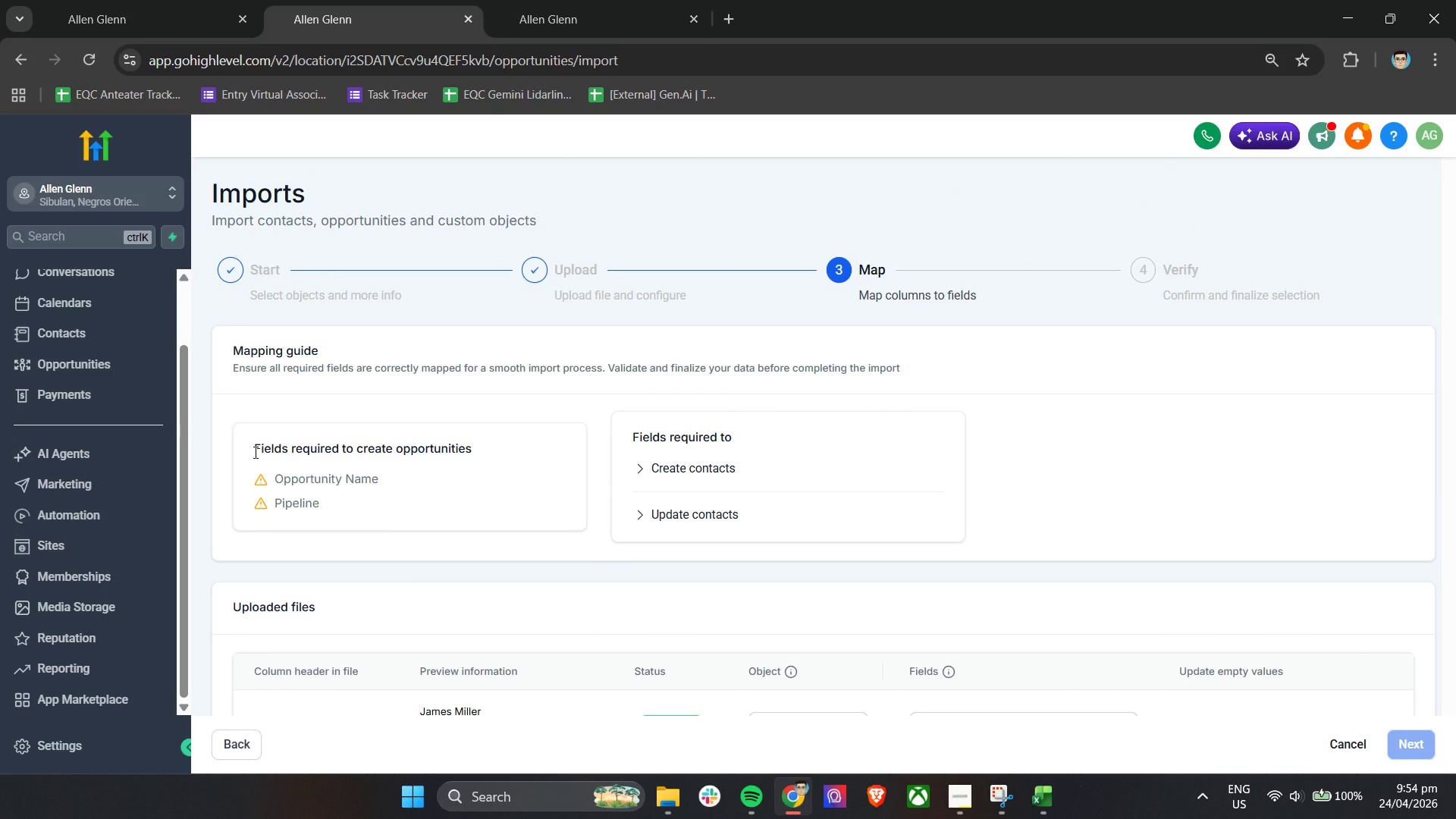 
scroll: coordinate [602, 538], scroll_direction: down, amount: 10.0
 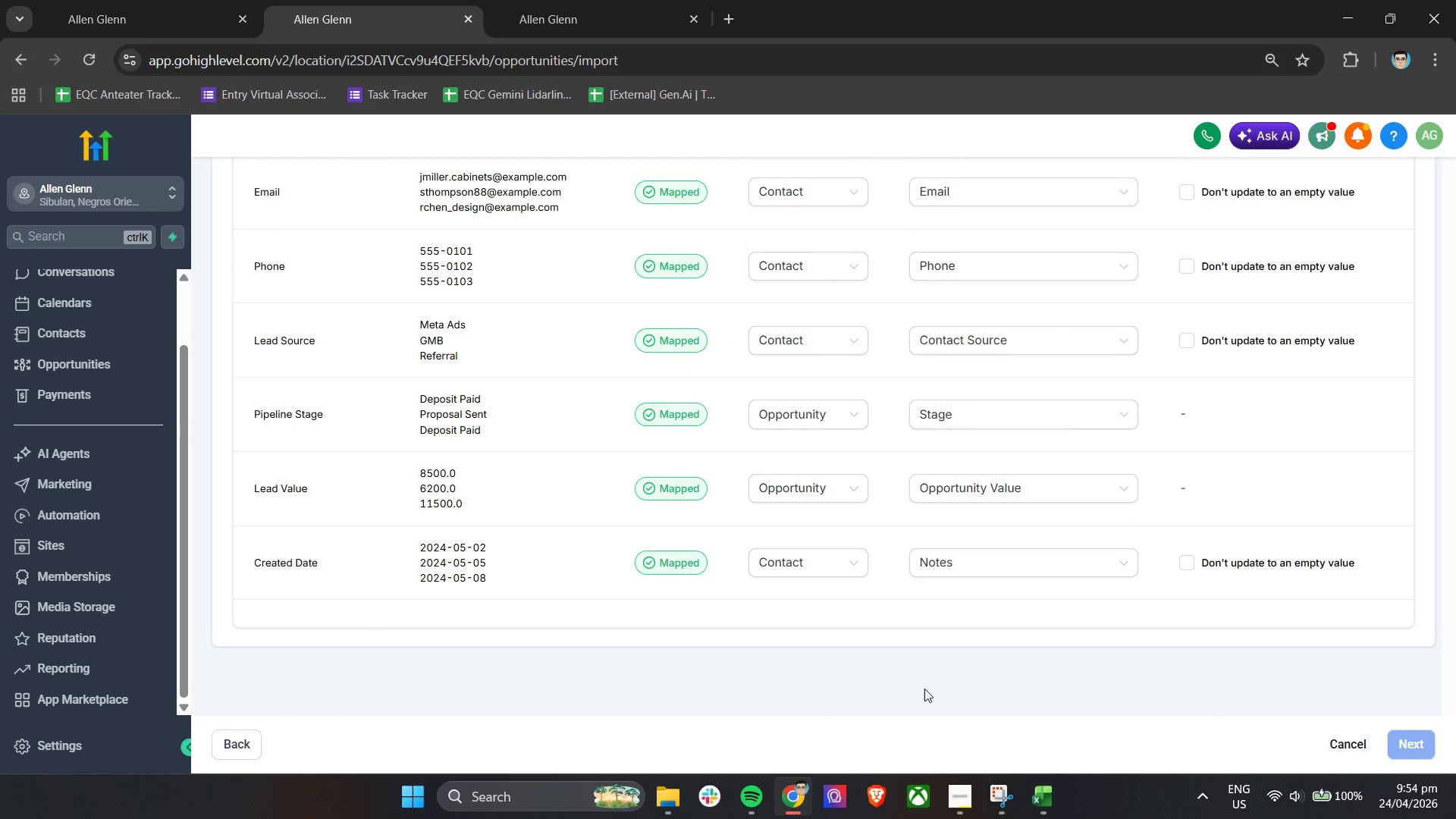 
left_click([824, 569])
 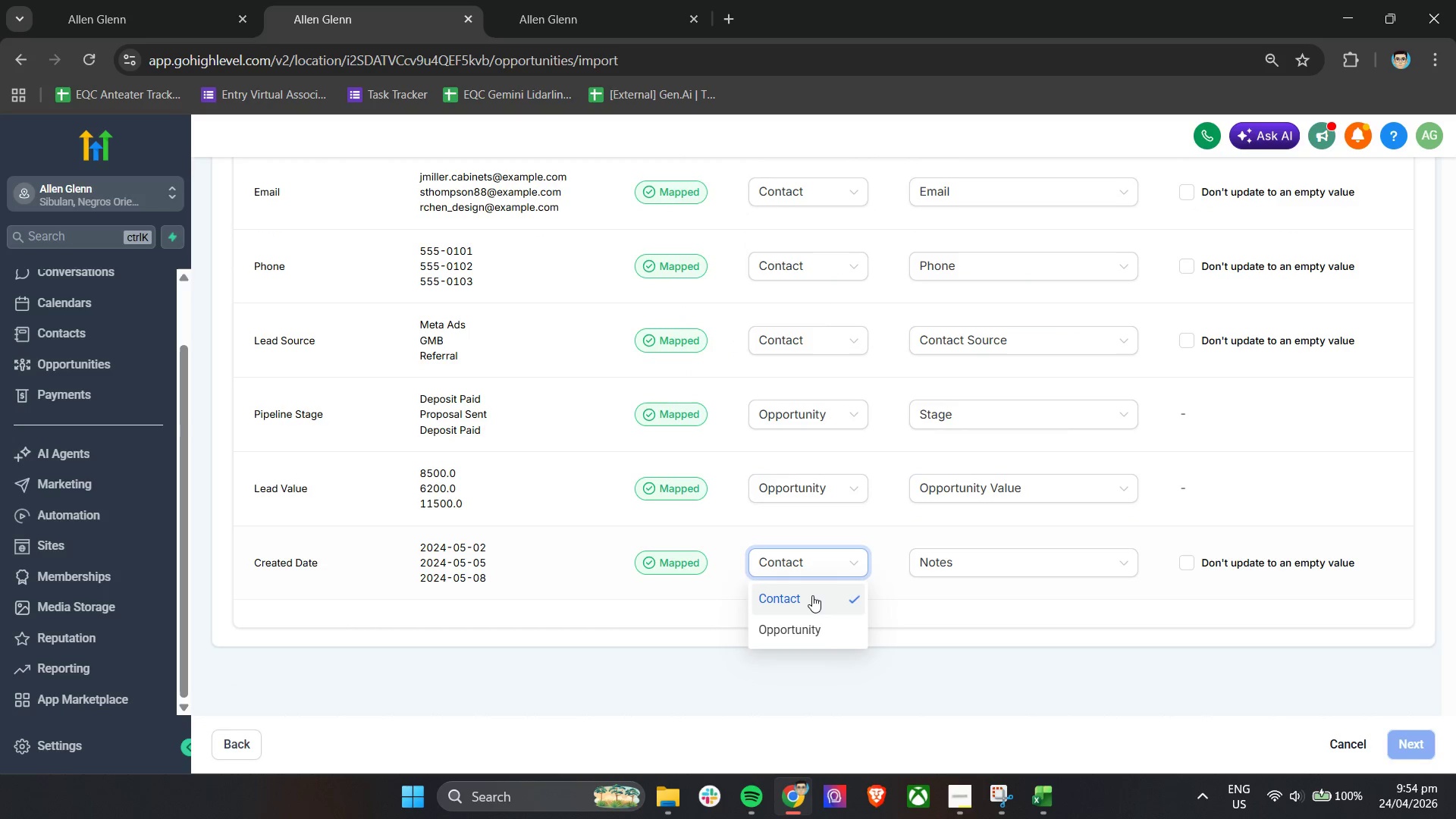 
left_click([812, 596])
 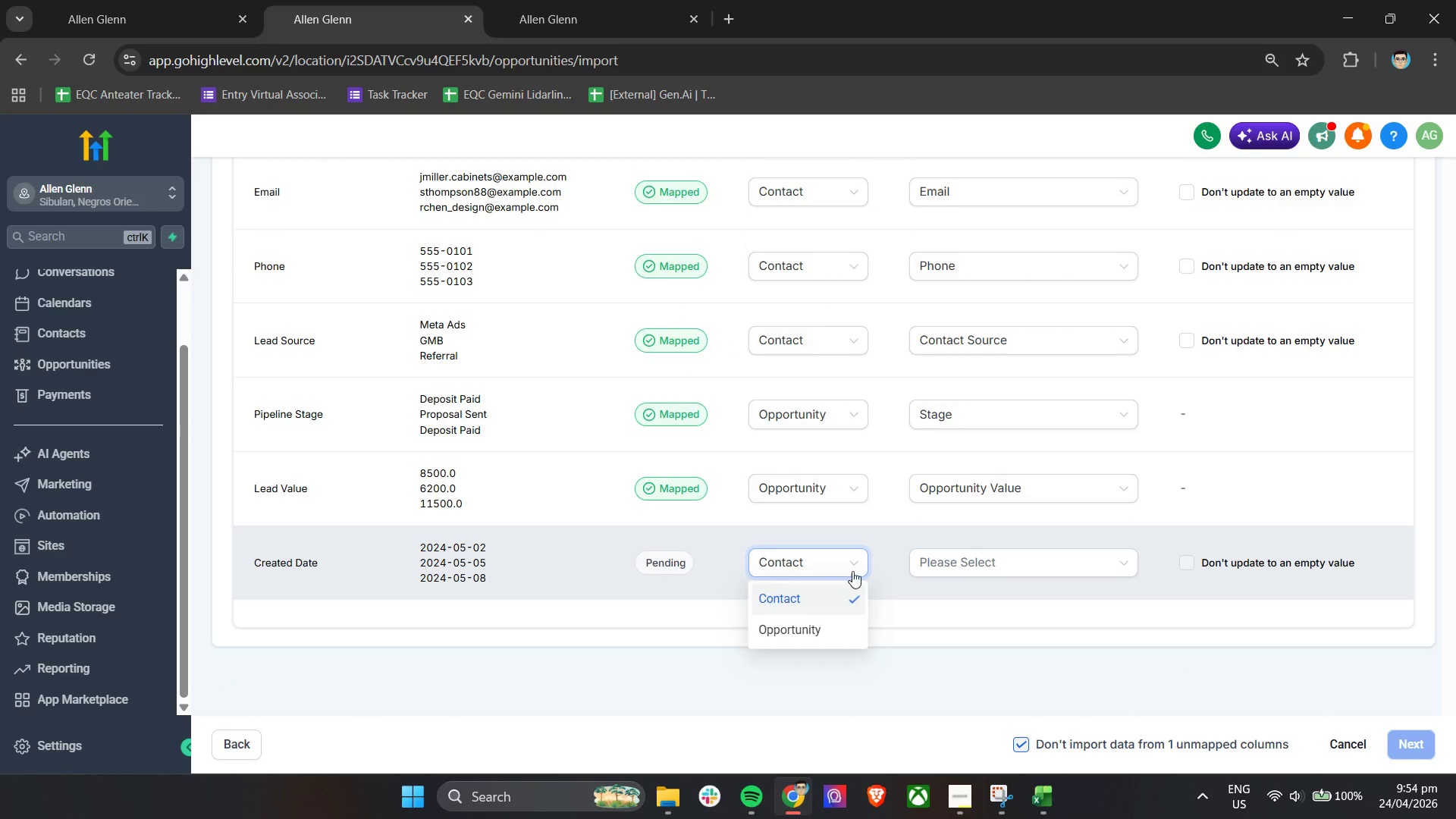 
double_click([943, 564])
 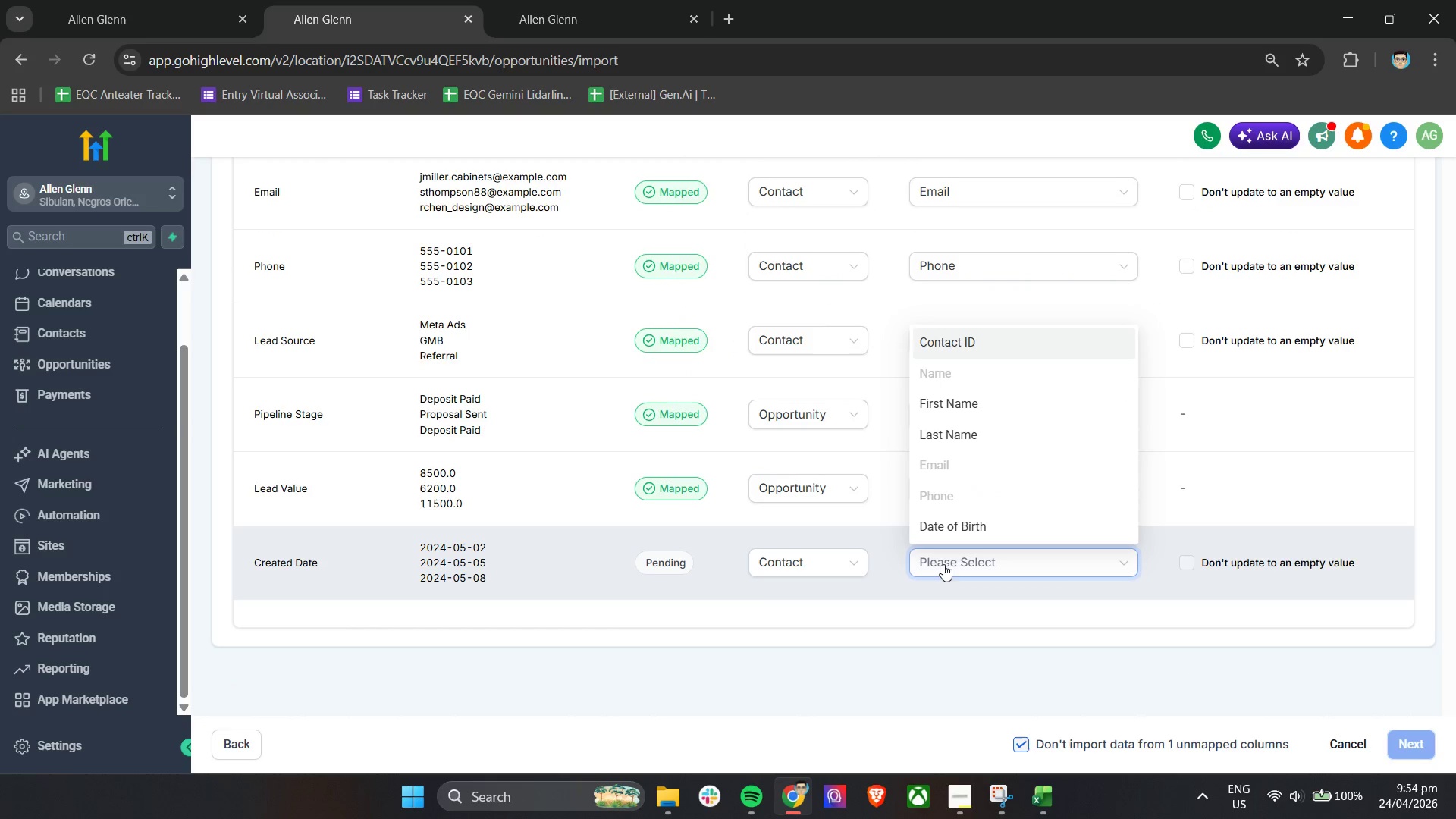 
scroll: coordinate [1001, 457], scroll_direction: down, amount: 4.0
 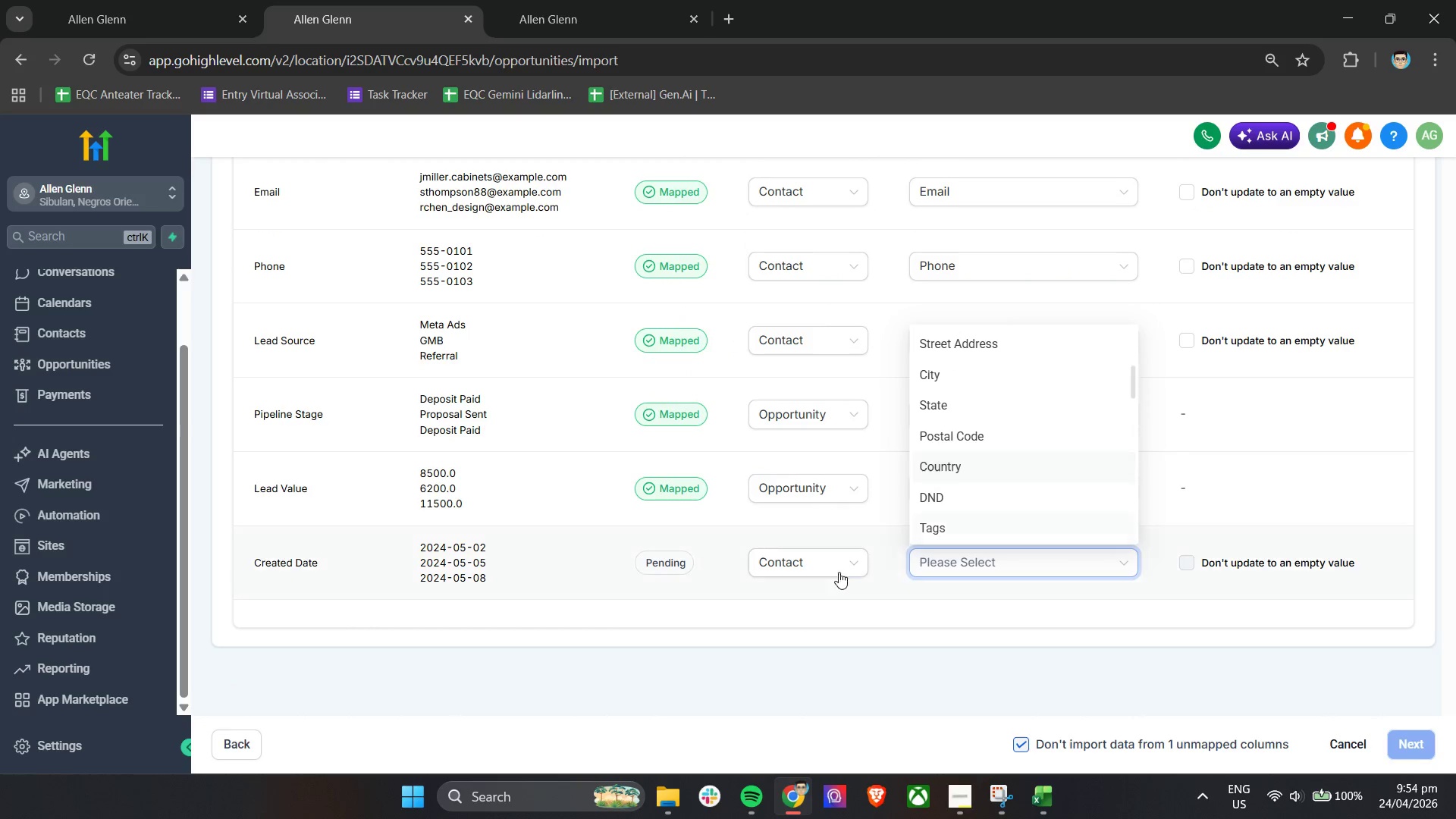 
left_click([835, 564])
 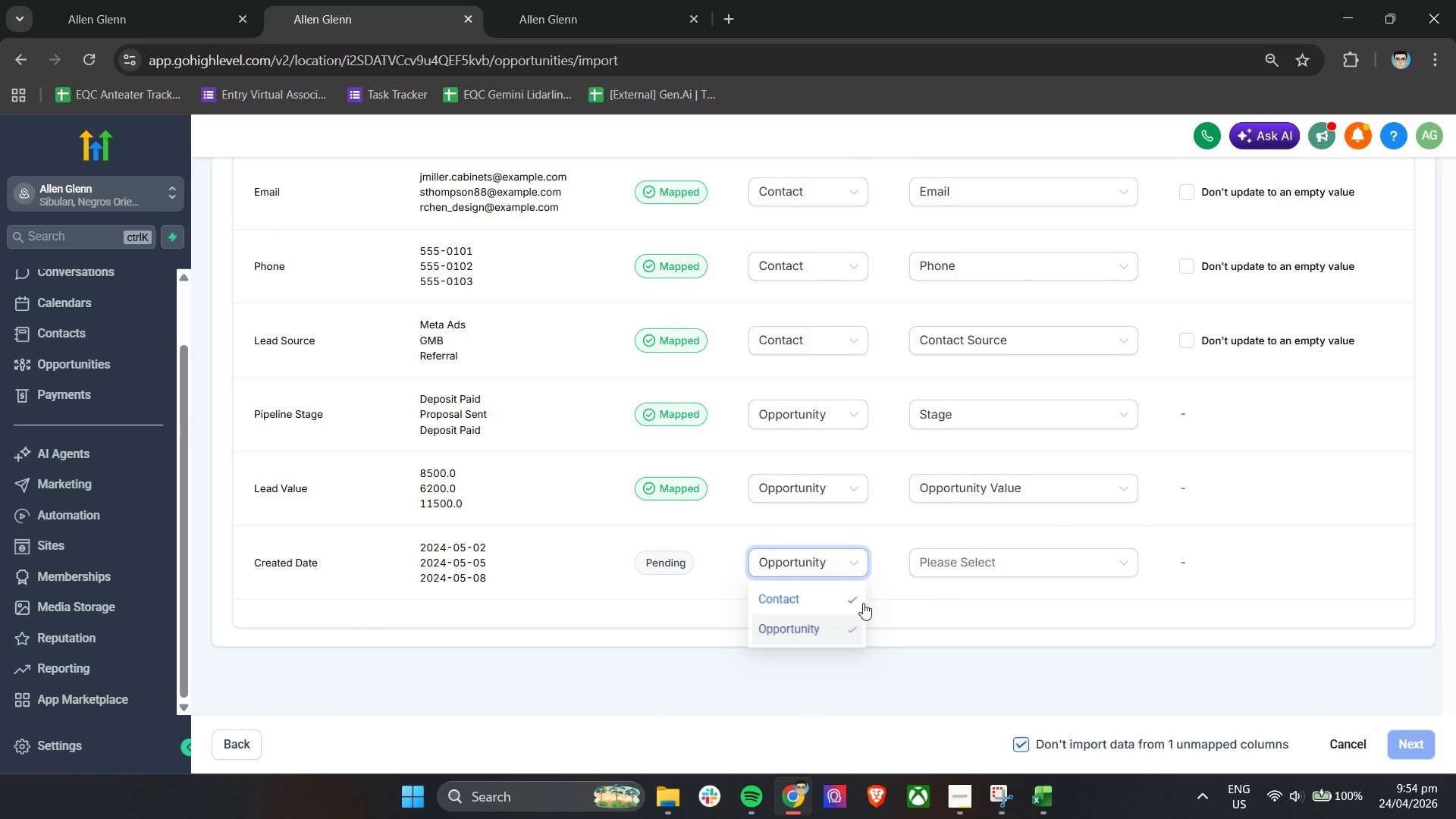 
double_click([965, 570])
 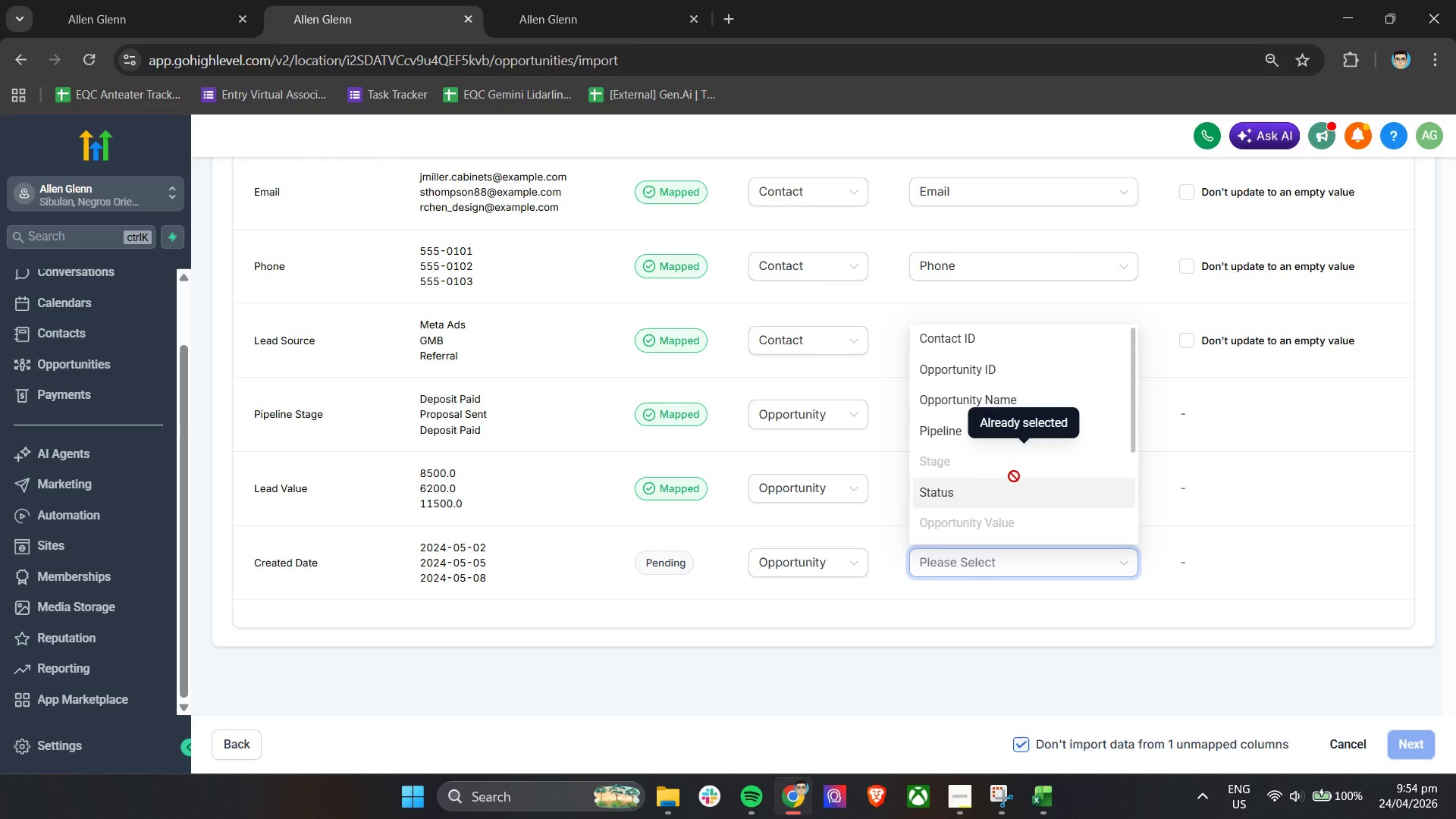 
scroll: coordinate [1015, 476], scroll_direction: down, amount: 2.0
 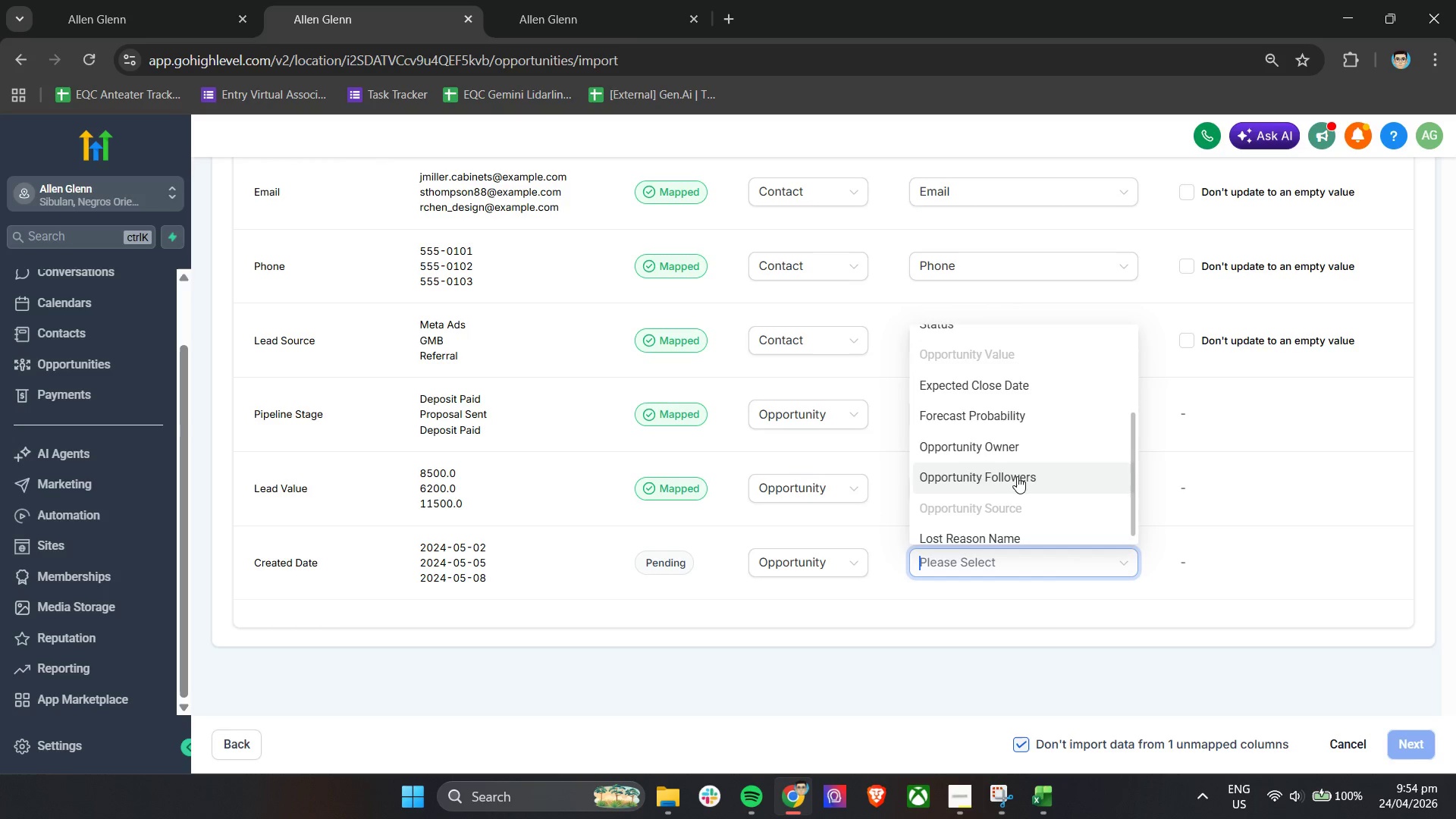 
scroll: coordinate [1028, 479], scroll_direction: up, amount: 5.0
 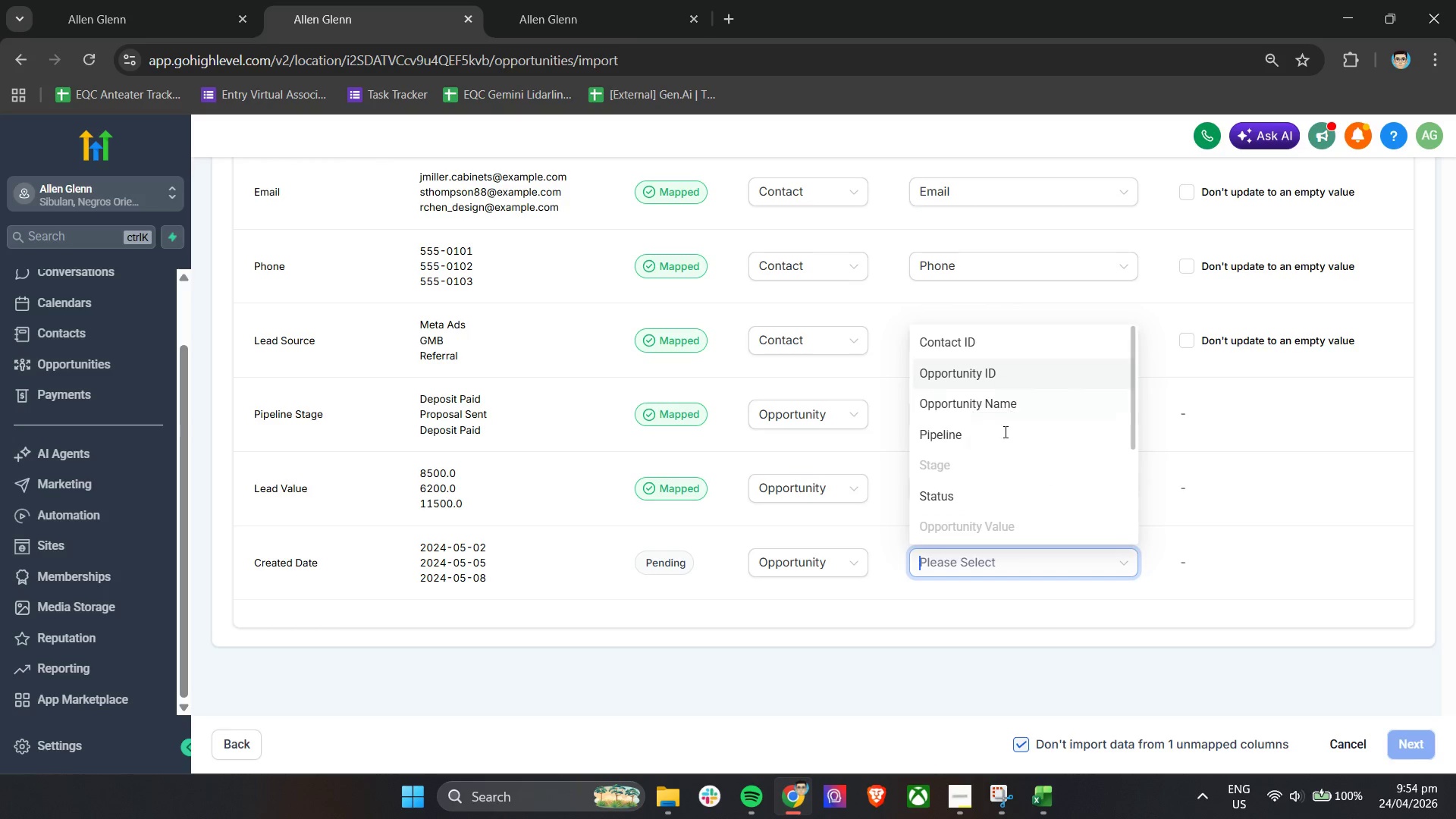 
scroll: coordinate [1028, 526], scroll_direction: down, amount: 5.0
 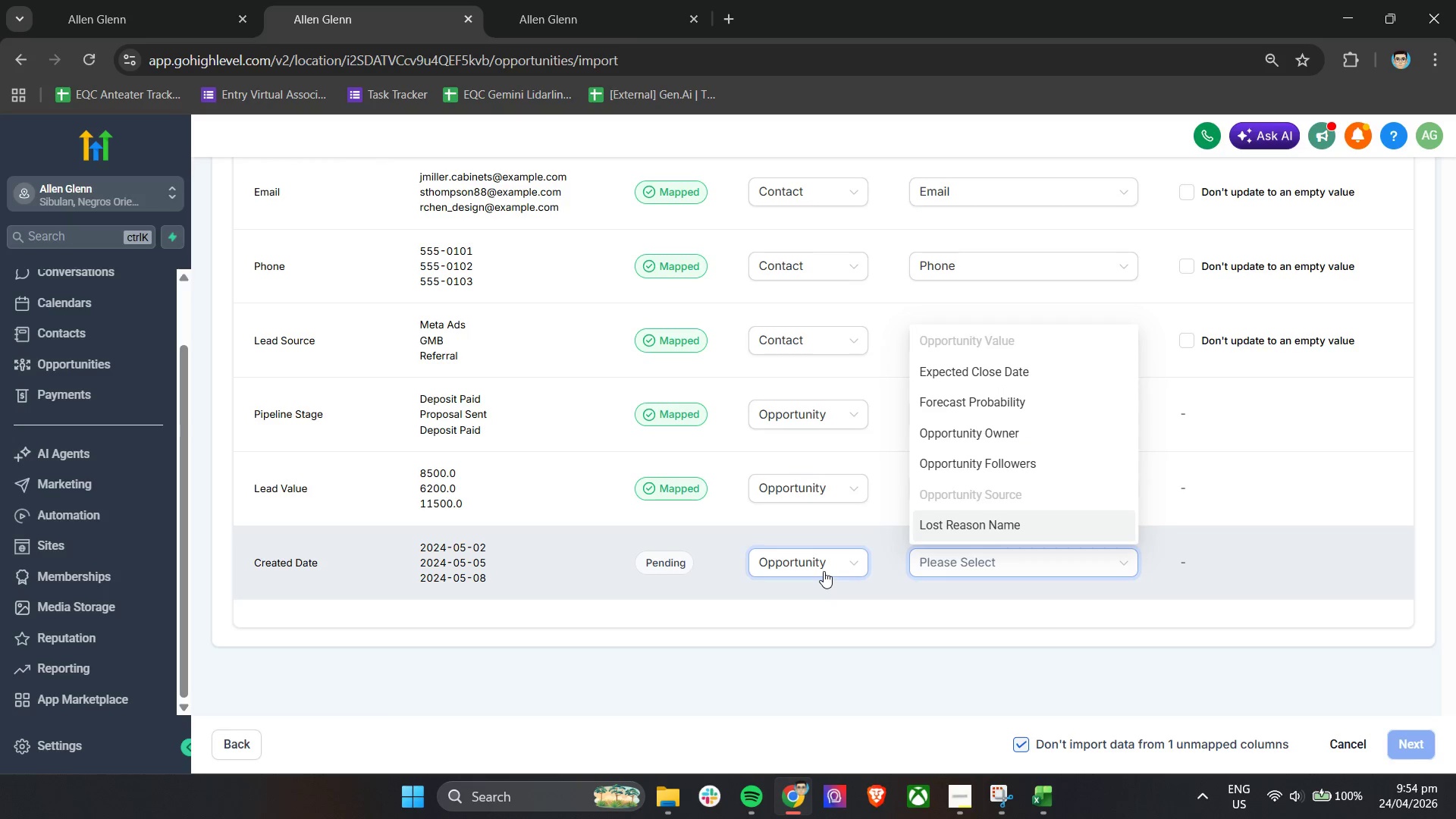 
left_click([824, 571])
 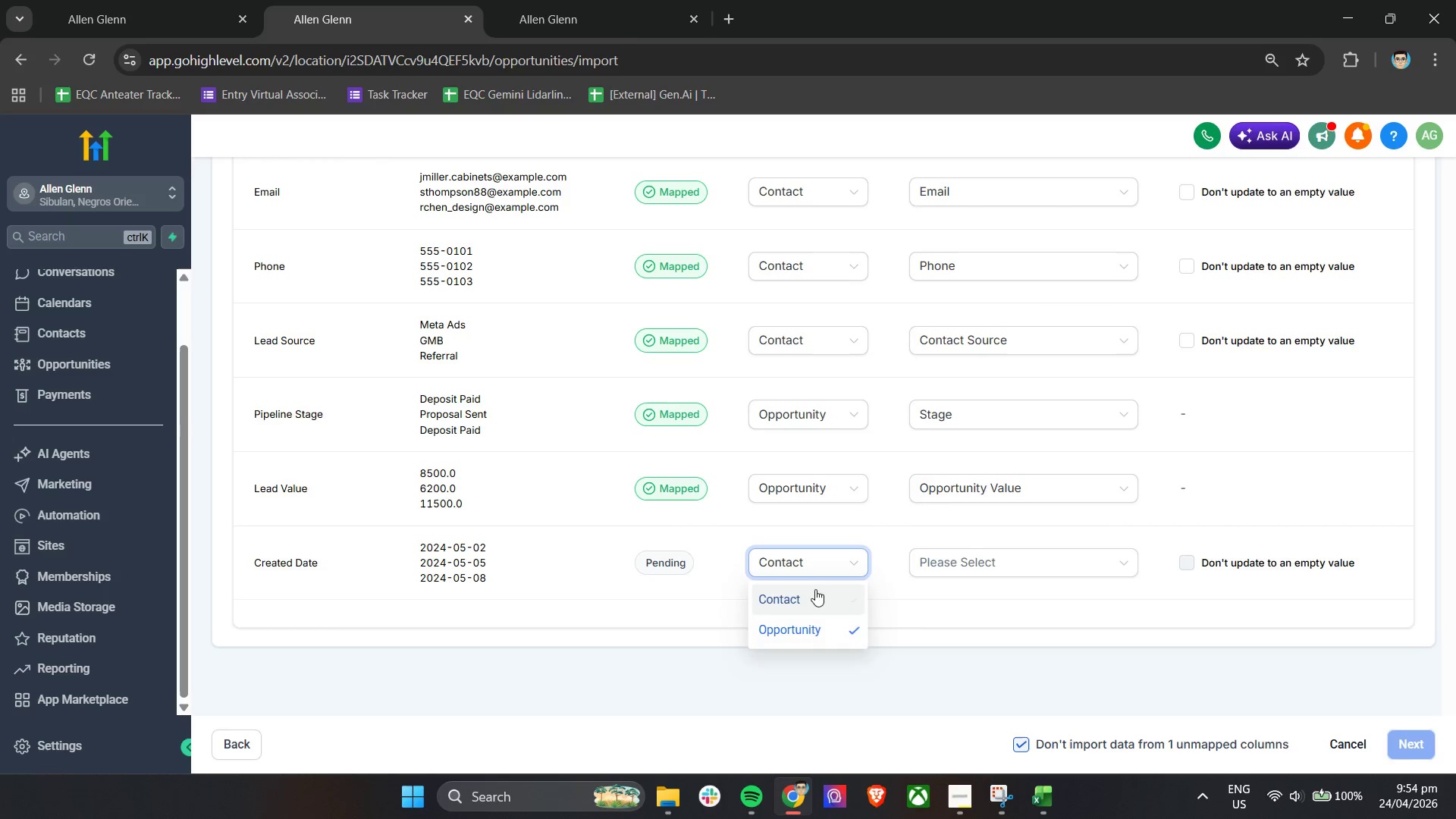 
double_click([968, 555])
 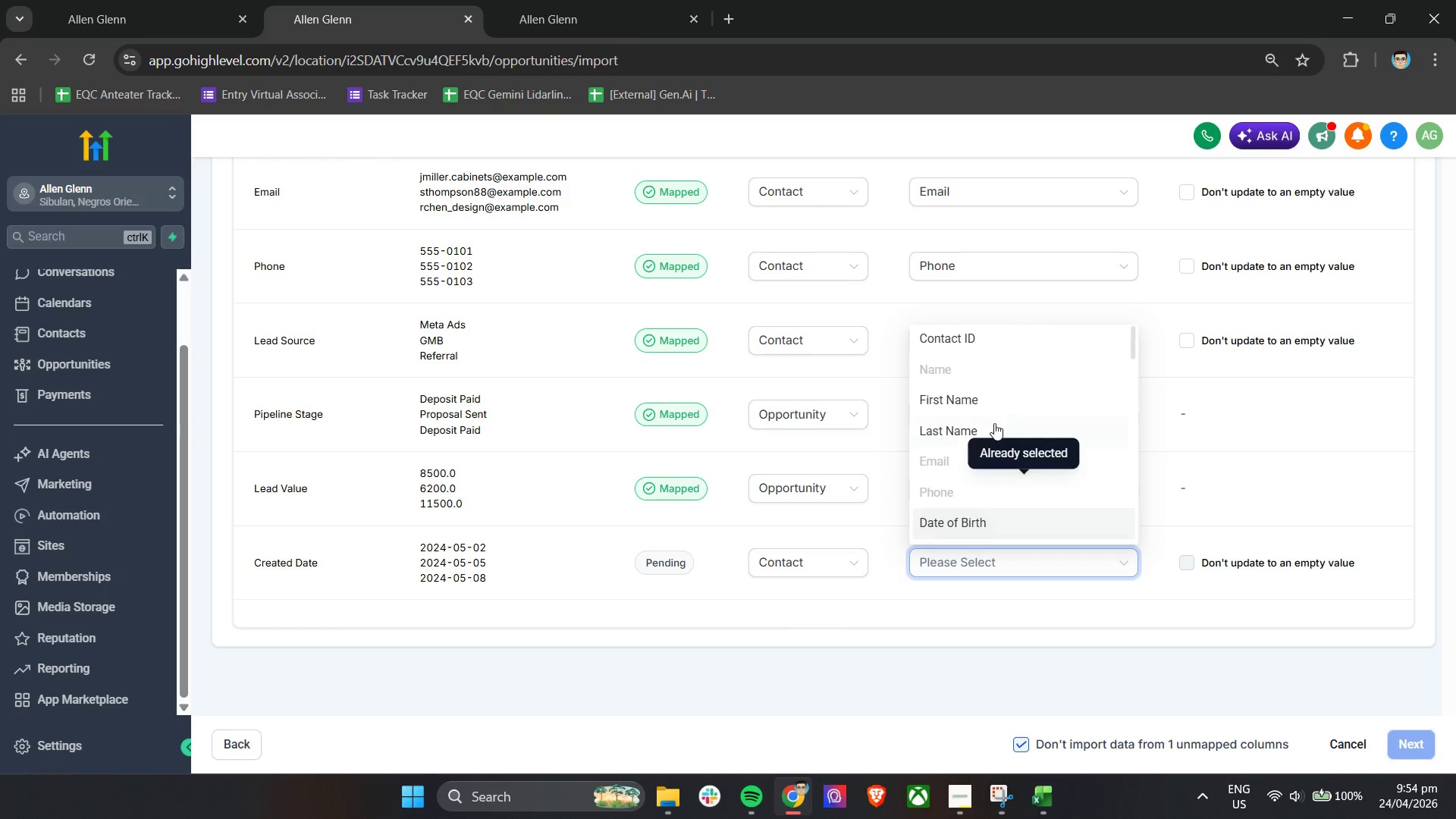 
scroll: coordinate [1036, 525], scroll_direction: down, amount: 11.0
 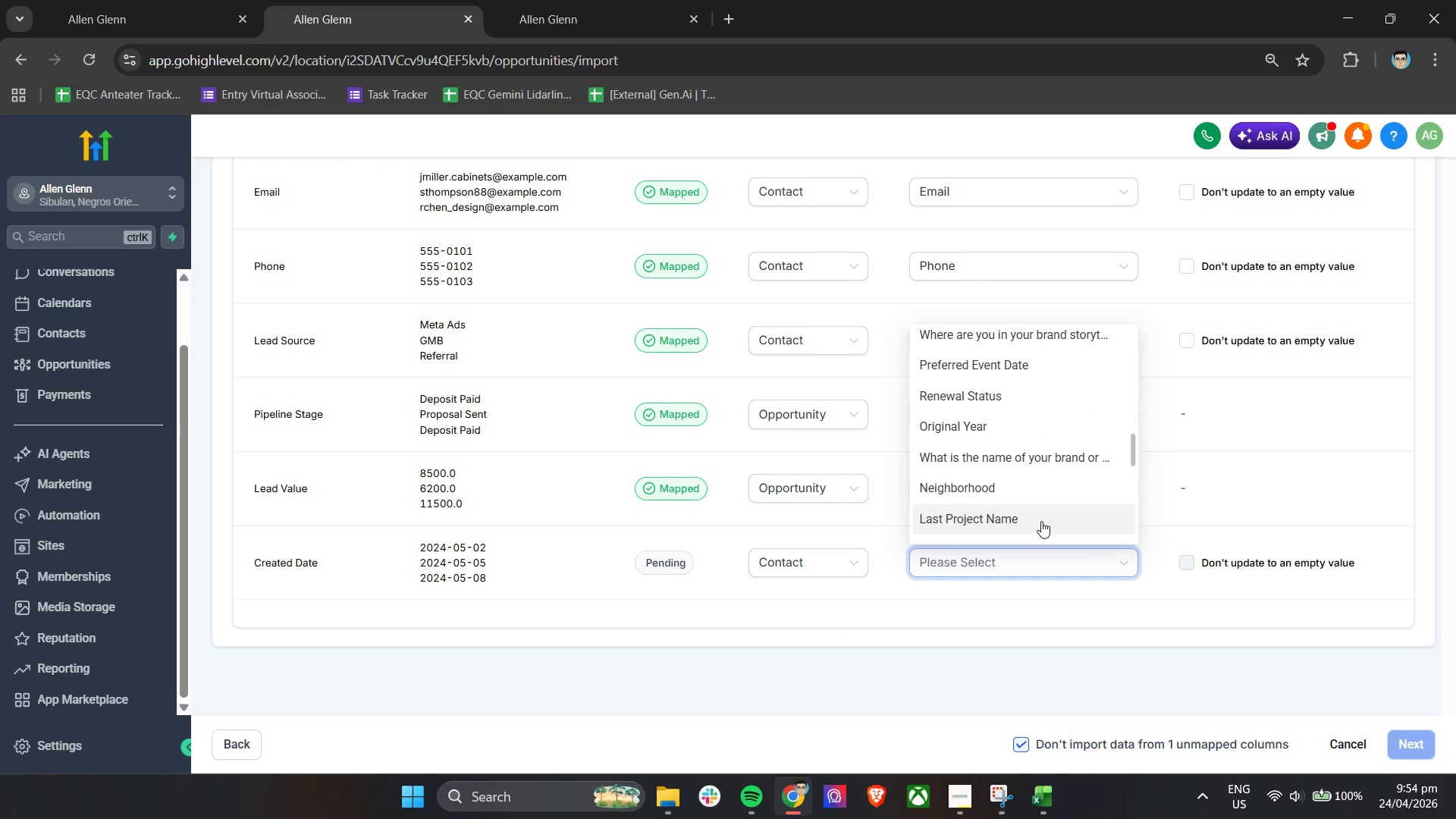 
scroll: coordinate [1043, 512], scroll_direction: up, amount: 2.0
 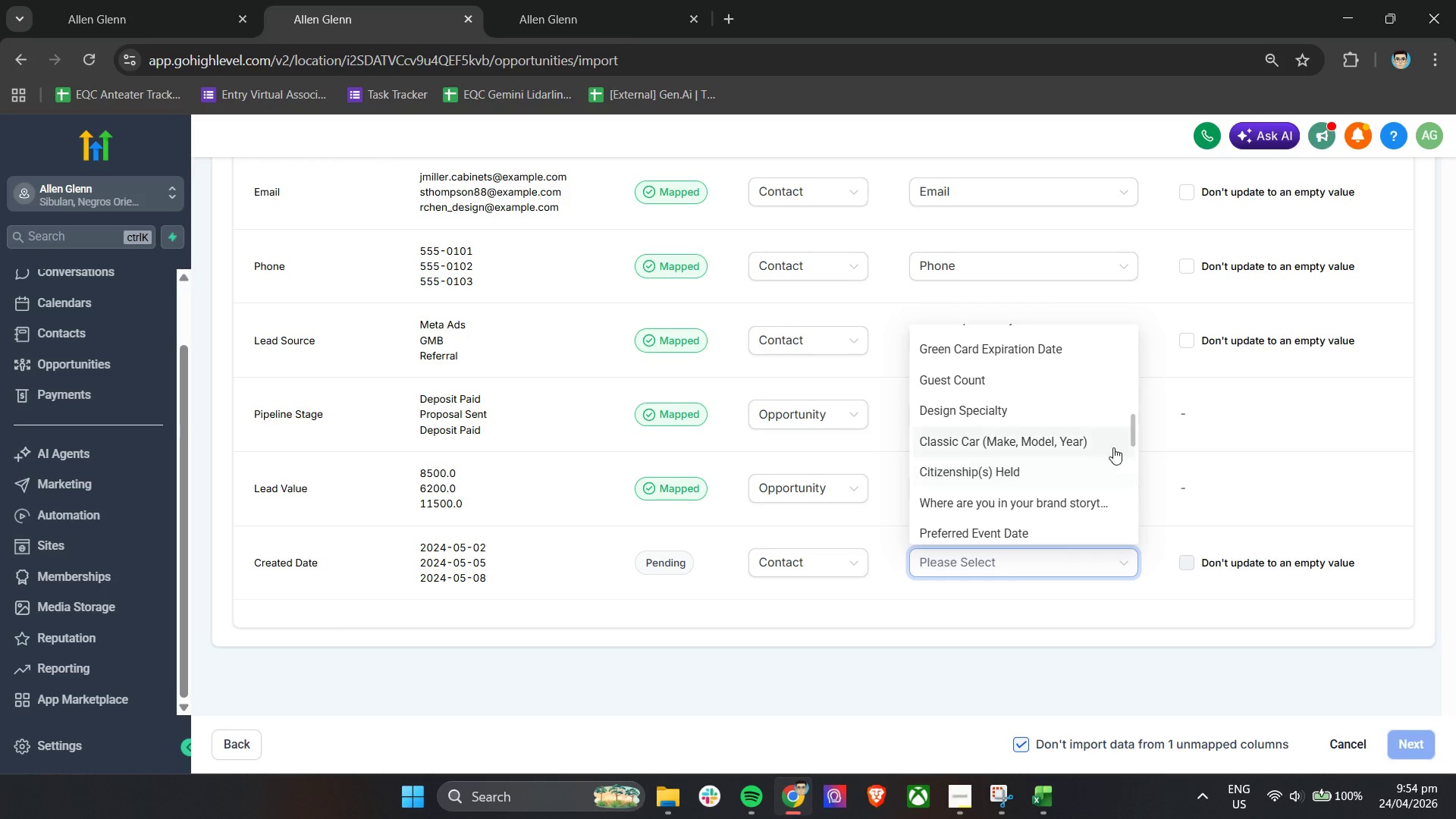 
left_click_drag(start_coordinate=[1133, 437], to_coordinate=[1119, 398])
 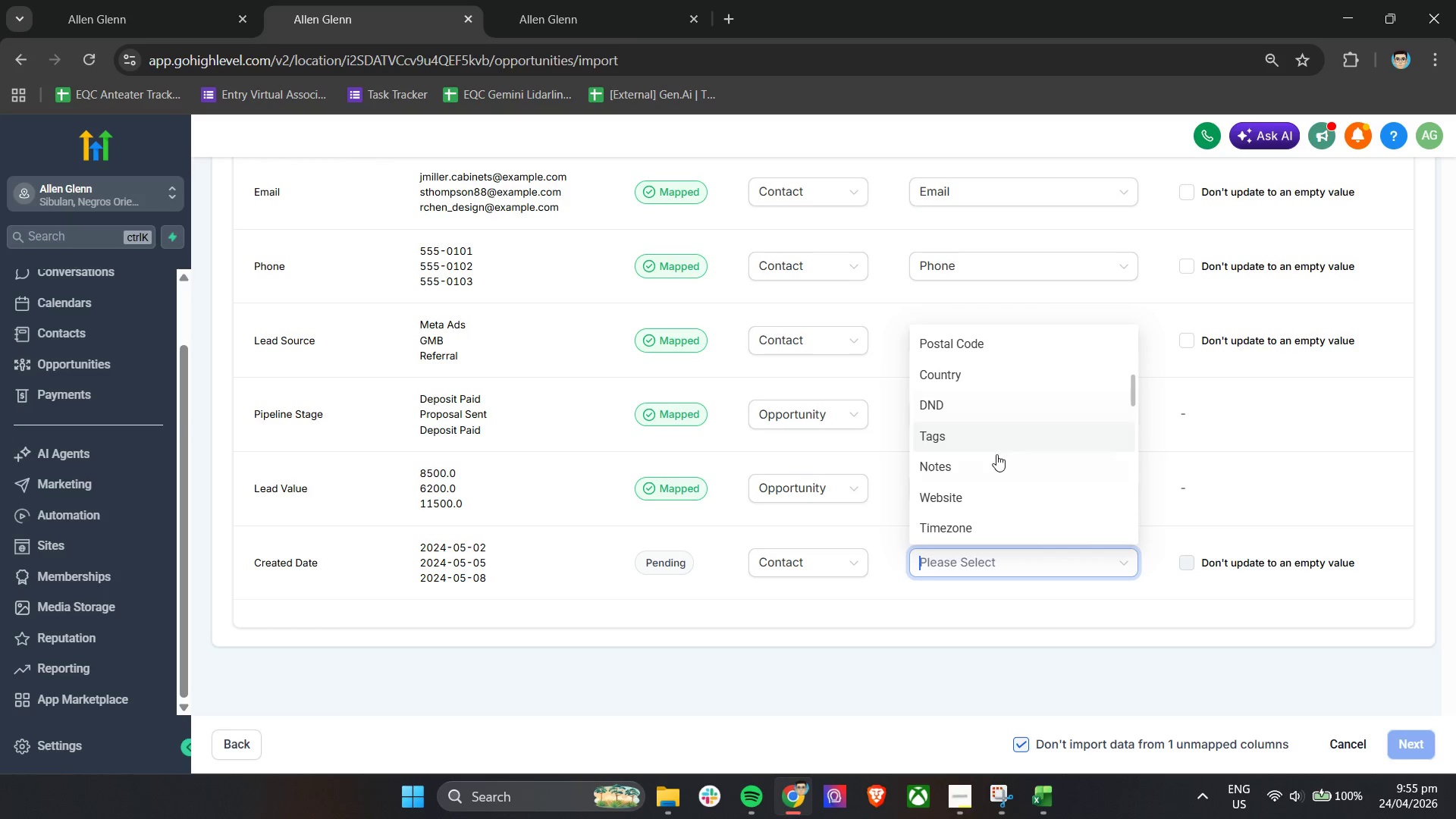 
left_click([979, 457])
 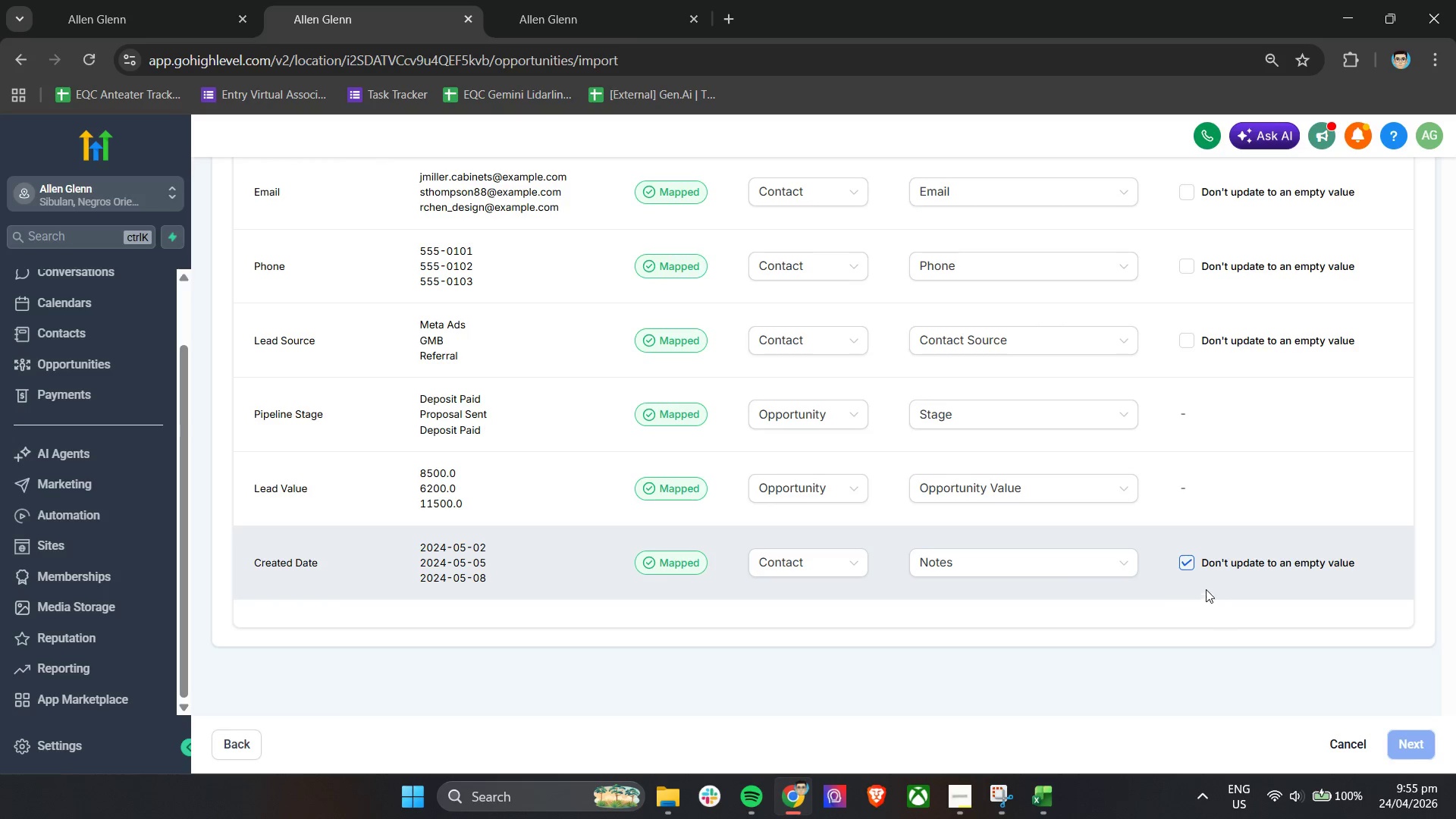 
double_click([1183, 556])
 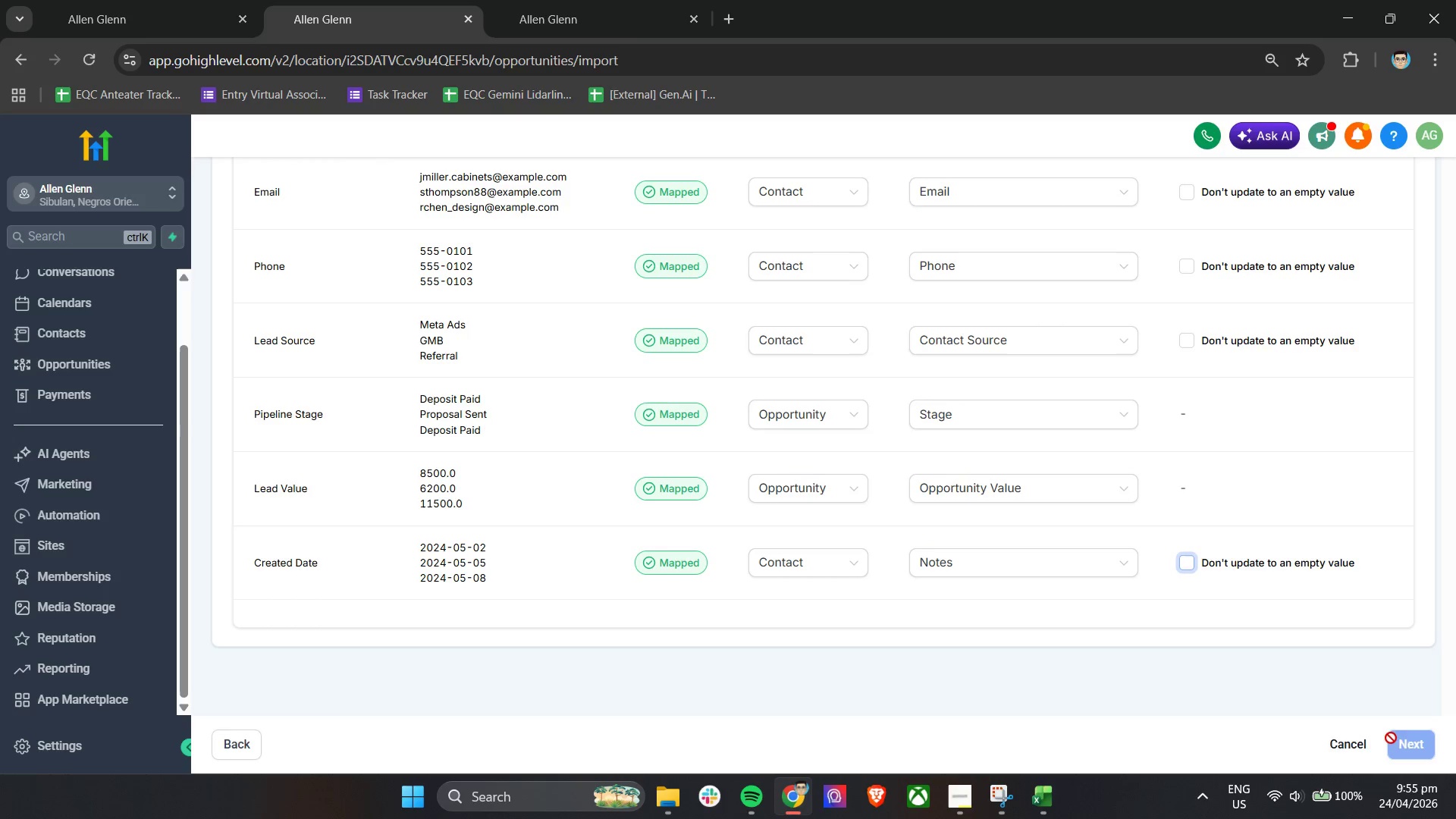 
double_click([1409, 745])
 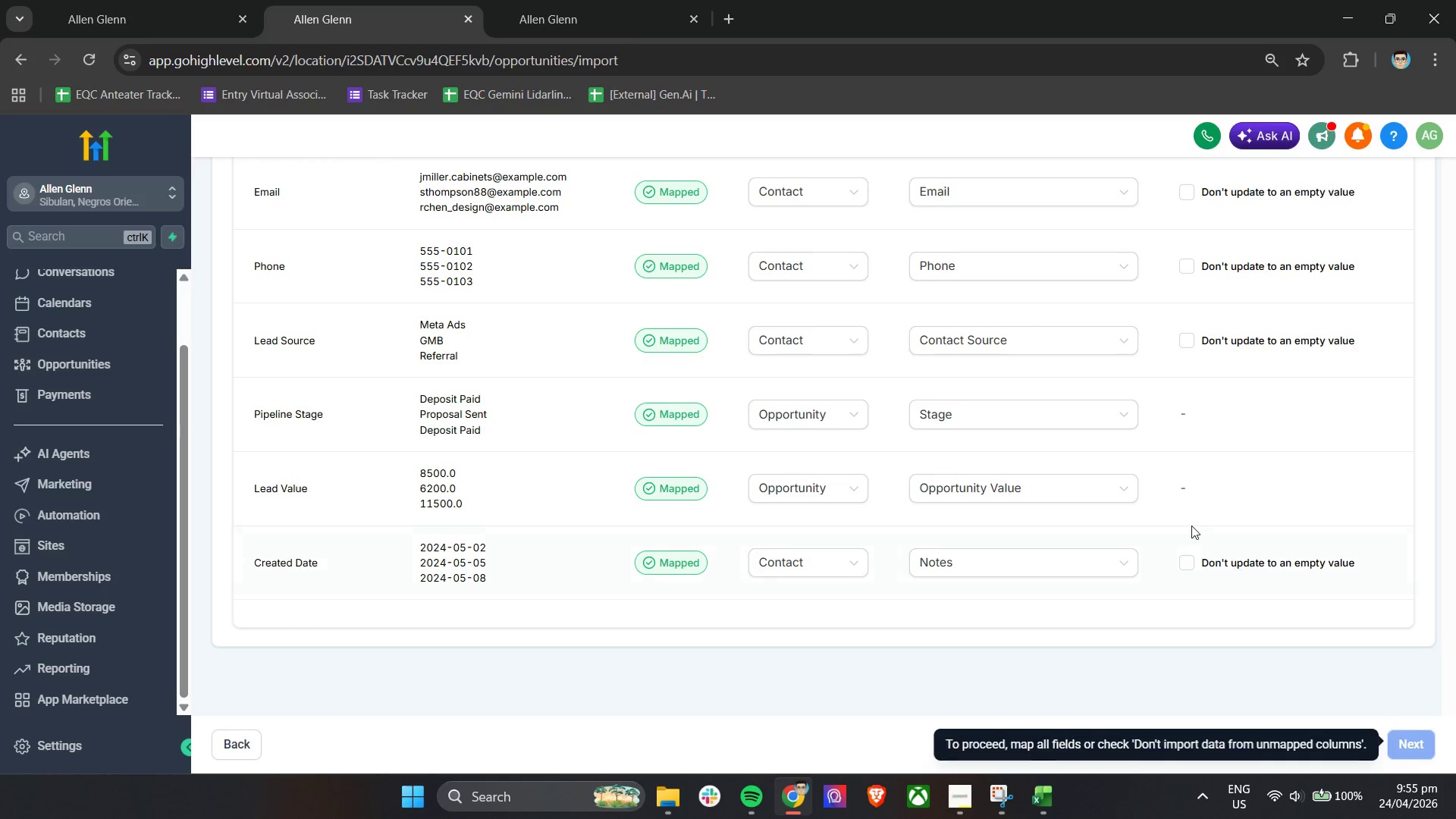 
scroll: coordinate [1191, 525], scroll_direction: up, amount: 6.0
 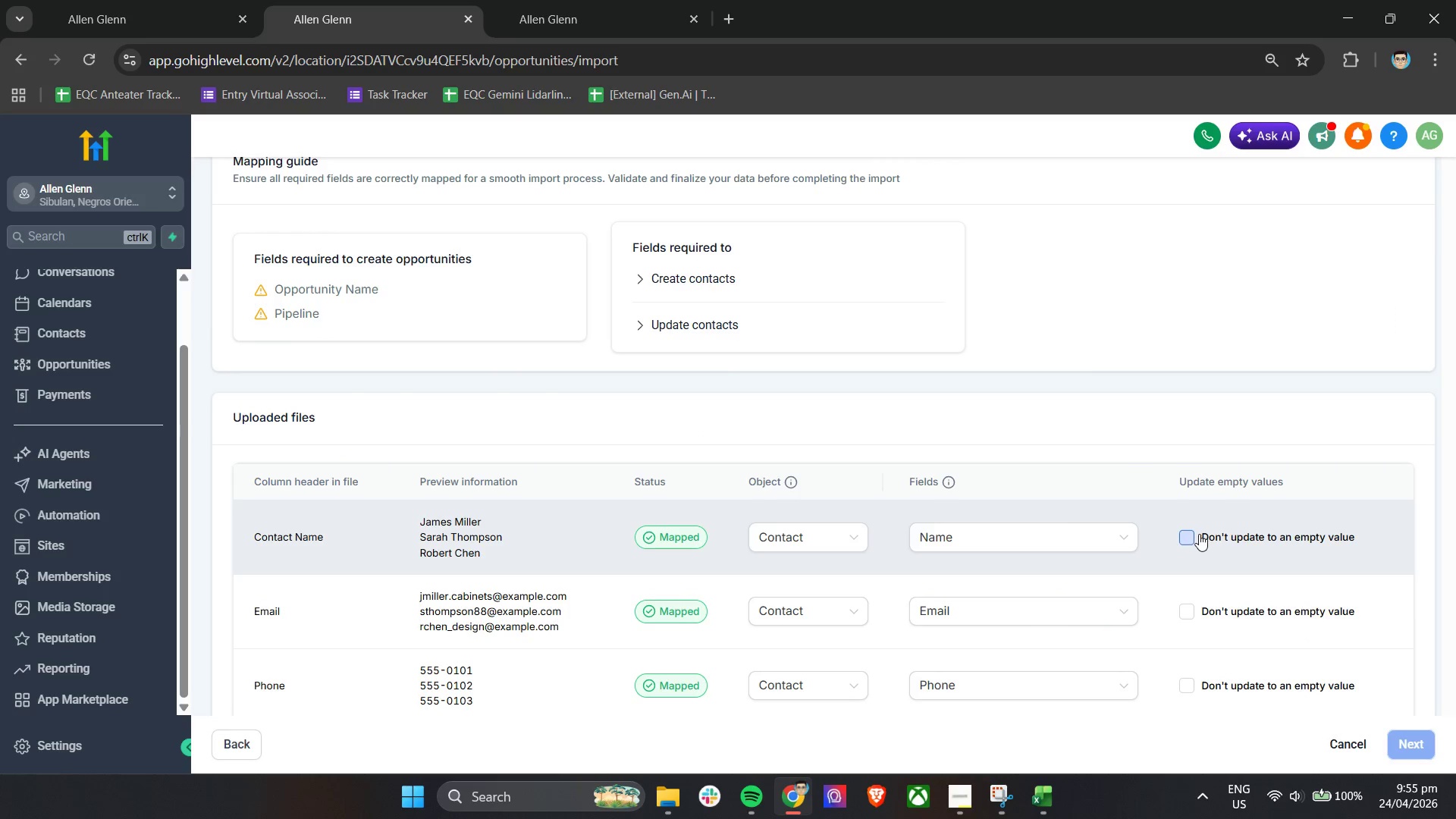 
double_click([1191, 608])
 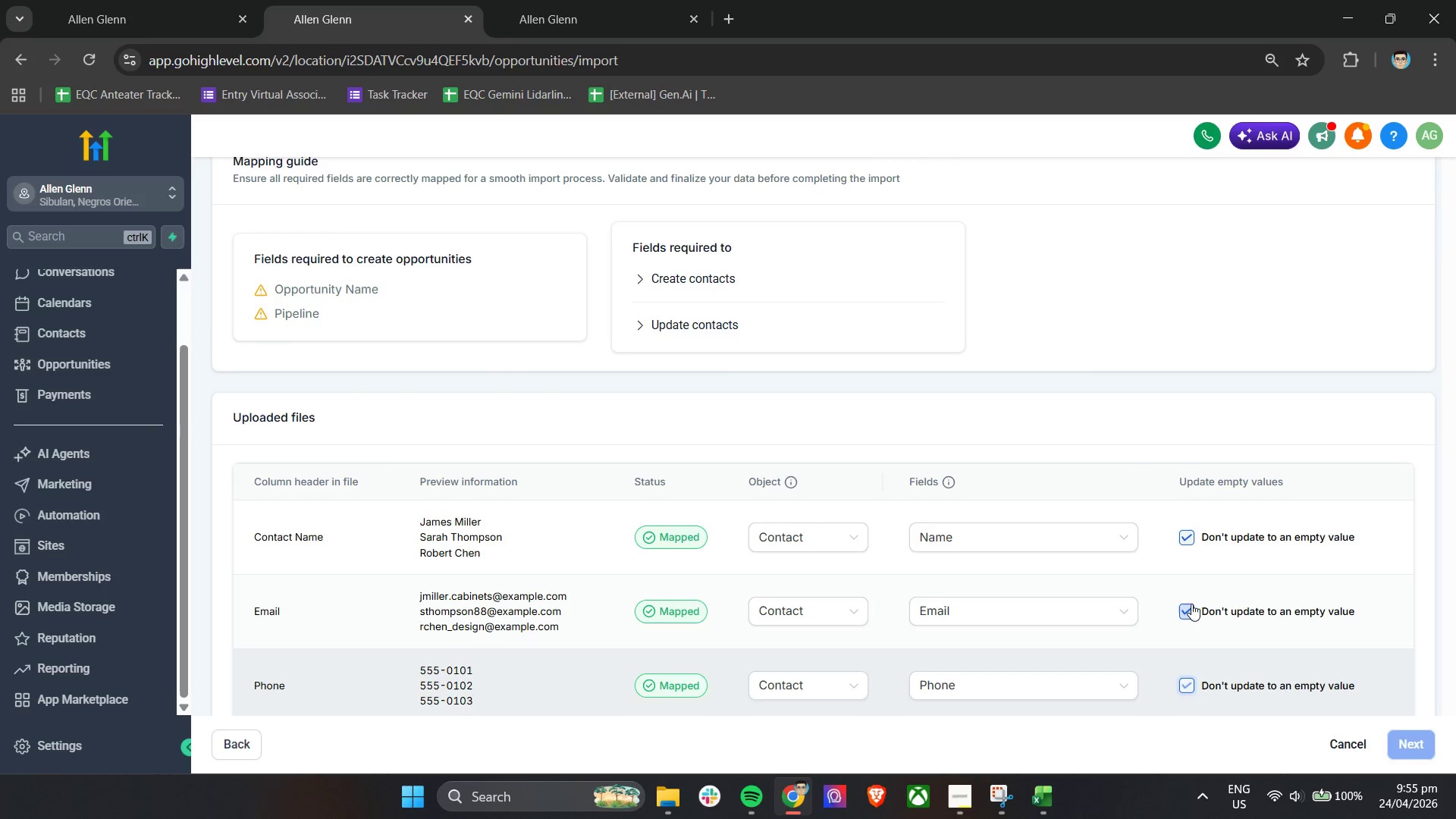 
scroll: coordinate [1188, 579], scroll_direction: down, amount: 3.0
 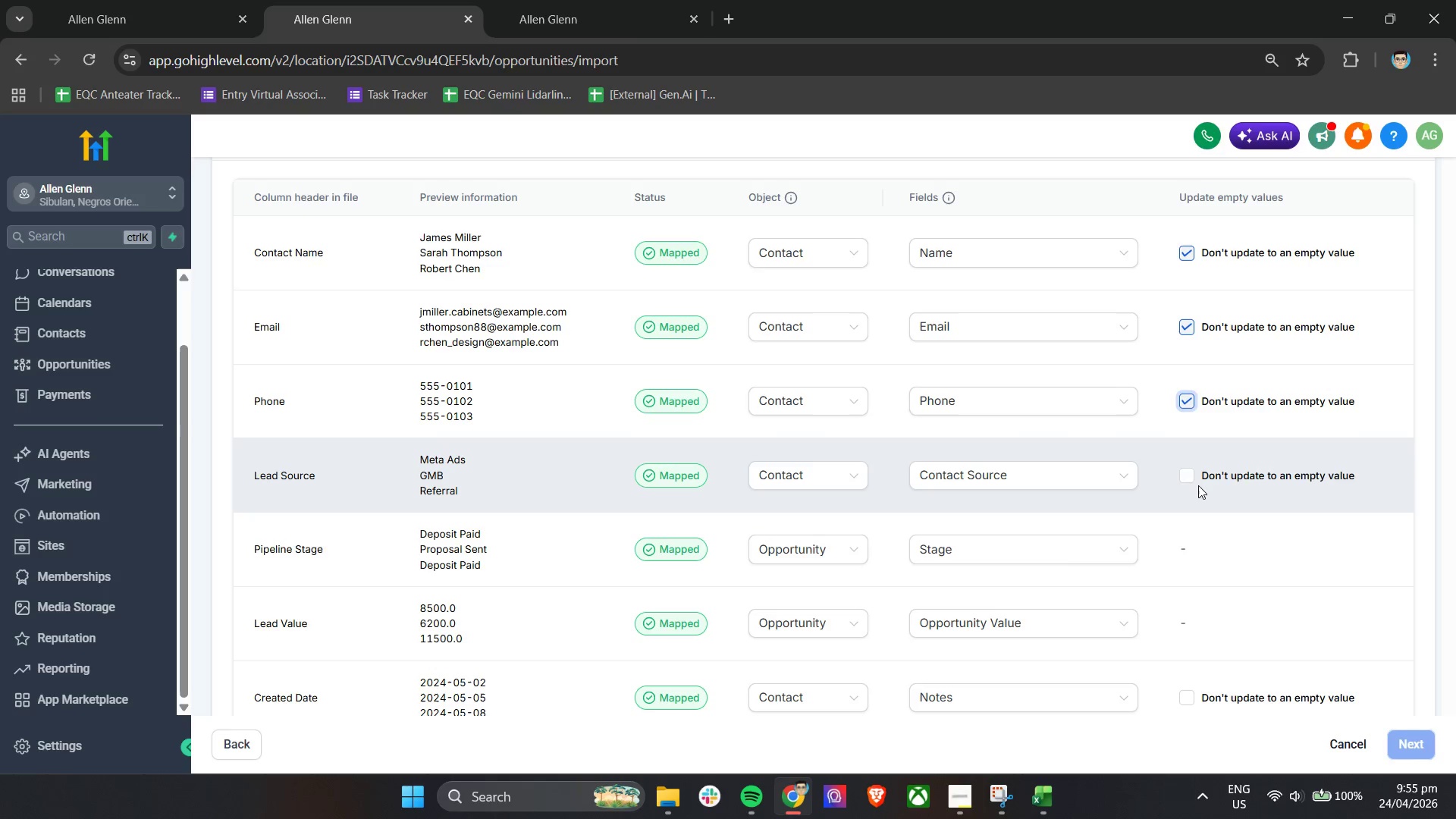 
left_click([1190, 480])
 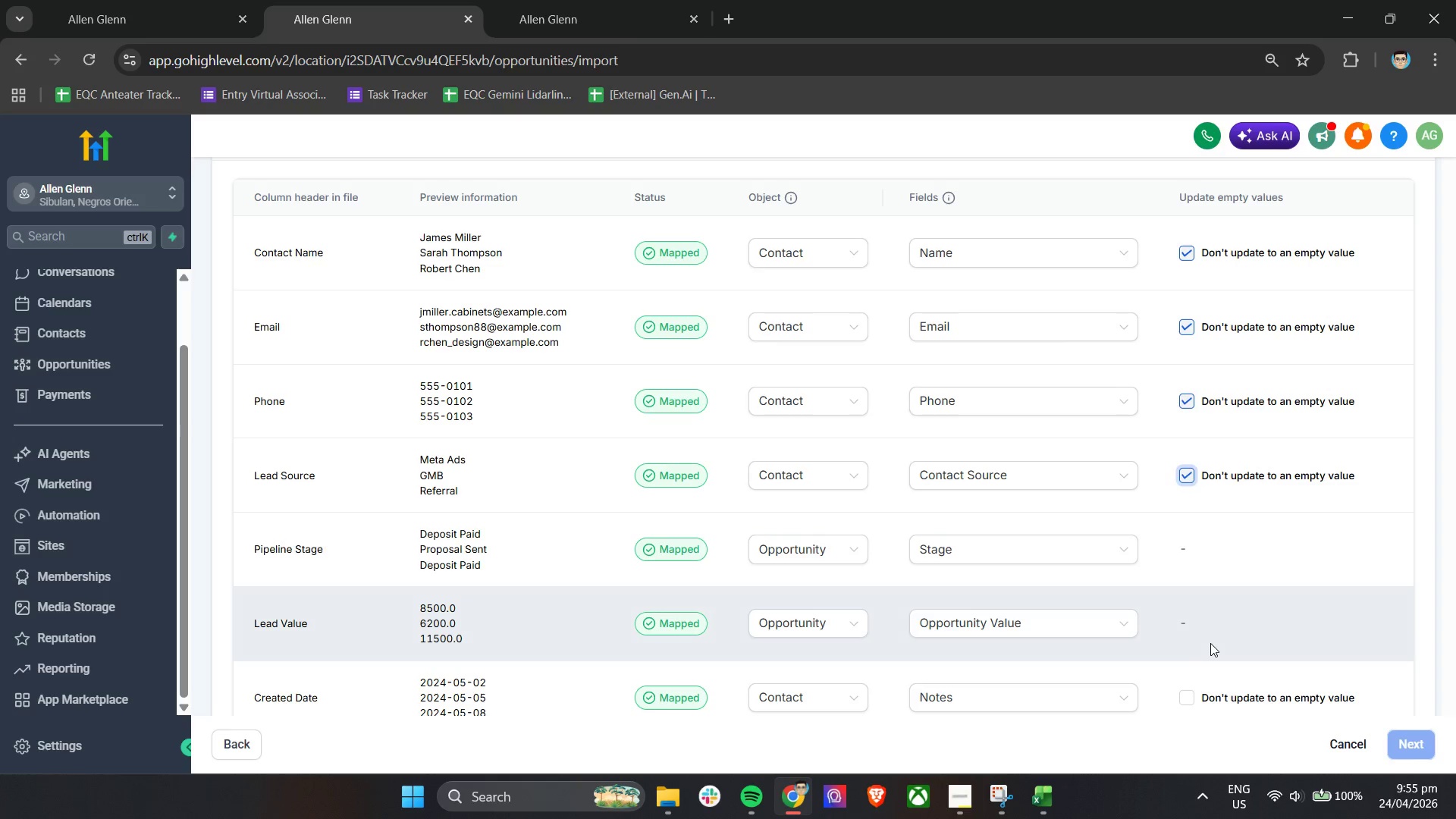 
scroll: coordinate [1210, 643], scroll_direction: down, amount: 1.0
 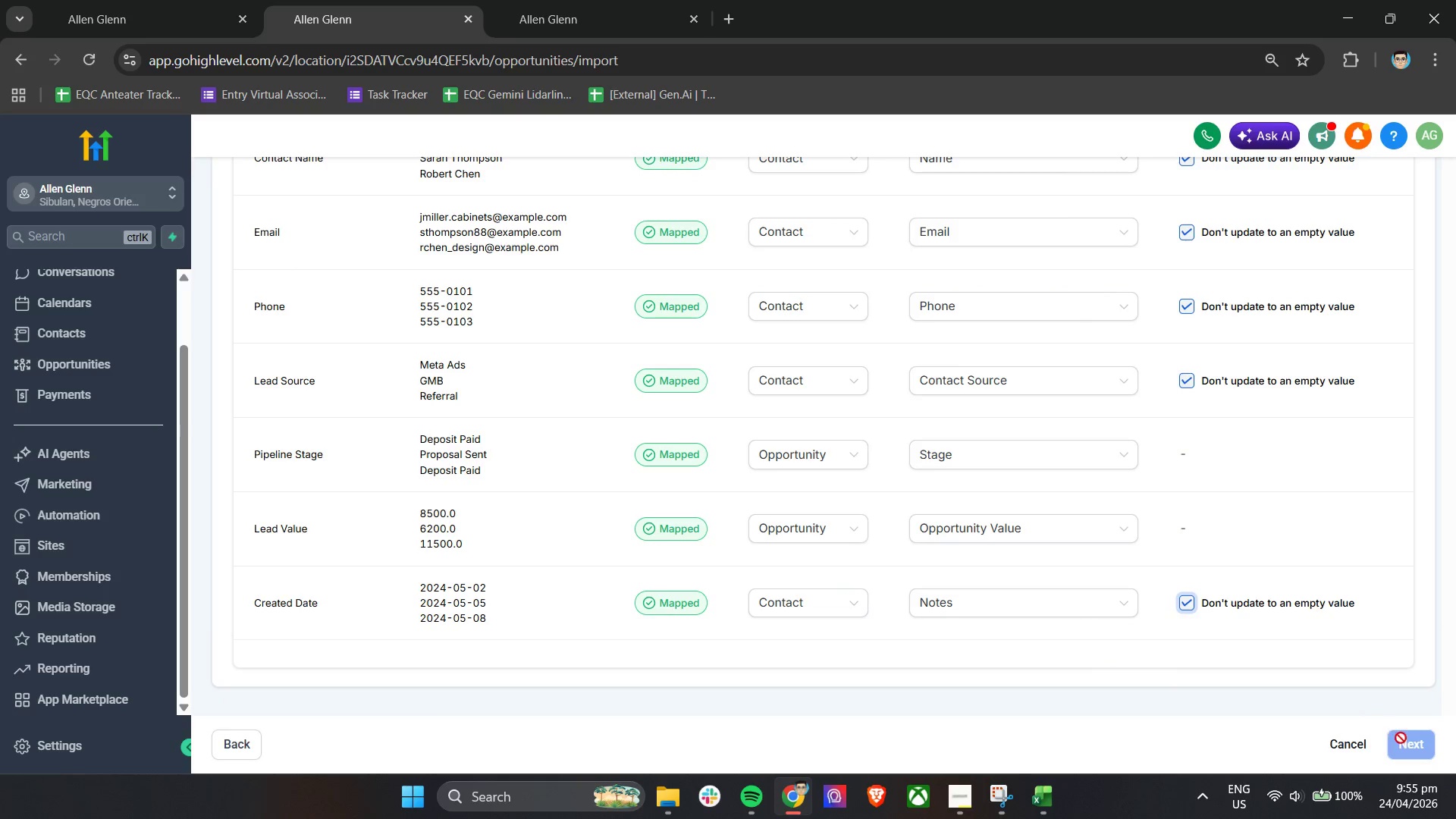 
double_click([1420, 755])
 